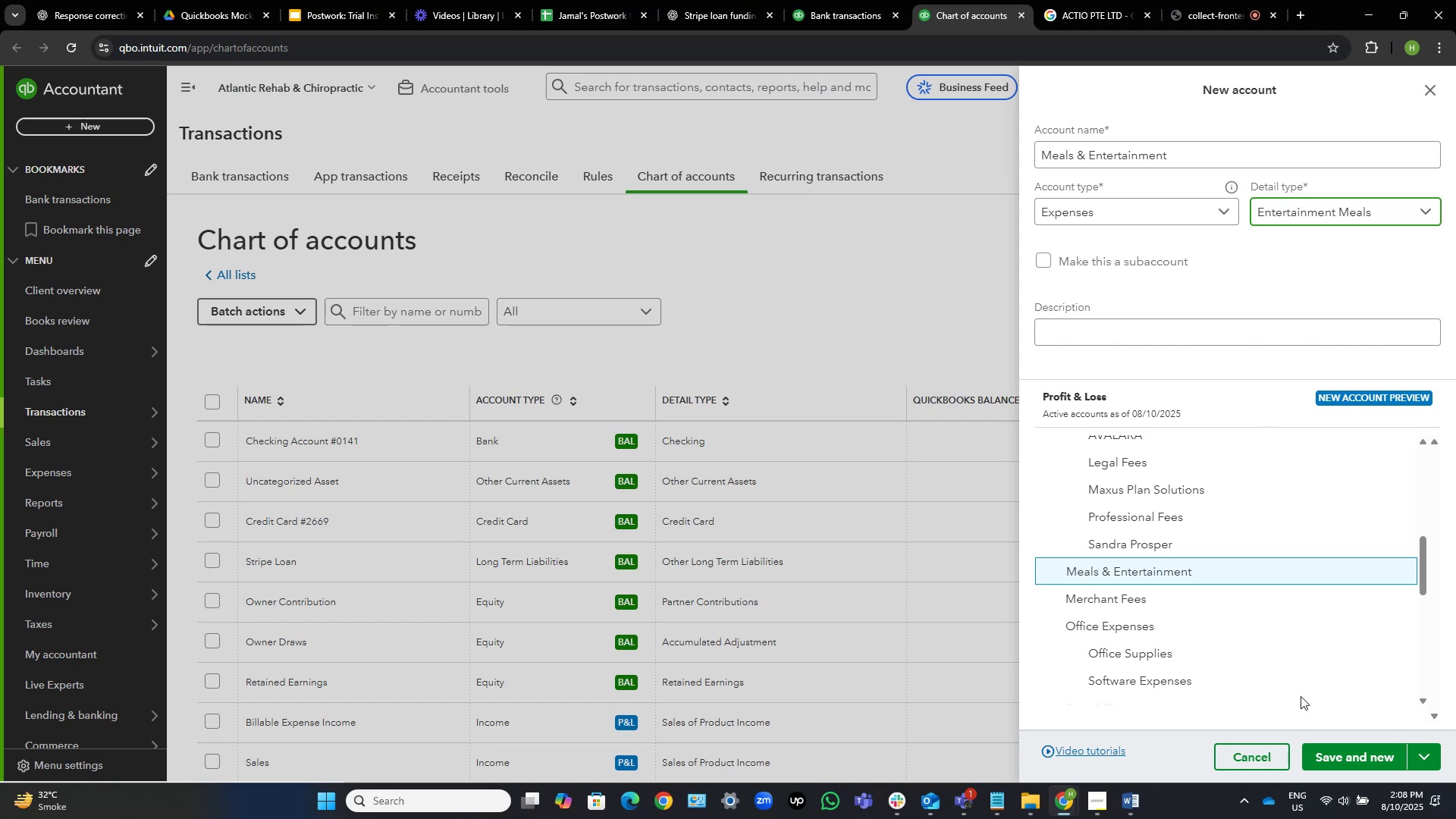 
left_click([1356, 755])
 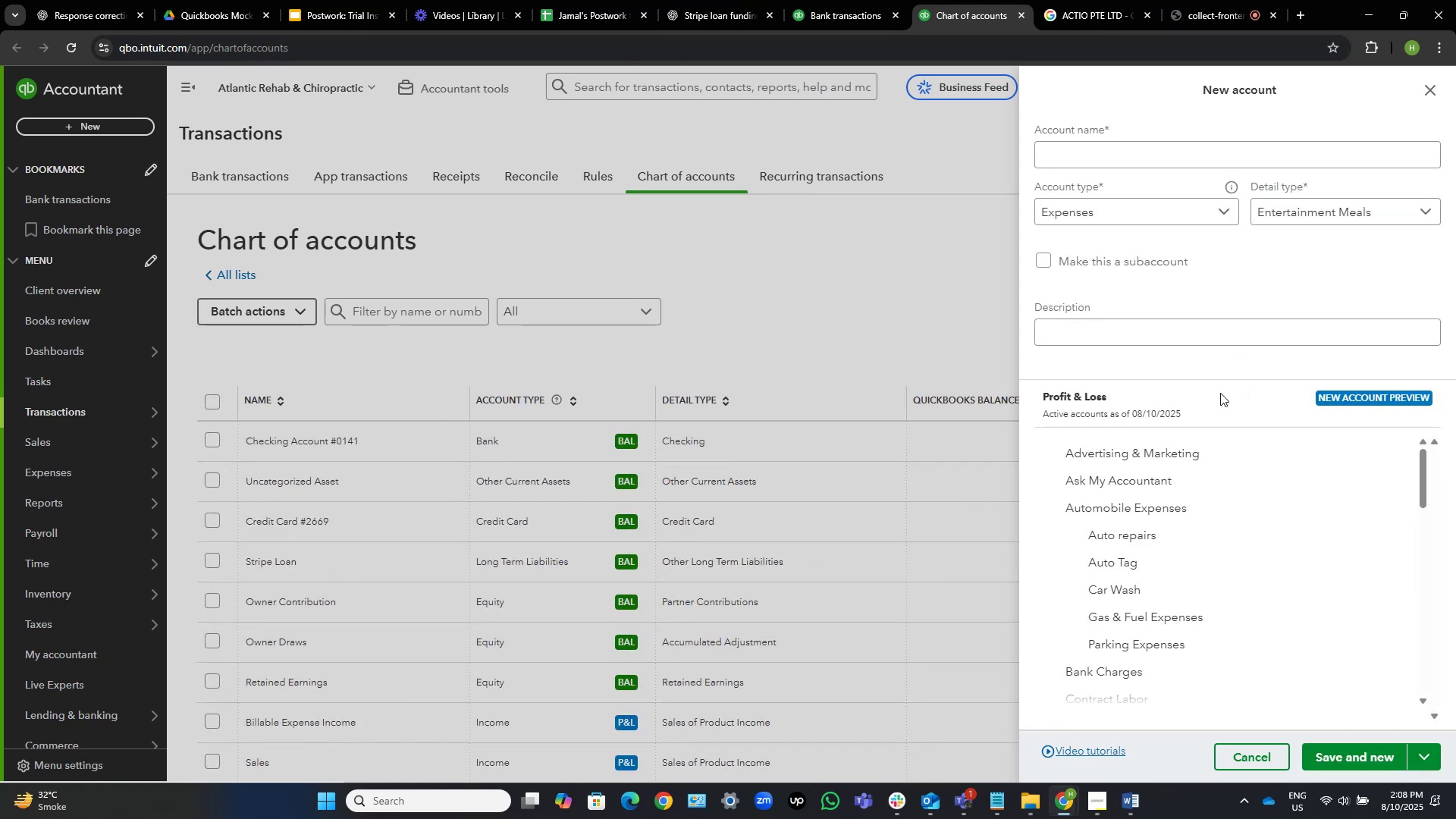 
wait(10.76)
 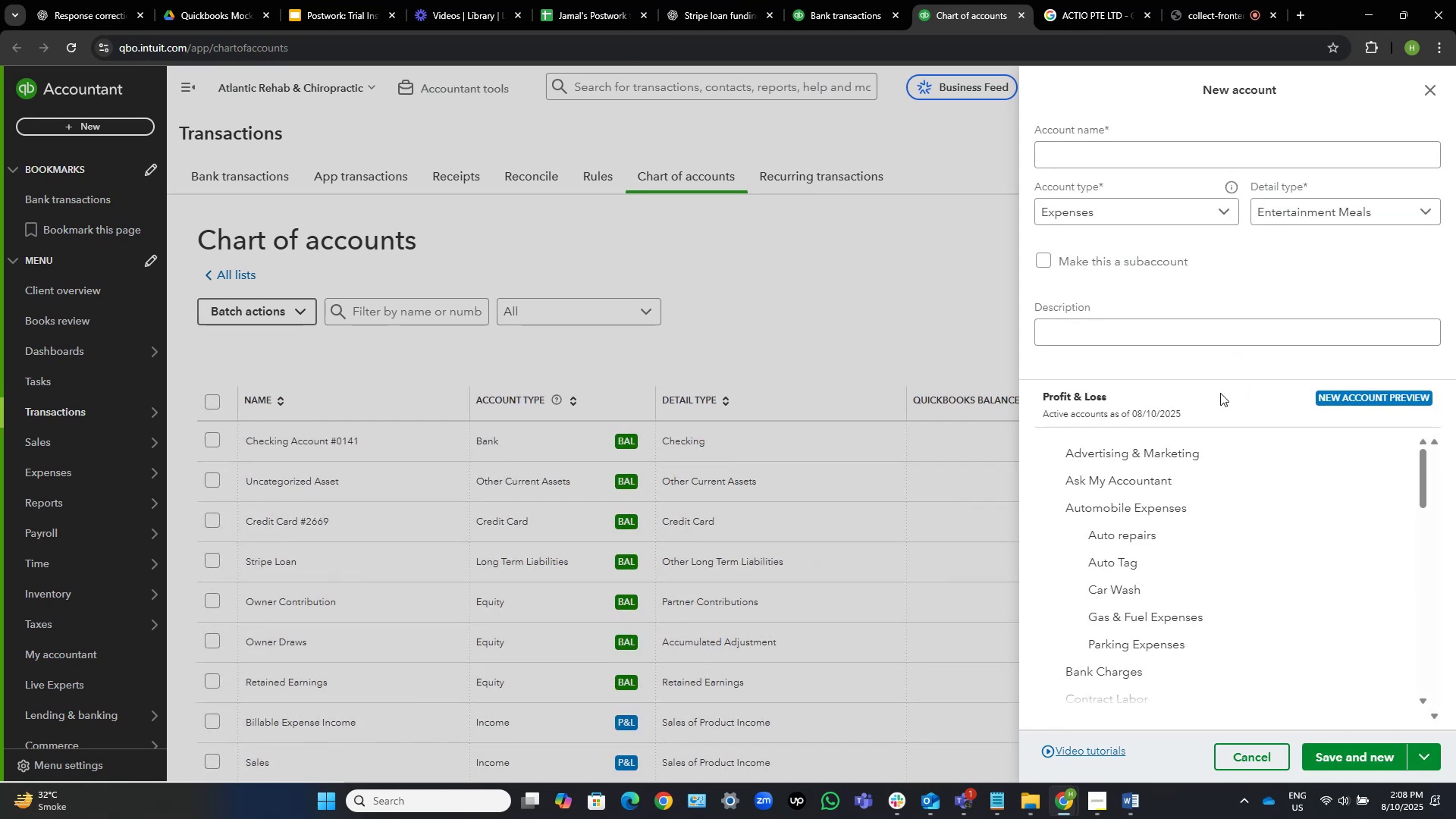 
left_click([1086, 144])
 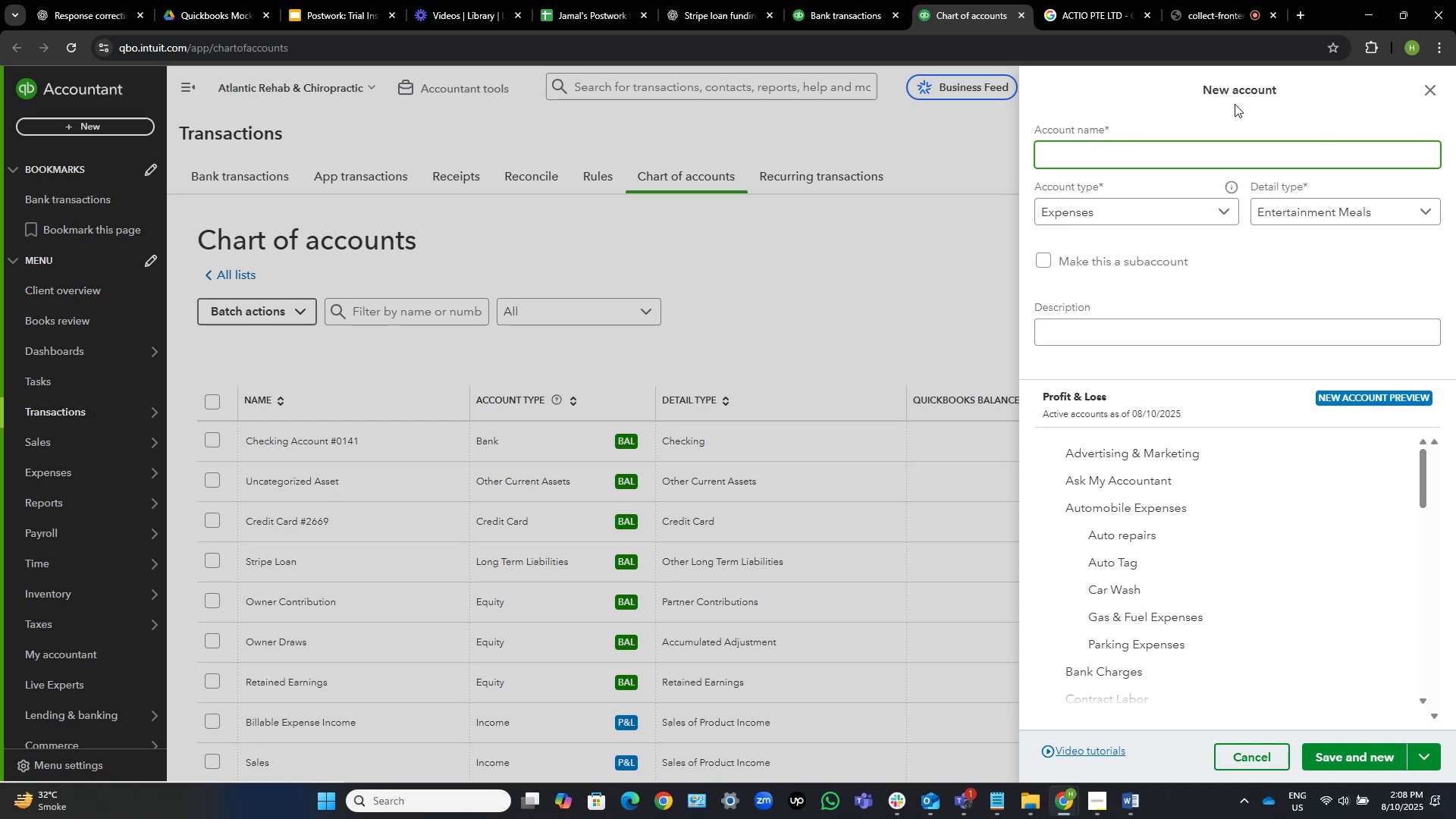 
hold_key(key=ShiftLeft, duration=1.5)
 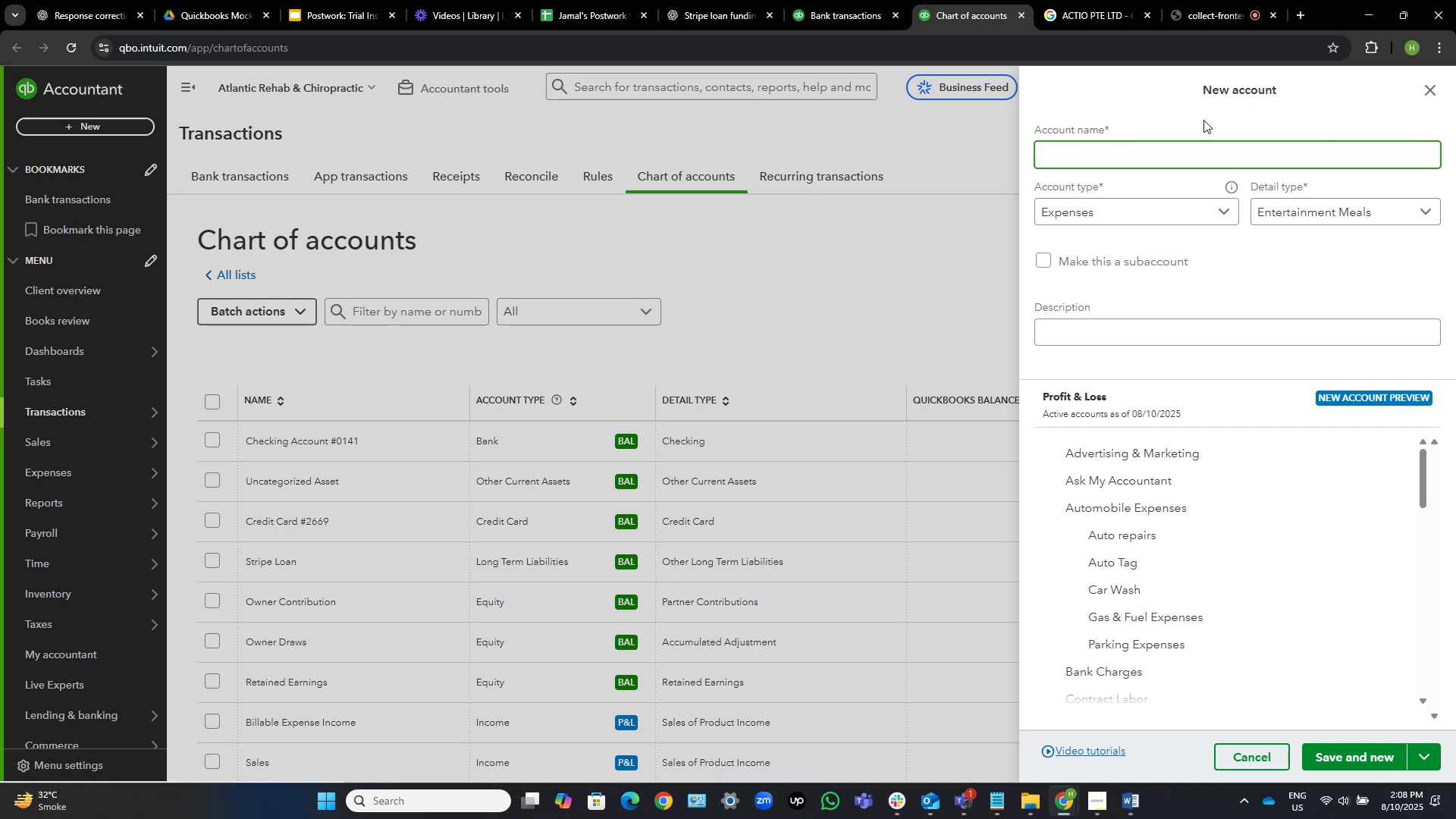 
hold_key(key=ShiftLeft, duration=0.95)
 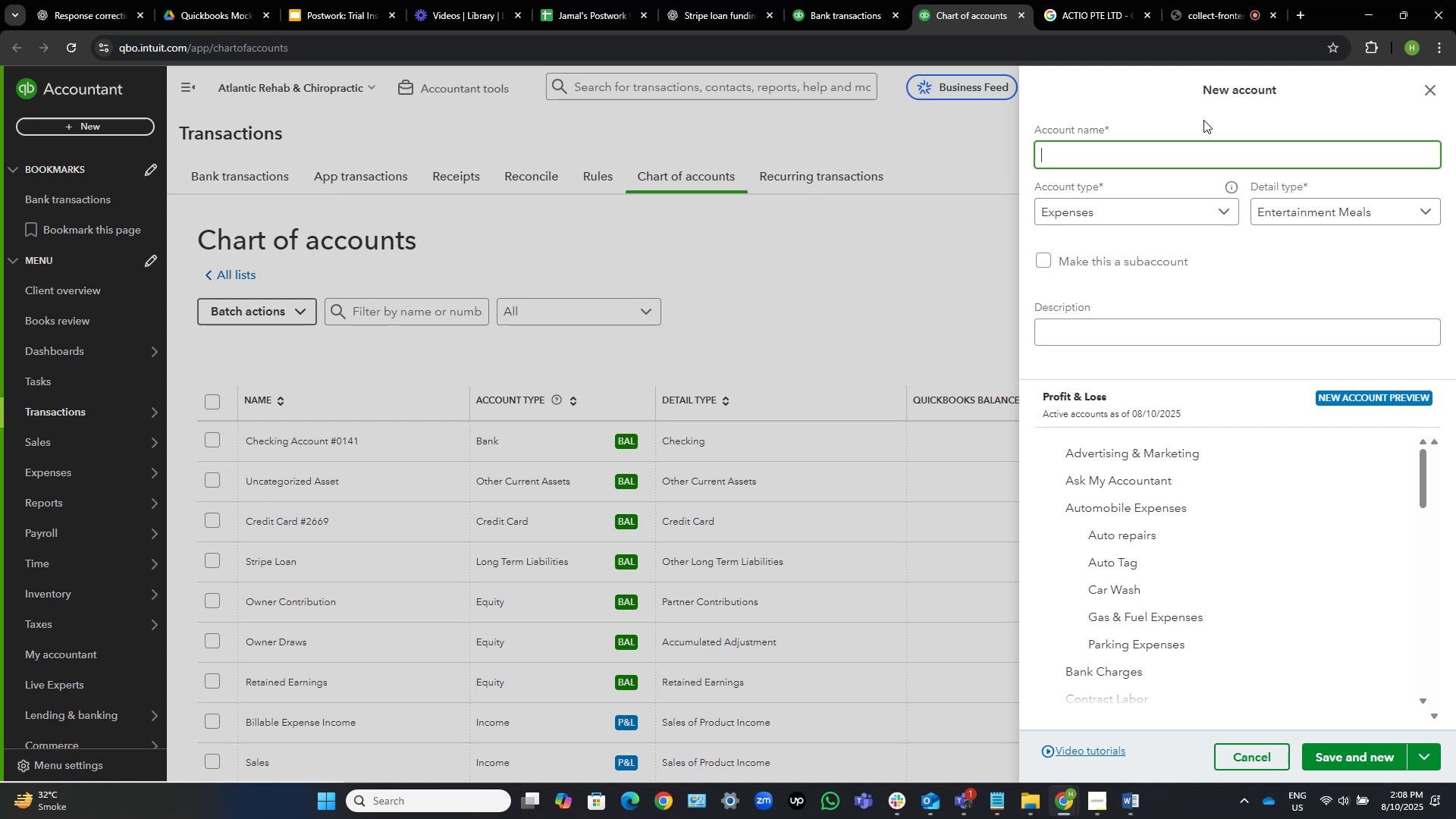 
wait(5.97)
 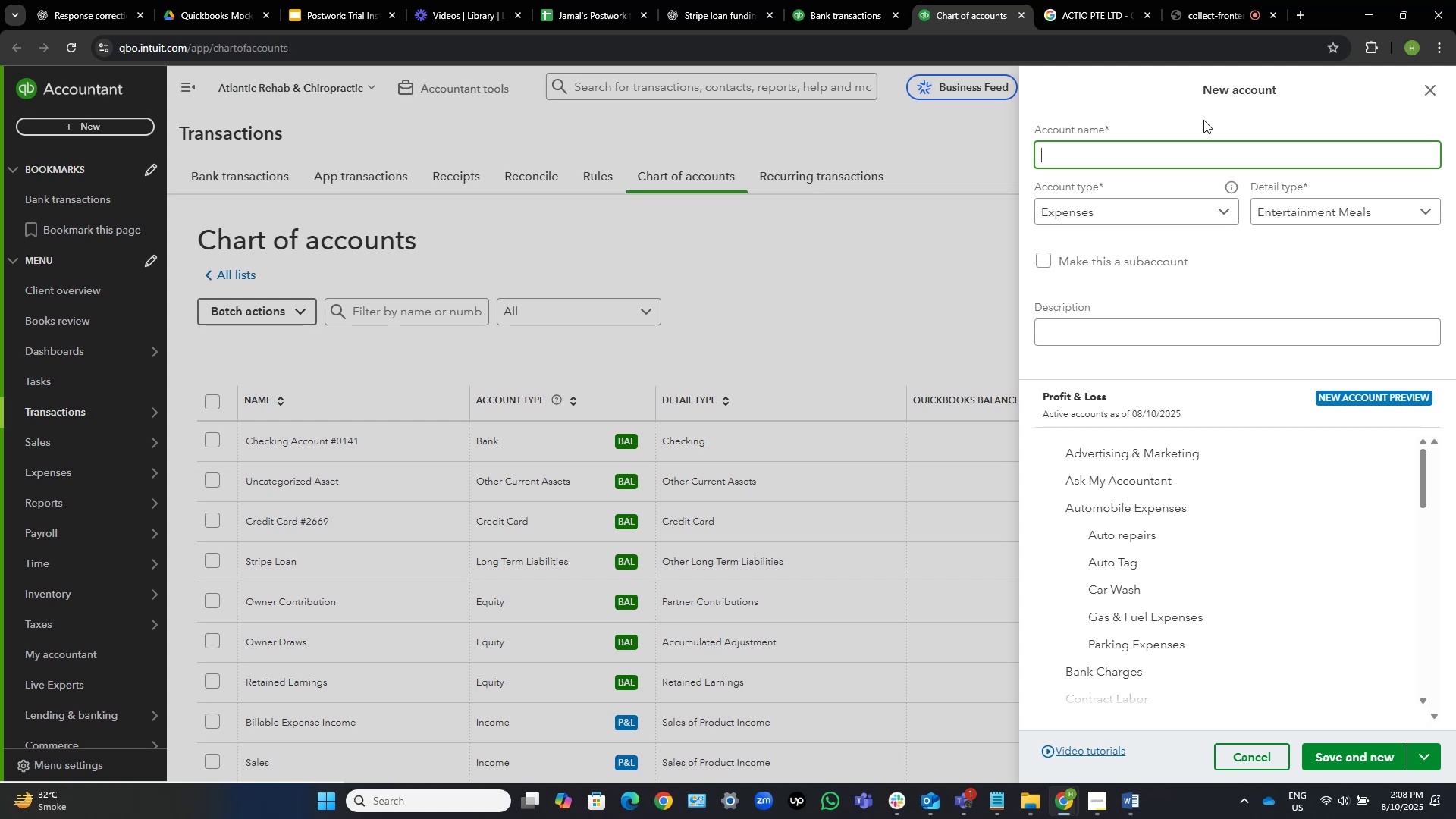 
type(Client )
 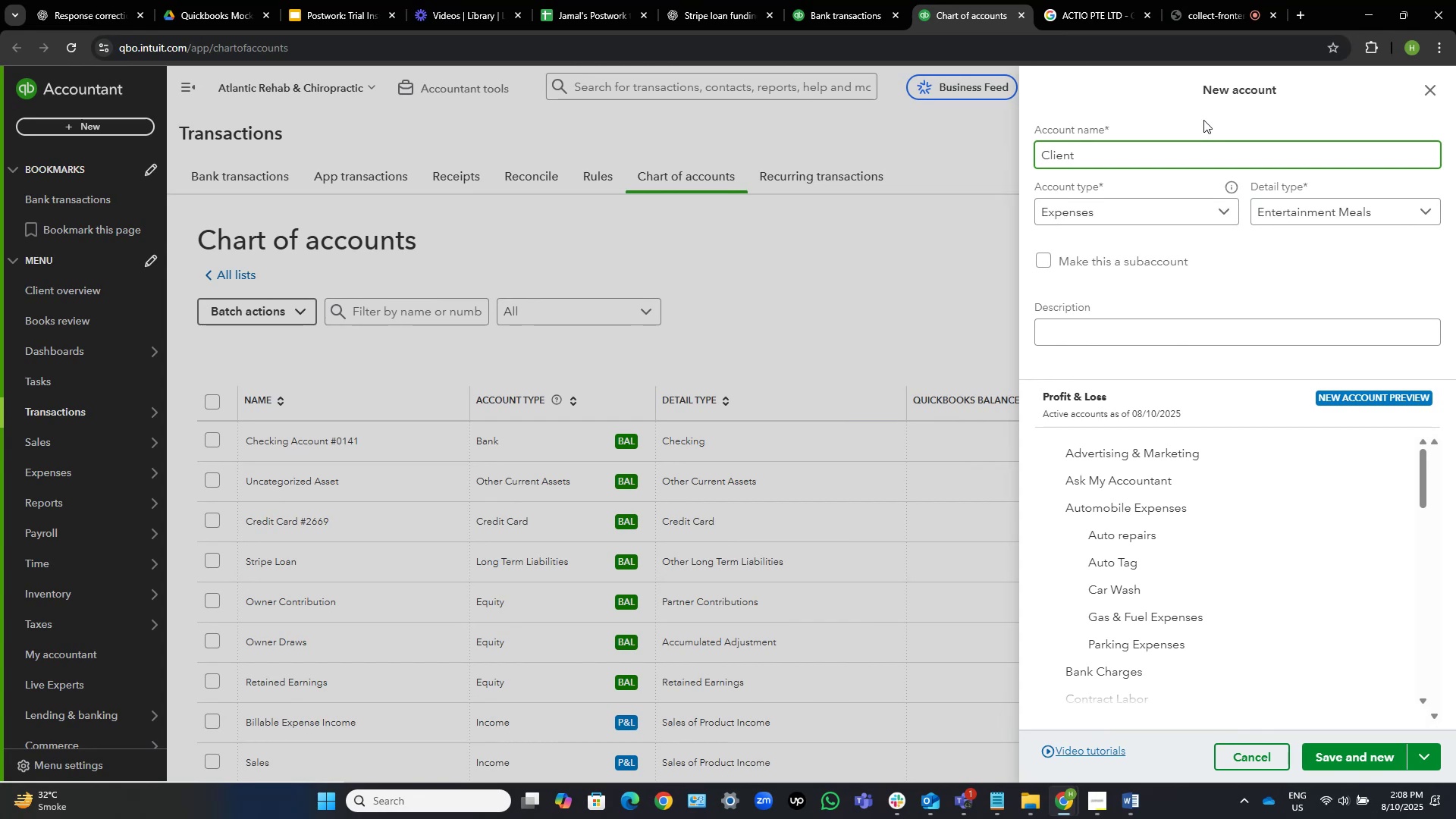 
wait(5.2)
 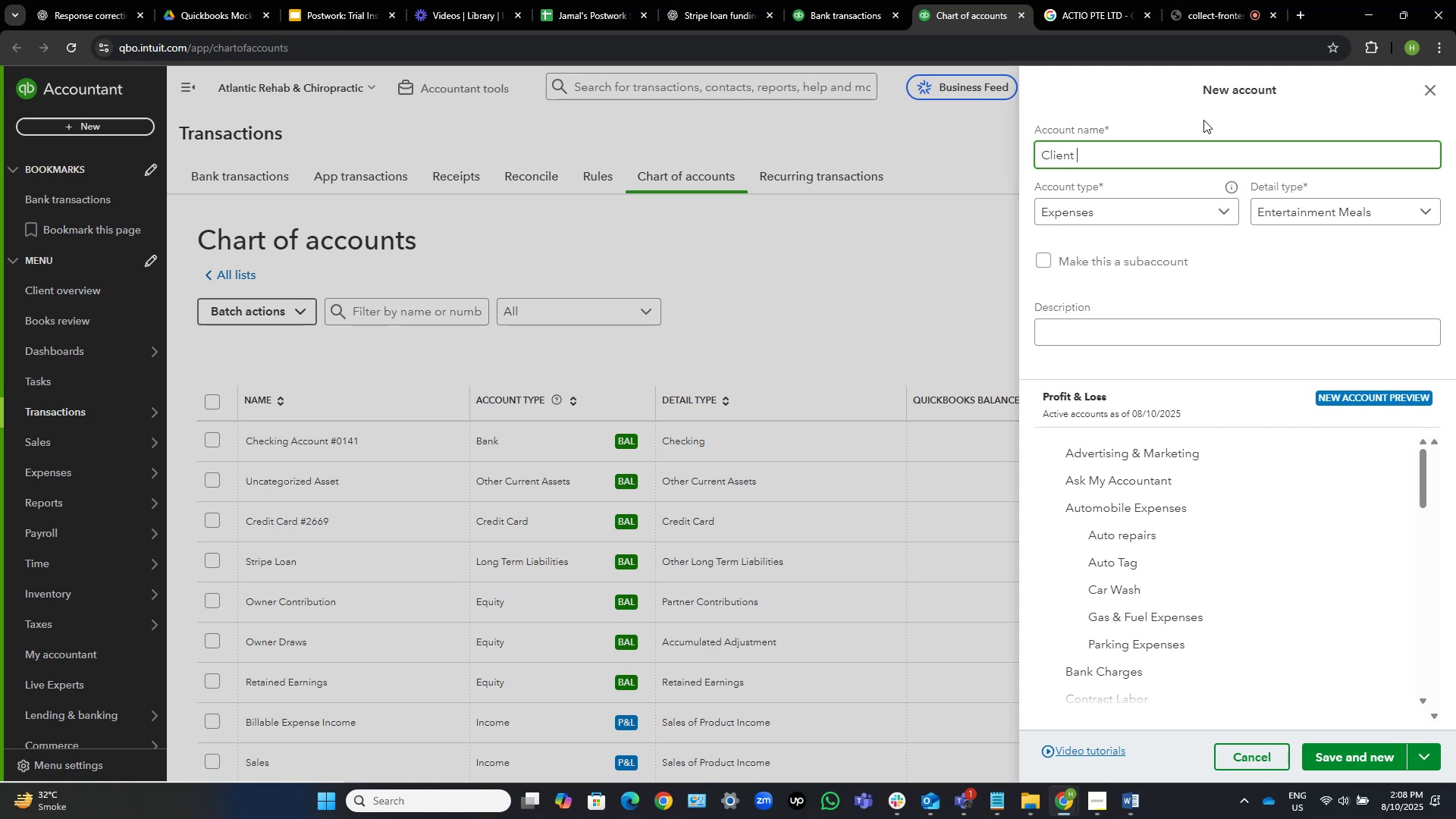 
hold_key(key=W, duration=0.3)
 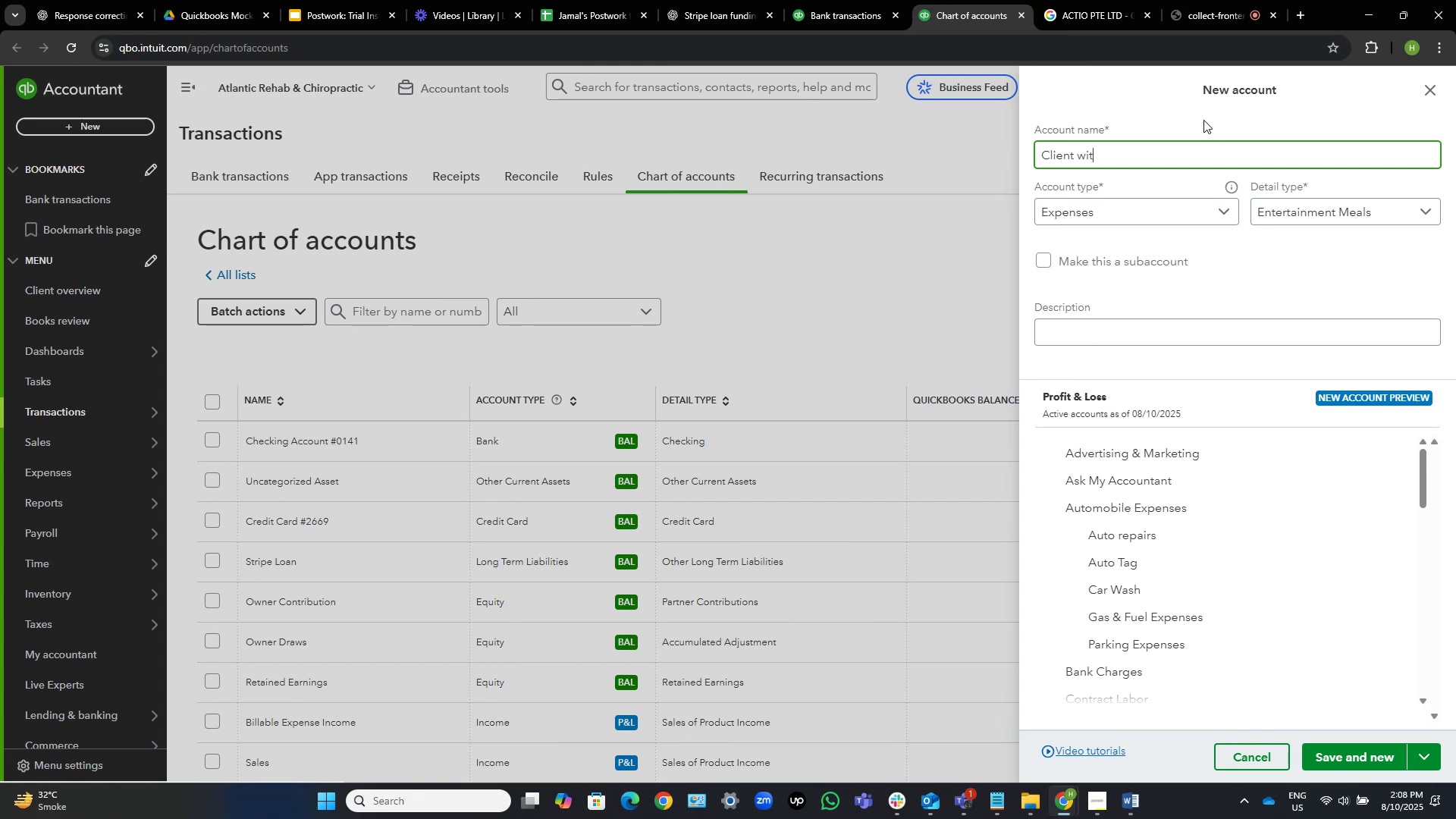 
type(it)
 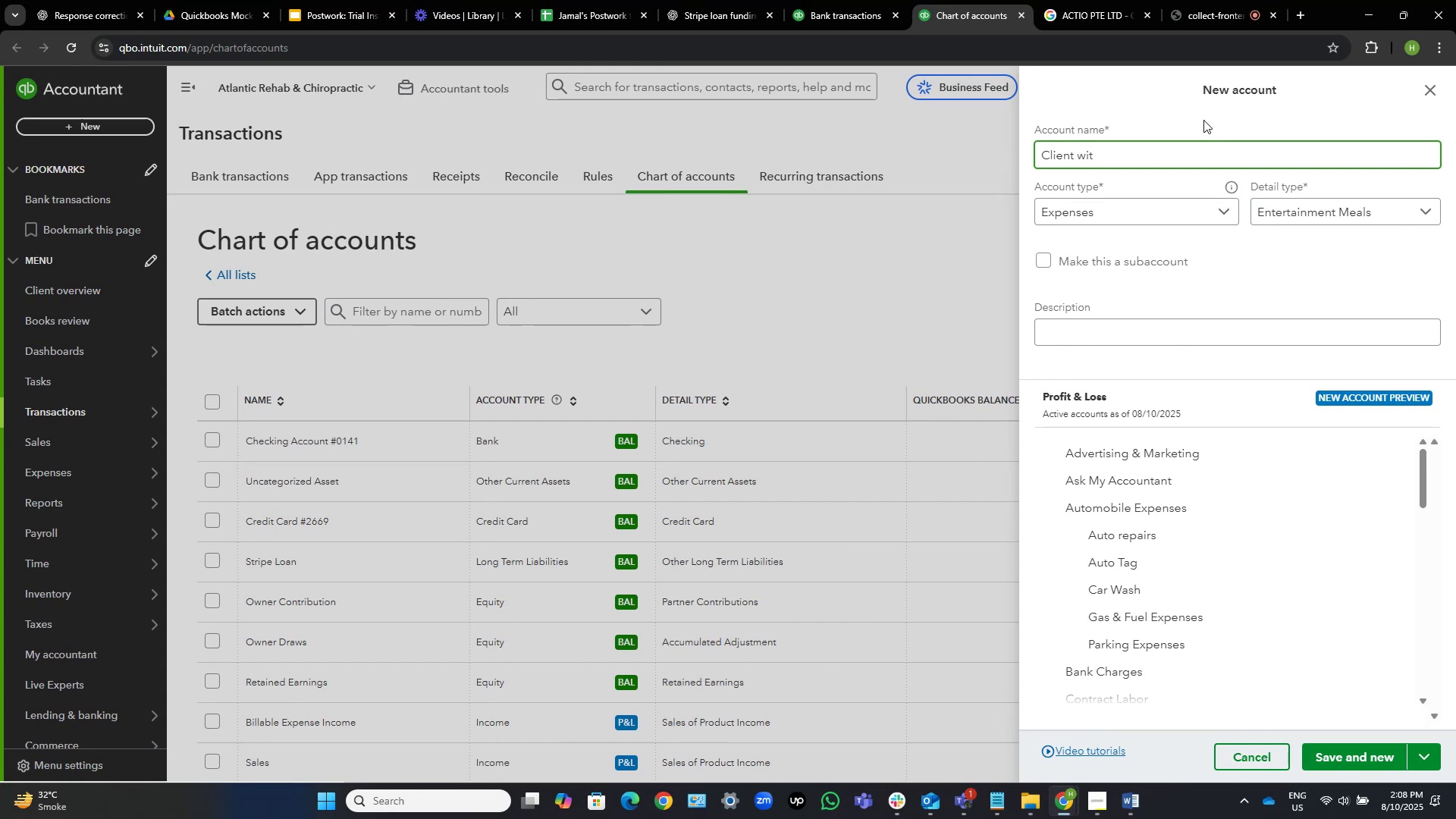 
key(Control+Shift+ArrowLeft)
 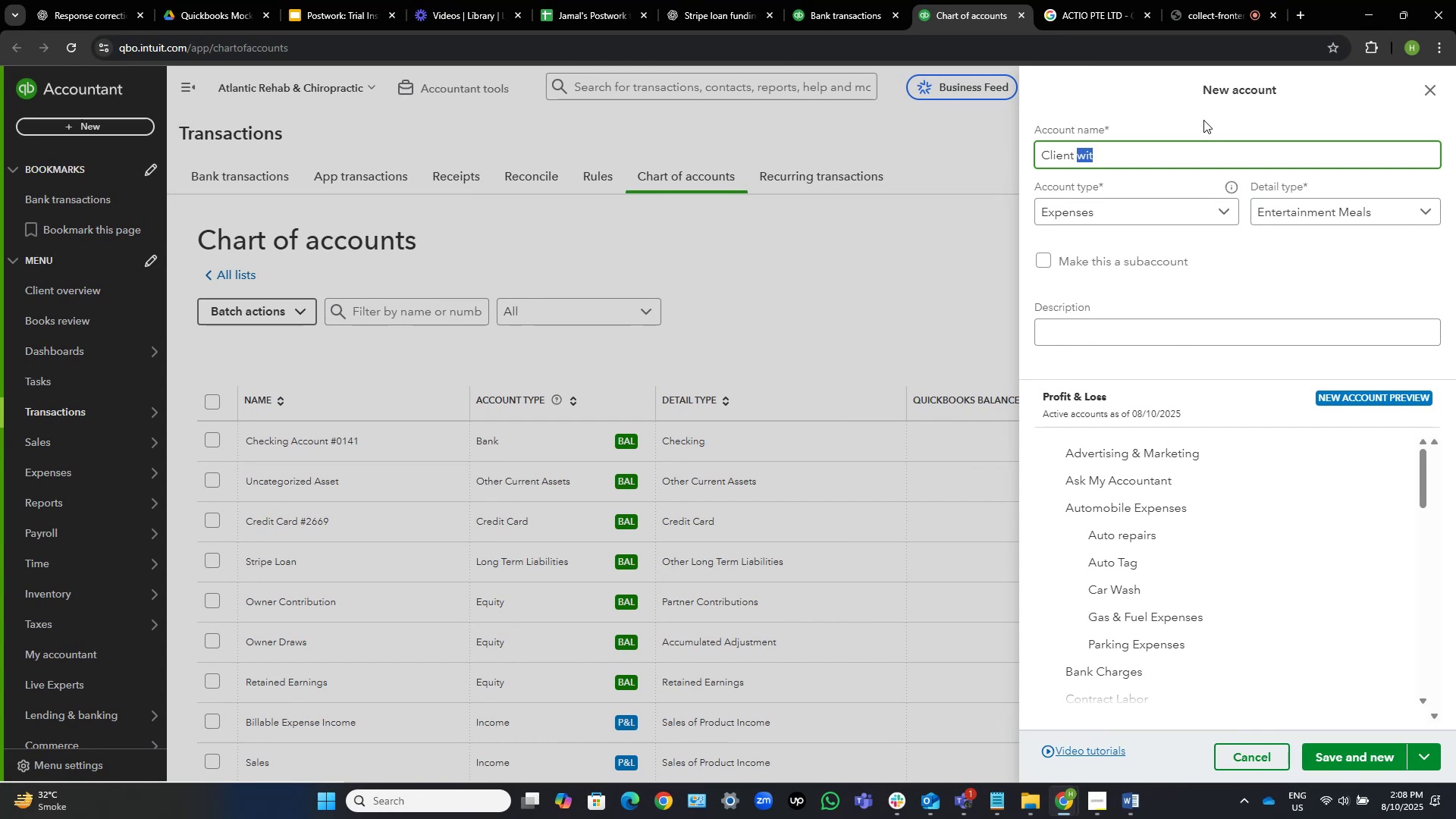 
key(Control+Shift+ArrowLeft)
 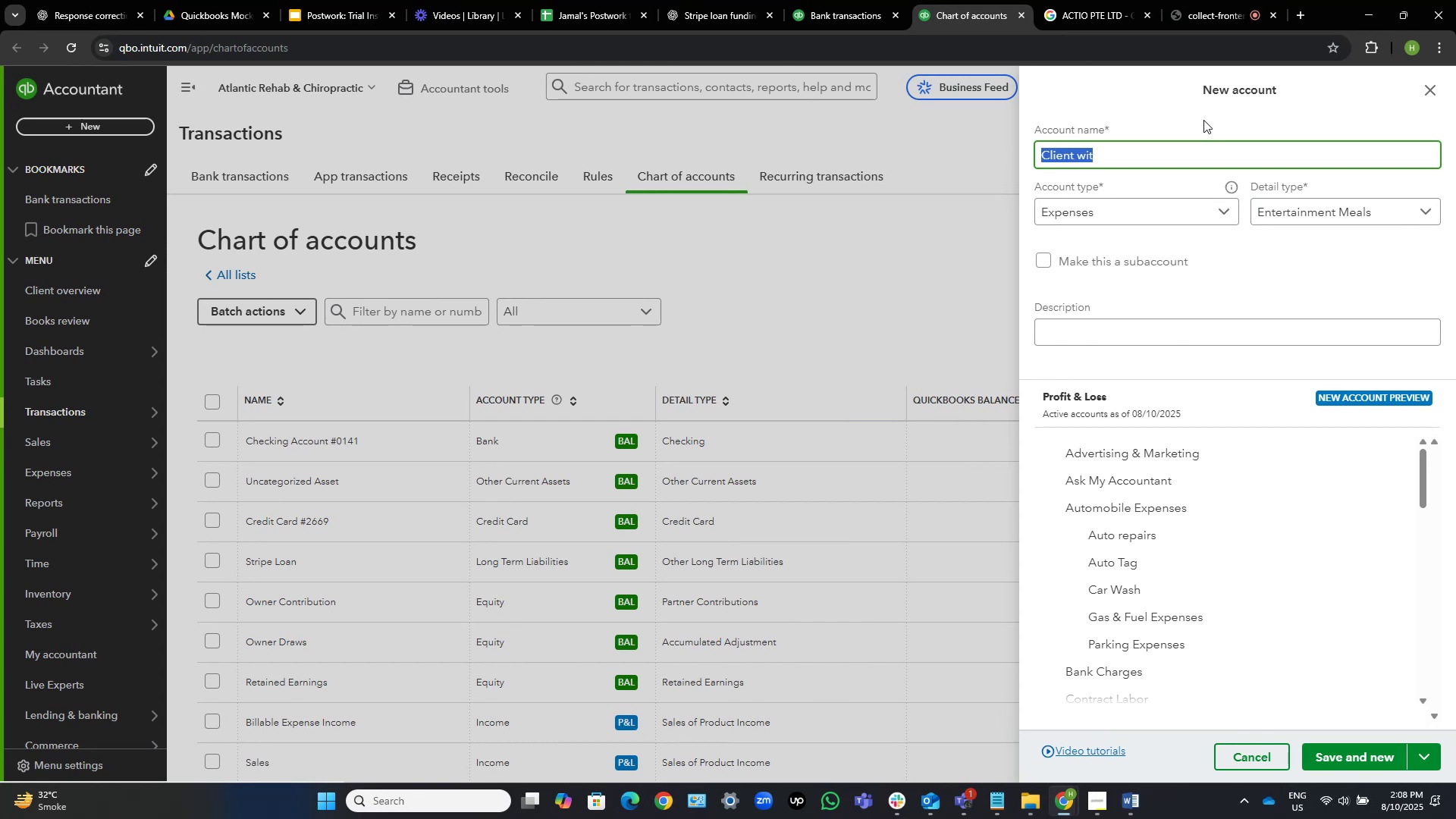 
type(Meal with Client)
 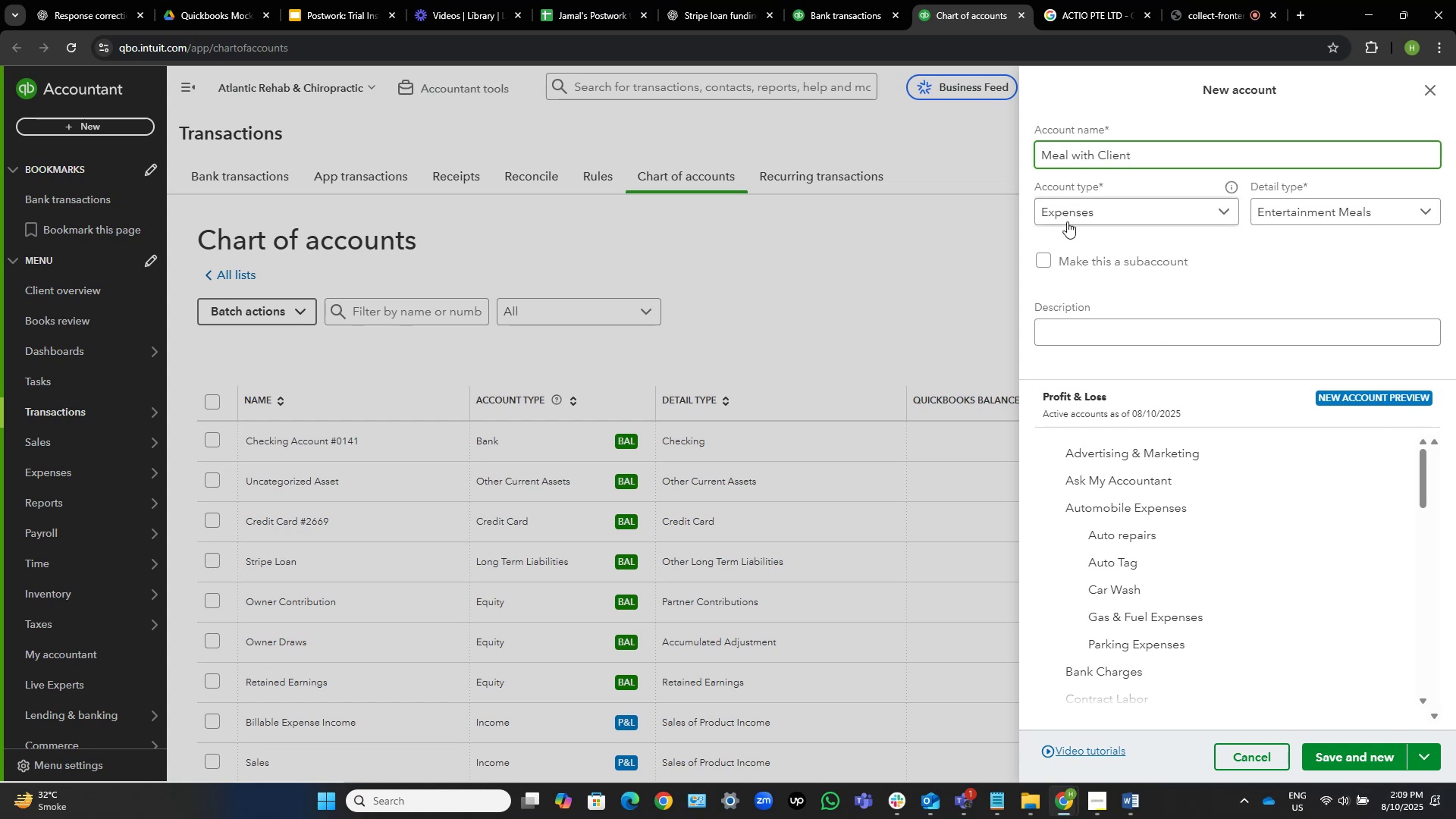 
left_click([1040, 257])
 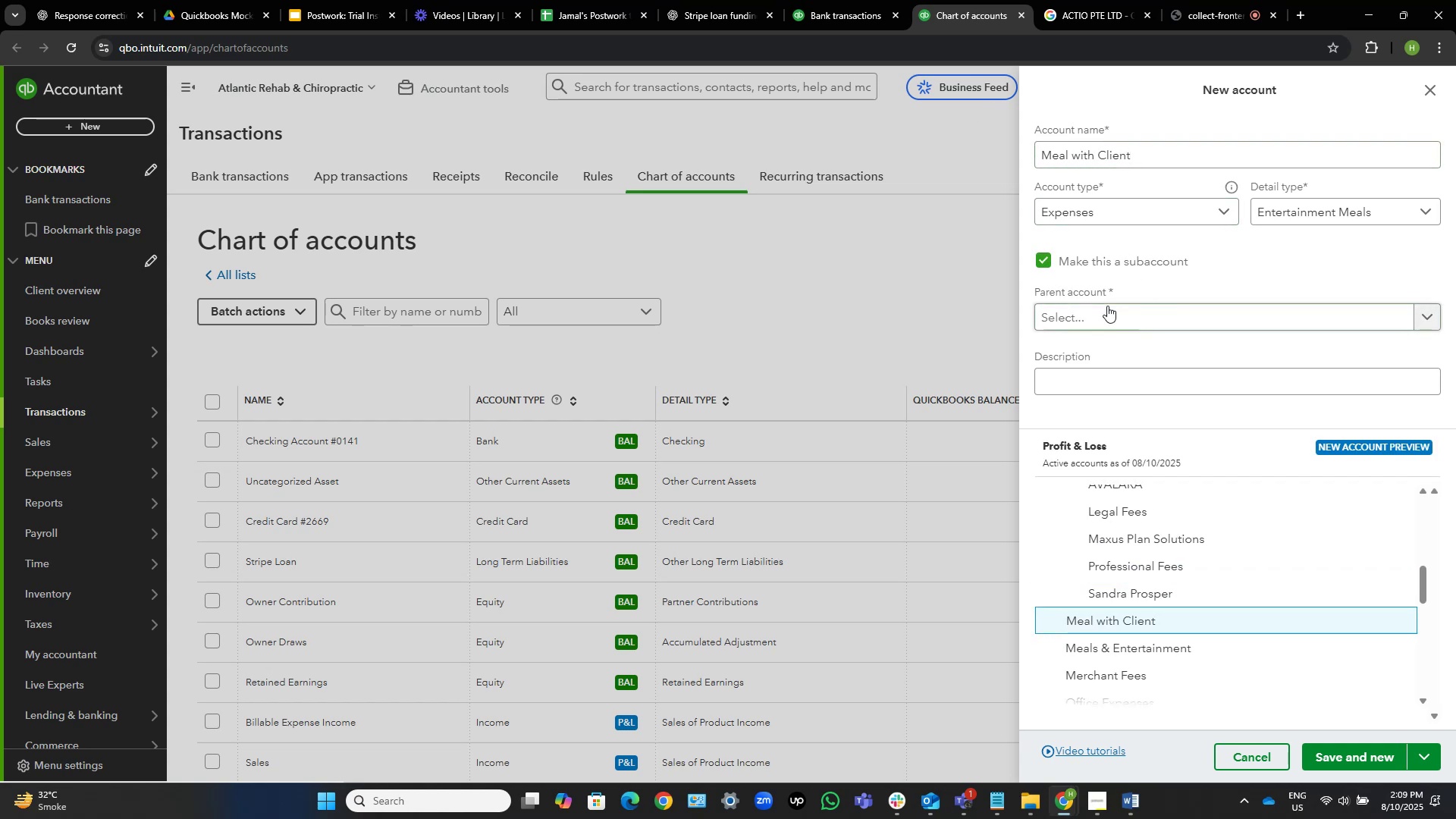 
left_click([1107, 309])
 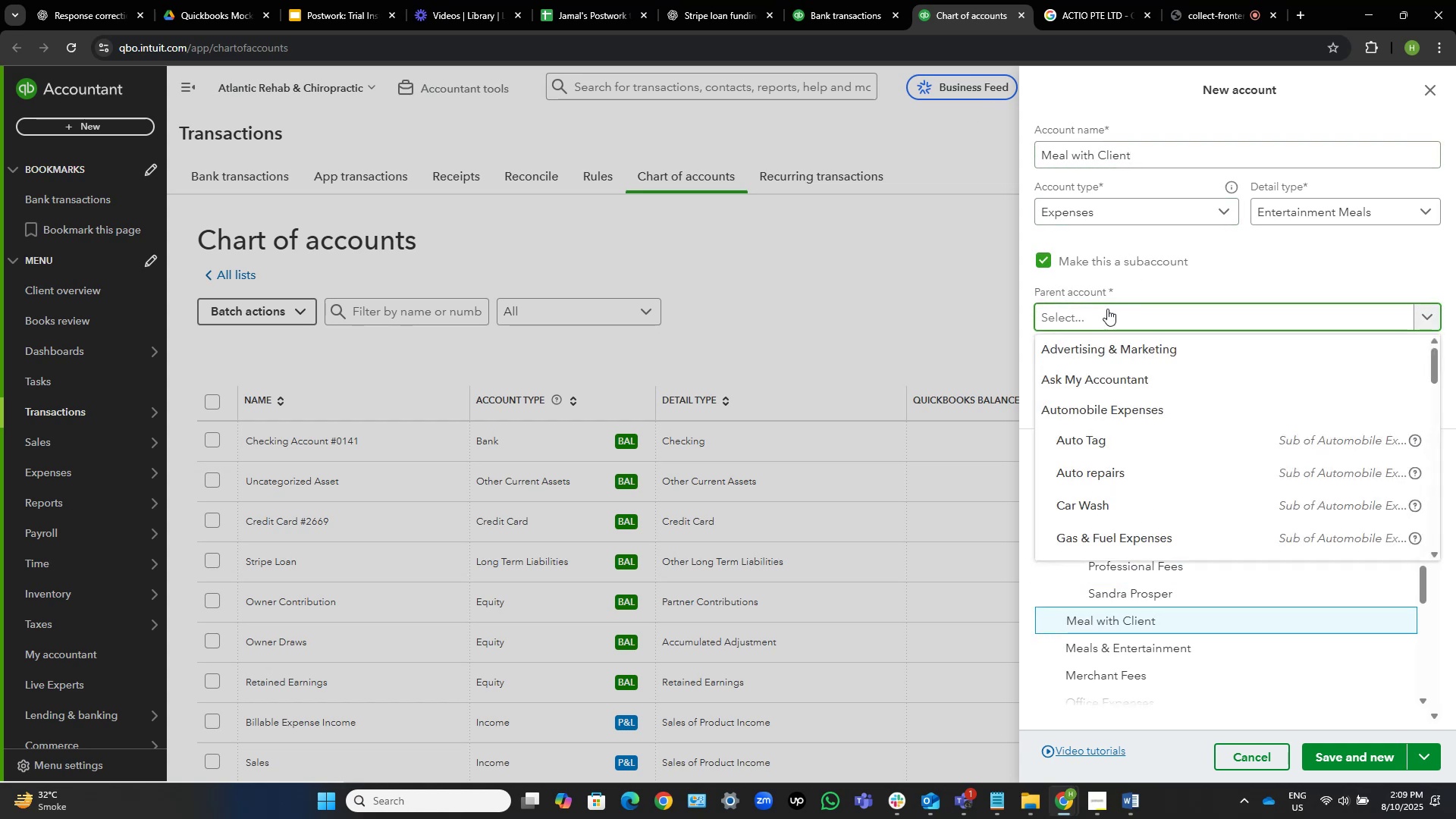 
type(mel)
 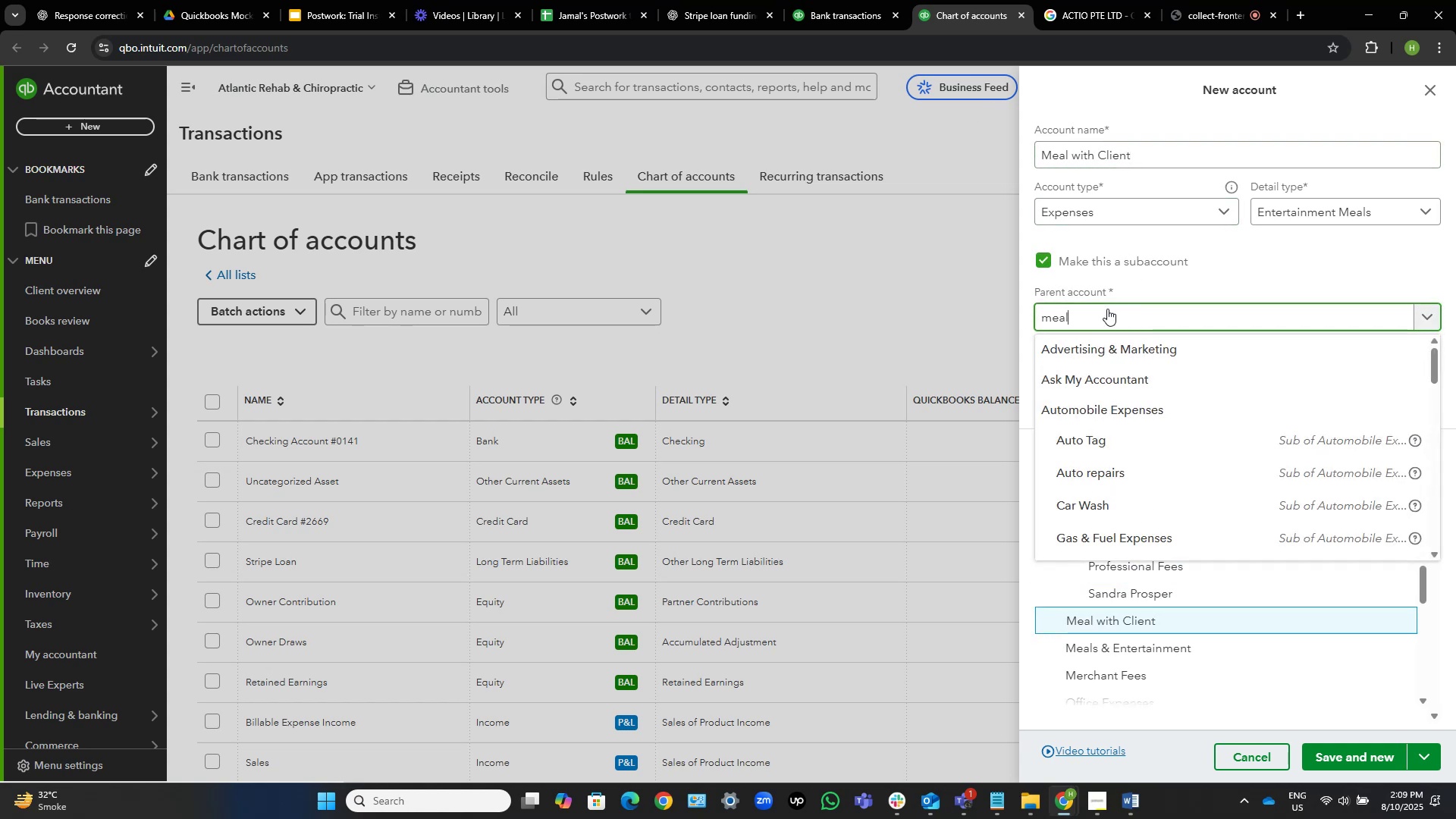 
hold_key(key=A, duration=0.3)
 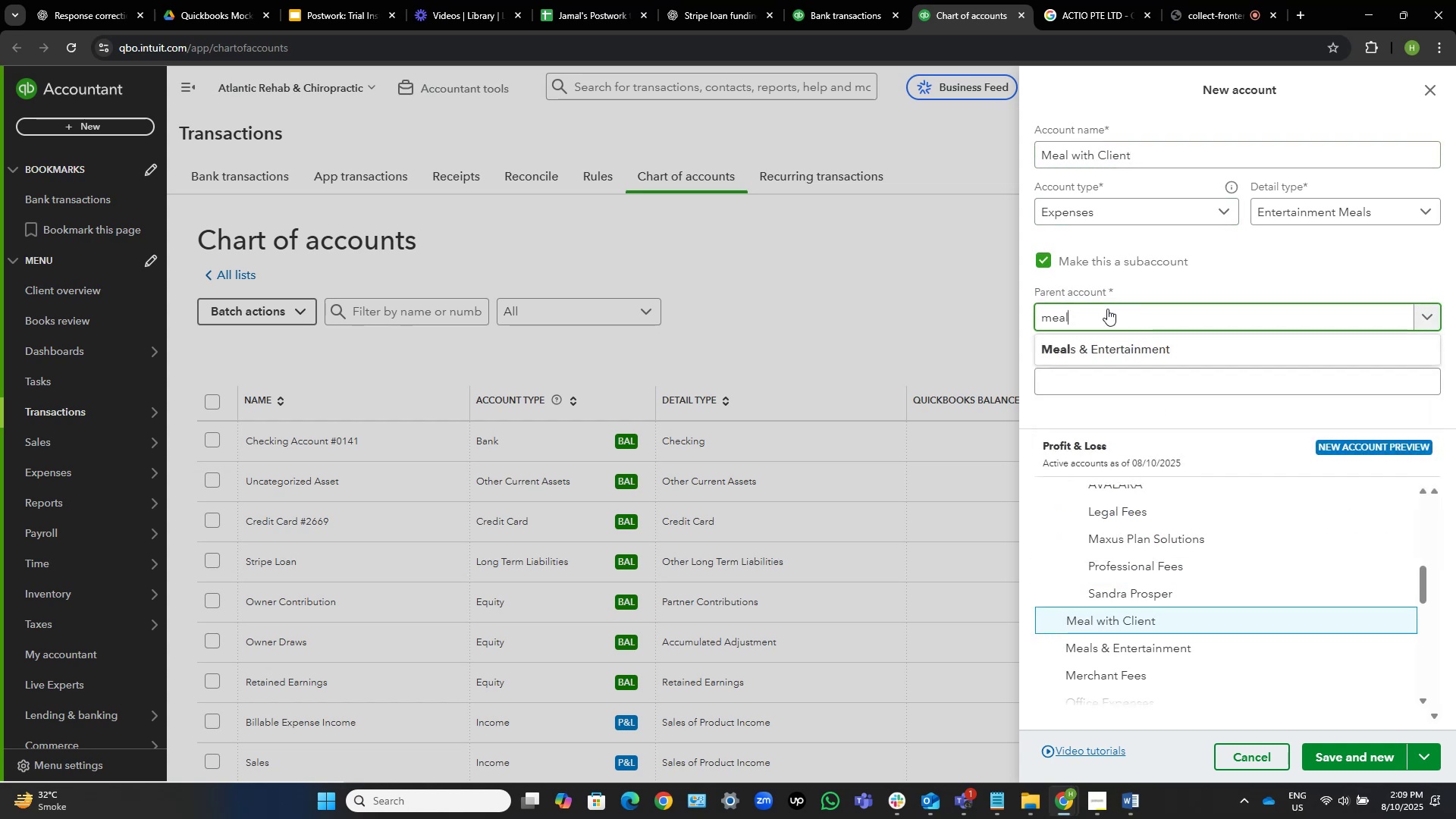 
key(ArrowDown)
 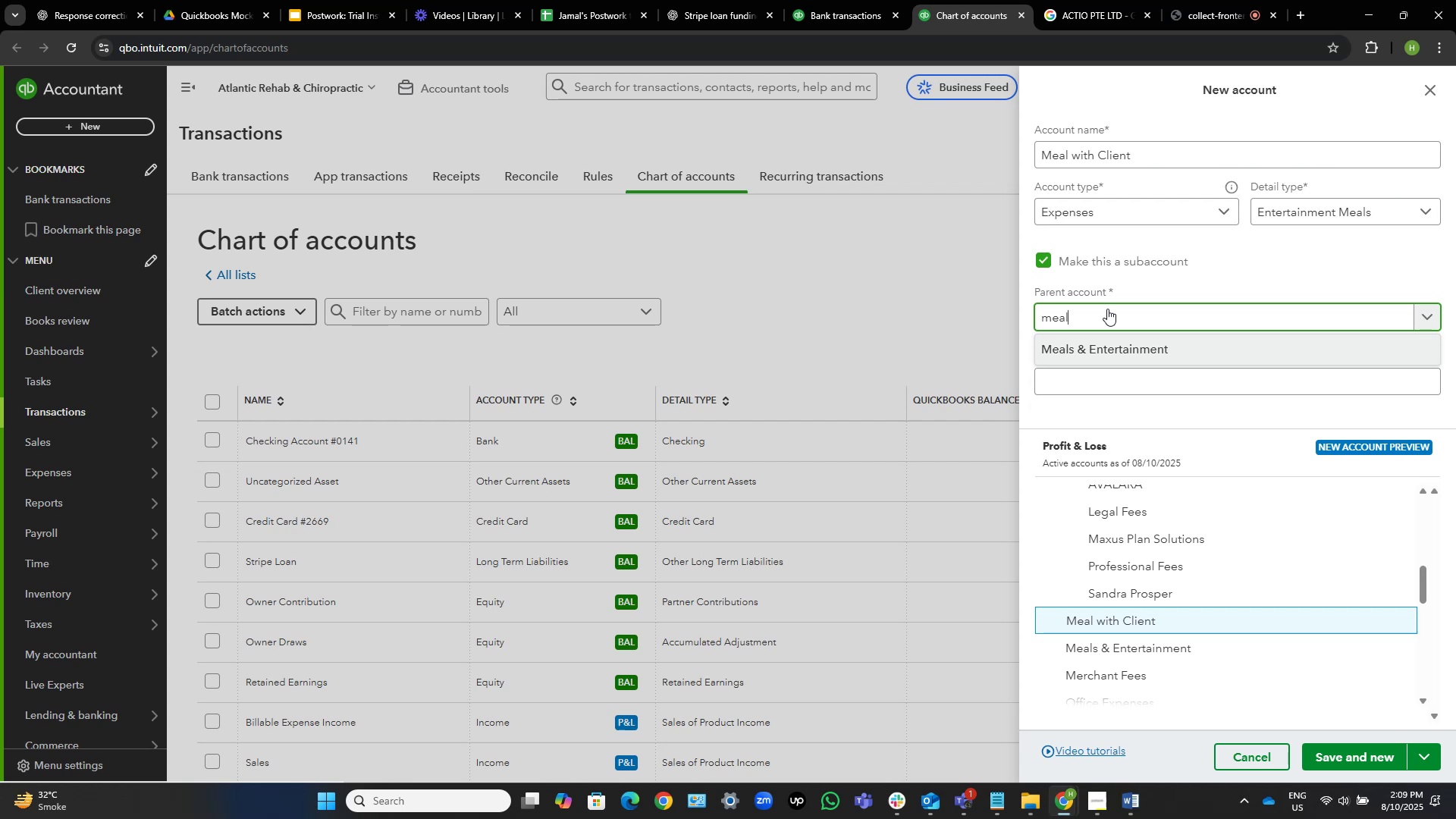 
key(NumpadEnter)
 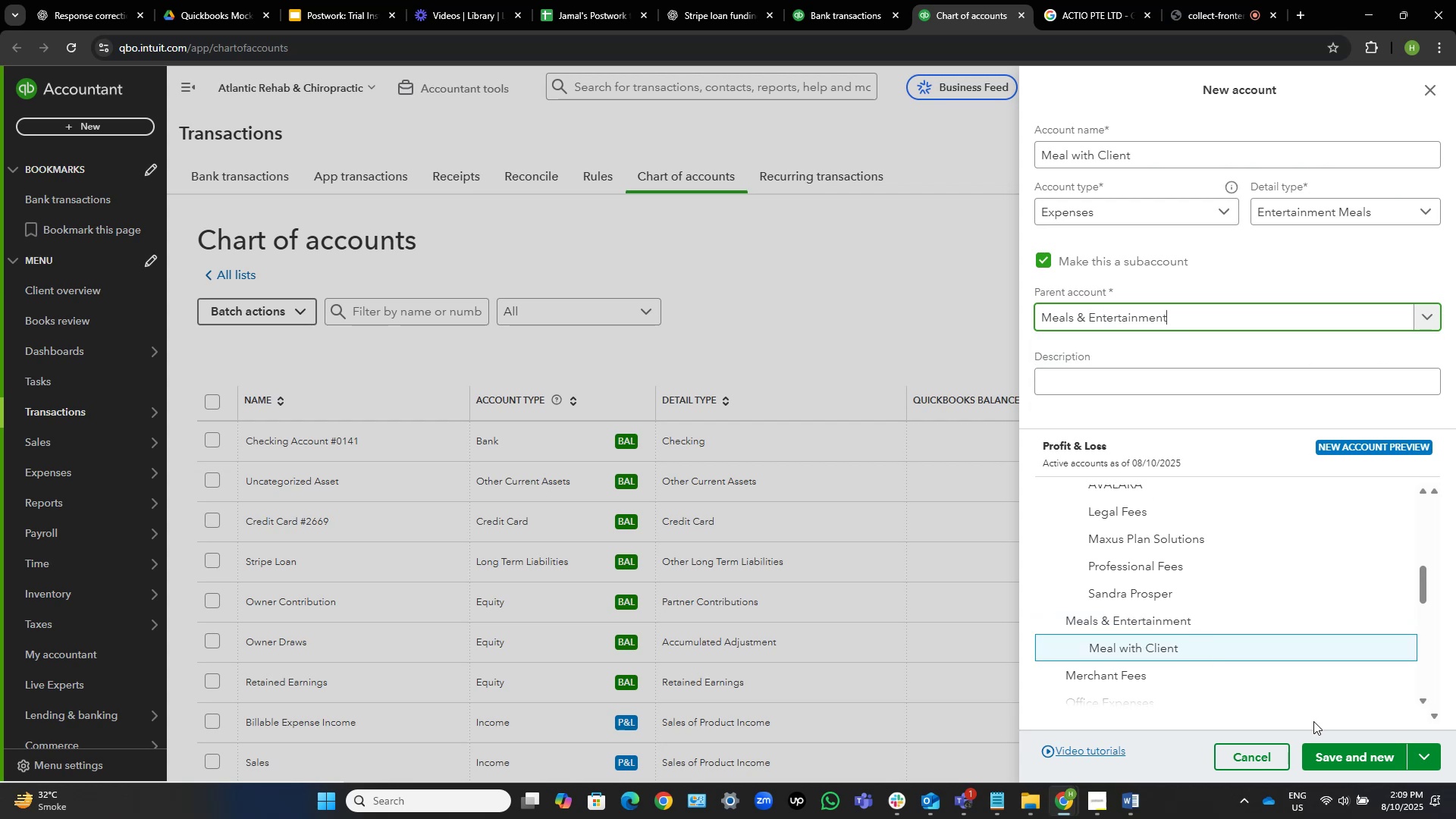 
left_click([1359, 761])
 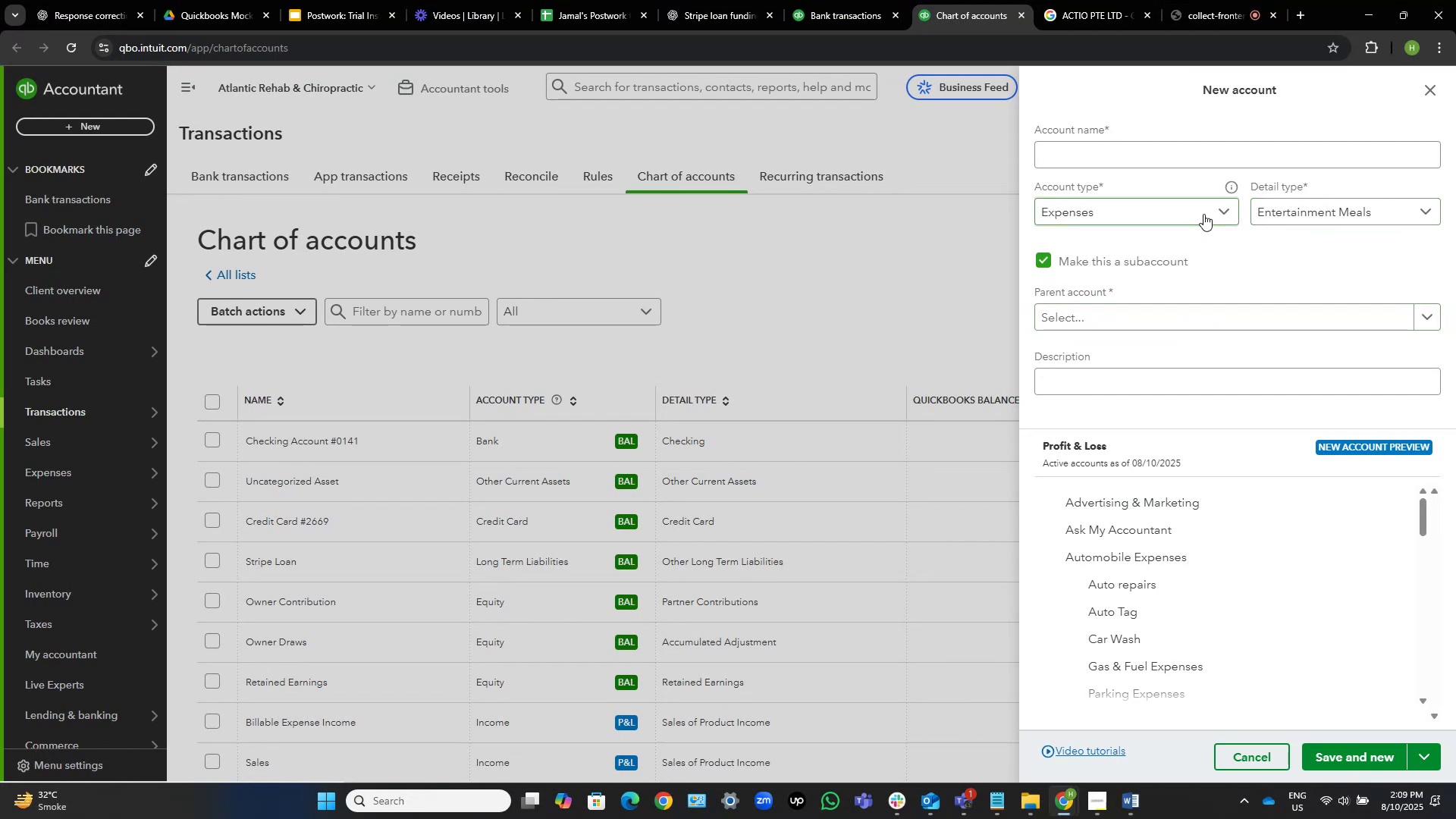 
wait(14.1)
 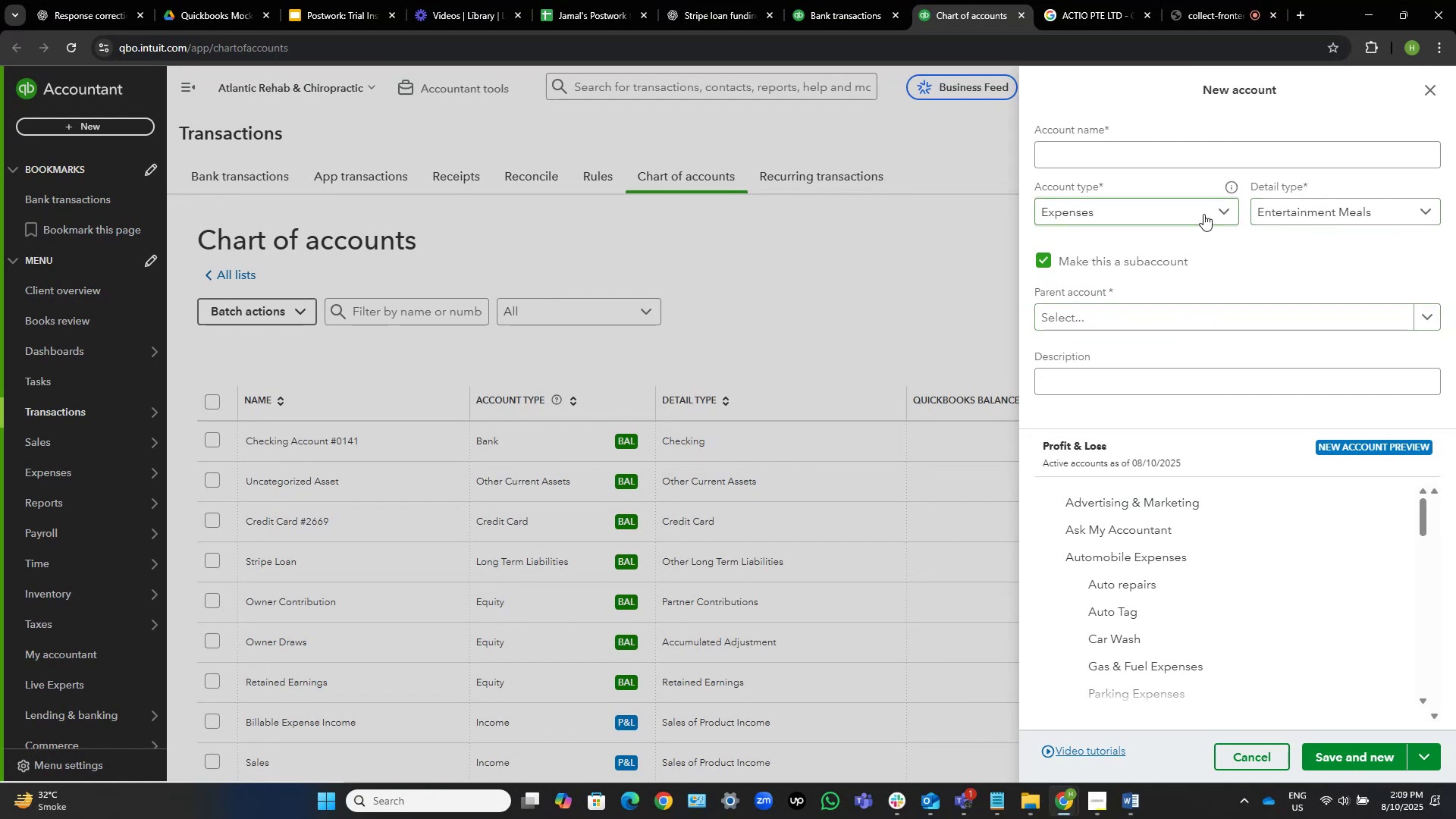 
left_click([1139, 149])
 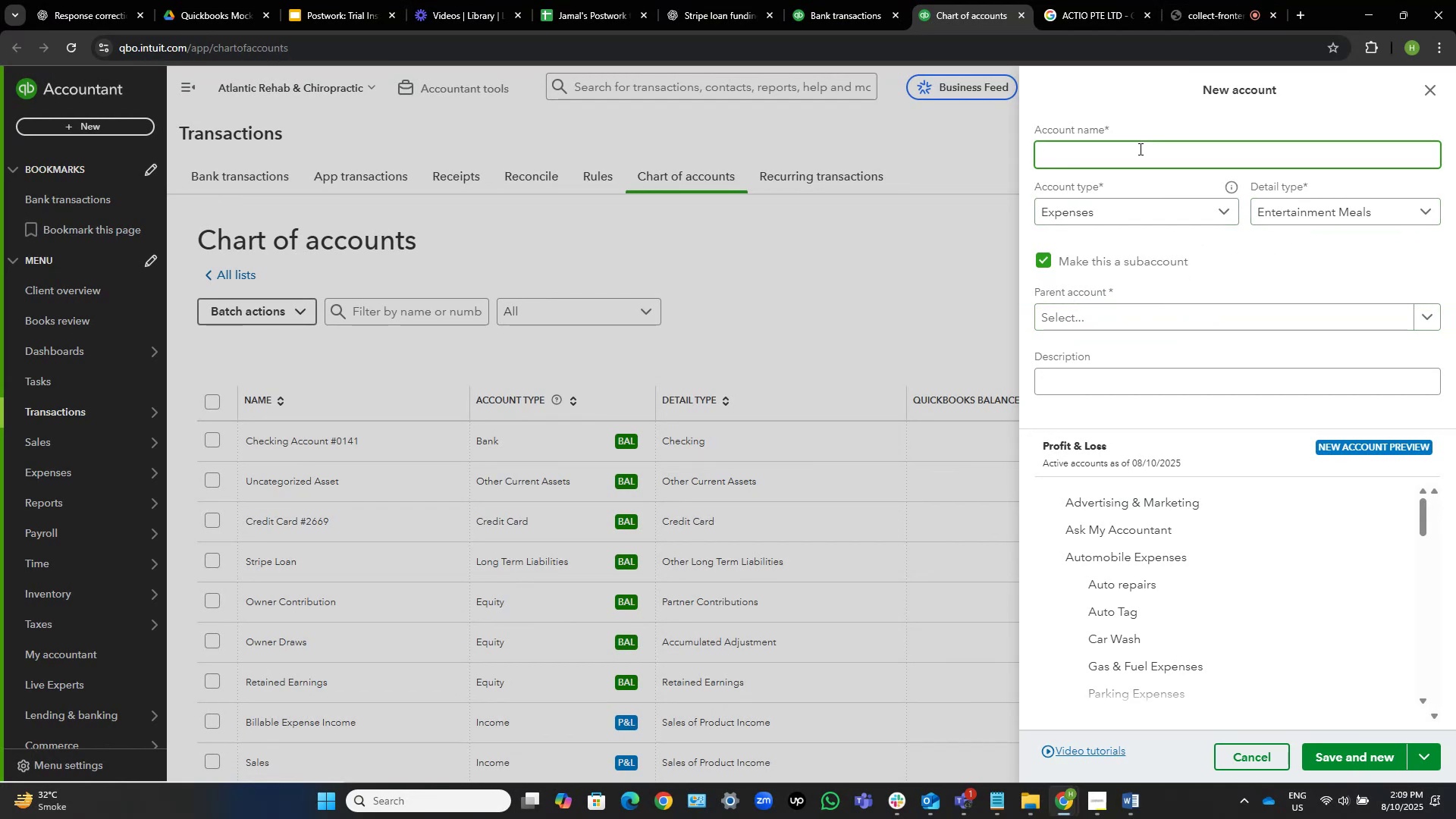 
hold_key(key=ShiftLeft, duration=0.8)
 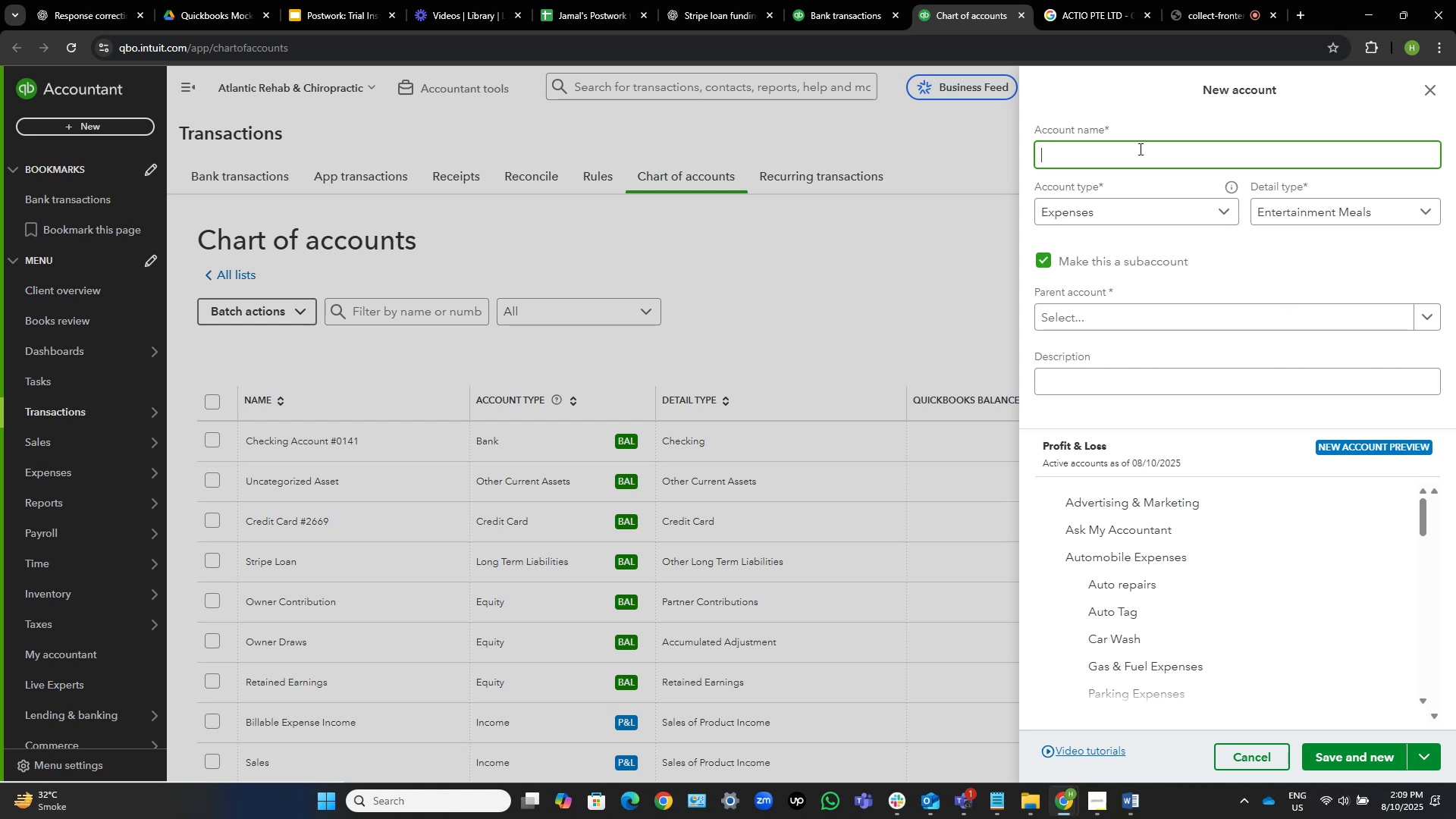 
type(travel m)
key(Backspace)
 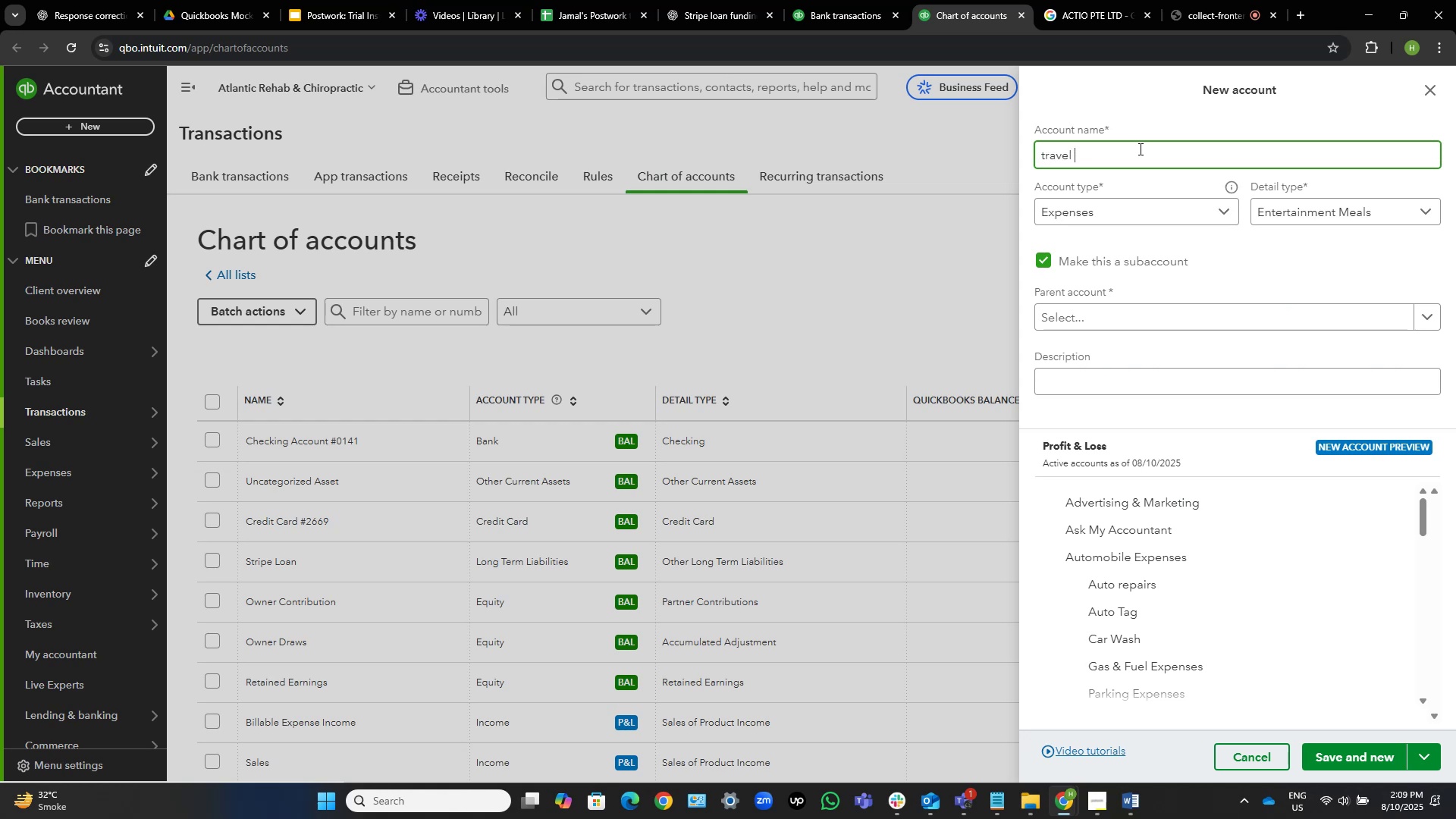 
key(Control+ArrowLeft)
 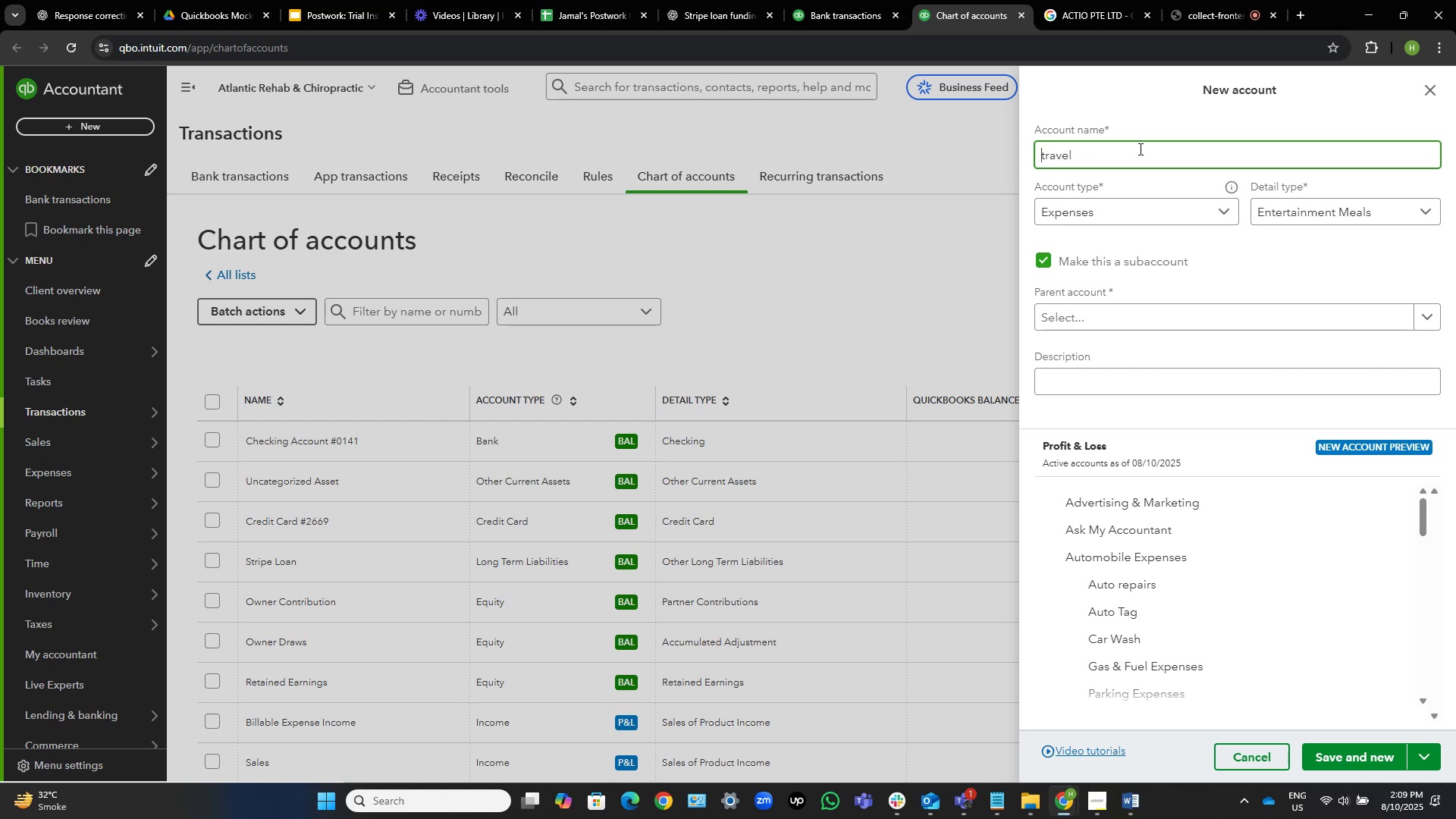 
key(ArrowRight)
 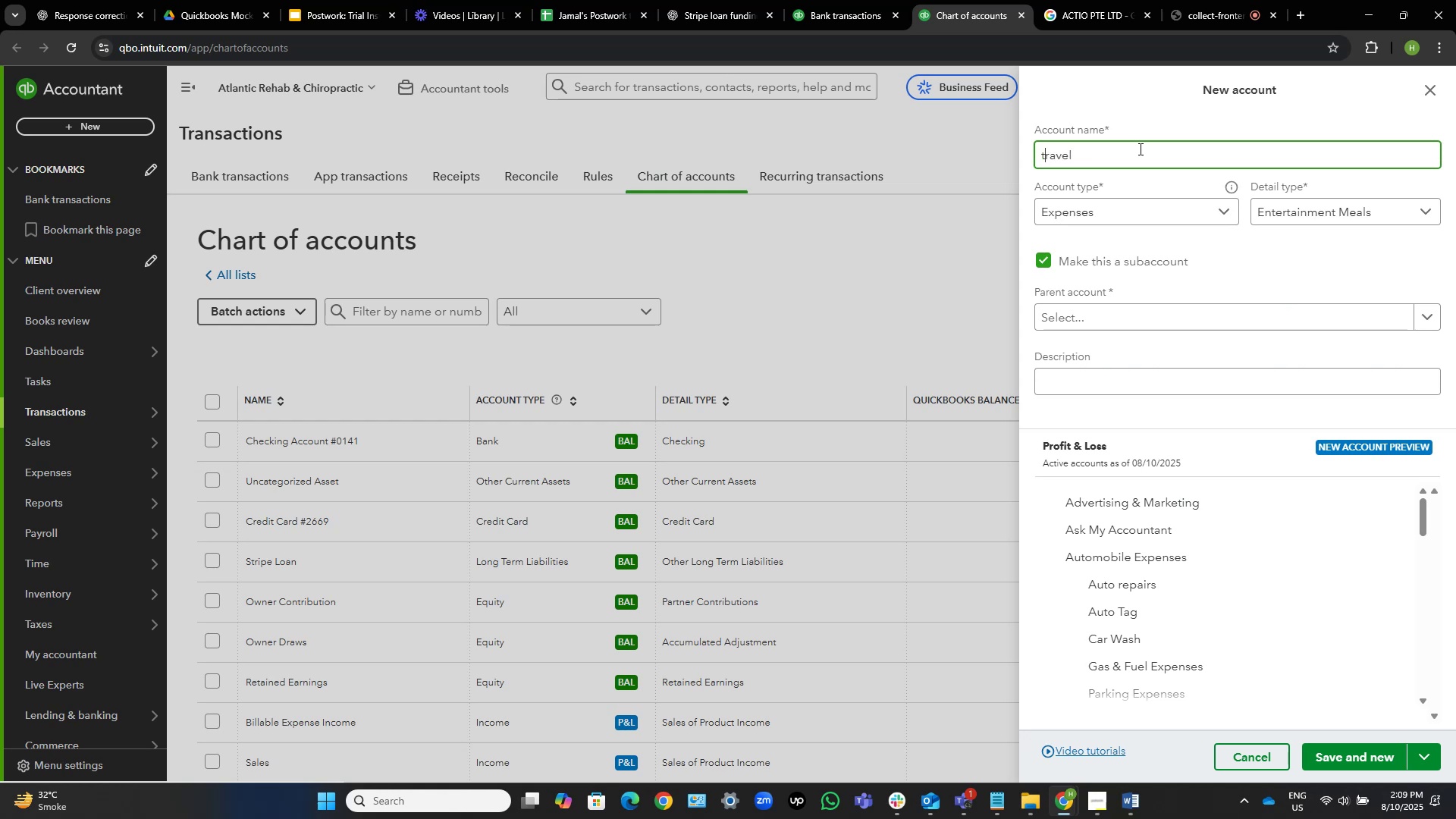 
key(Backspace)
type(T[End]Mel)
 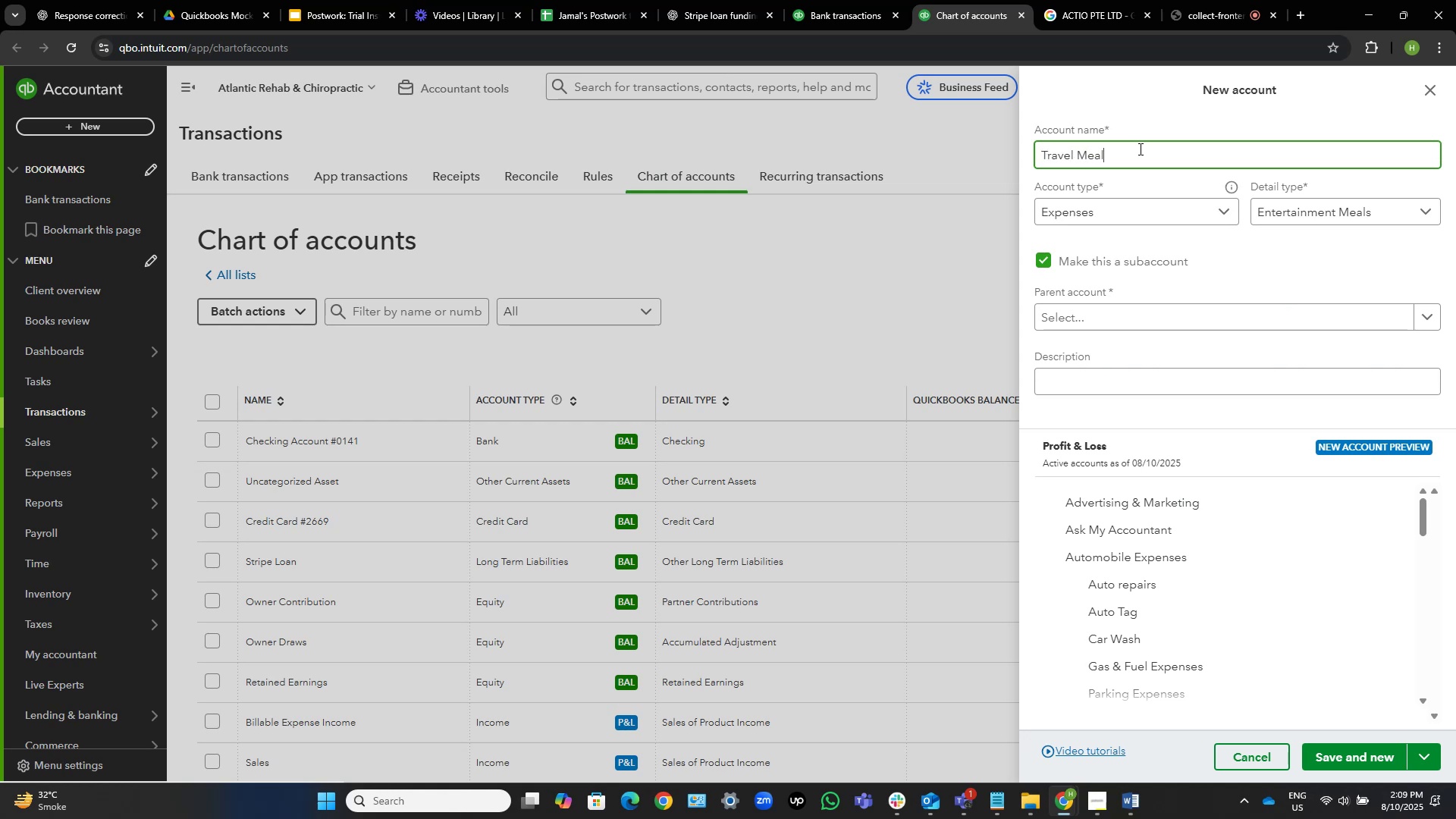 
 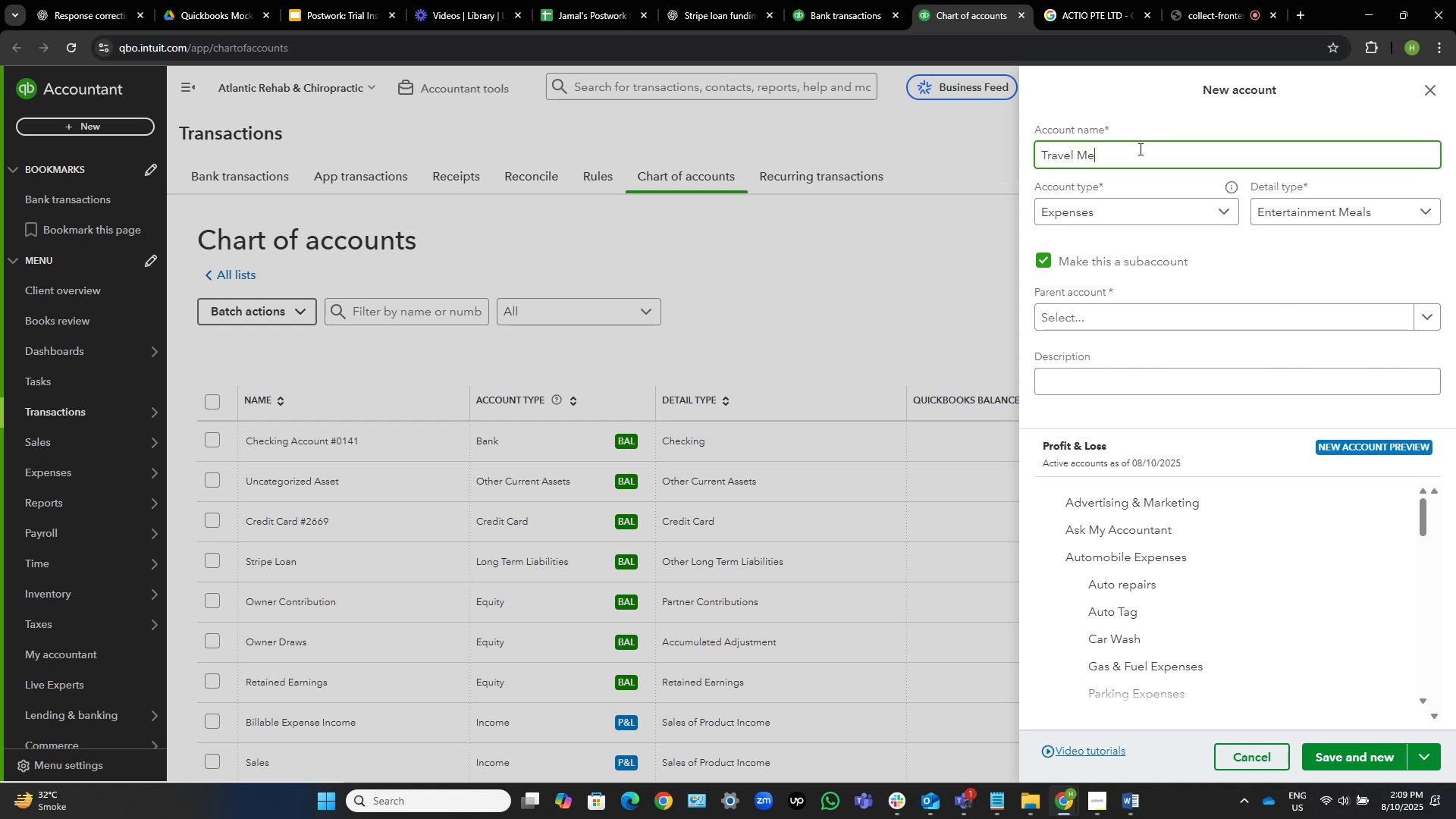 
hold_key(key=A, duration=0.3)
 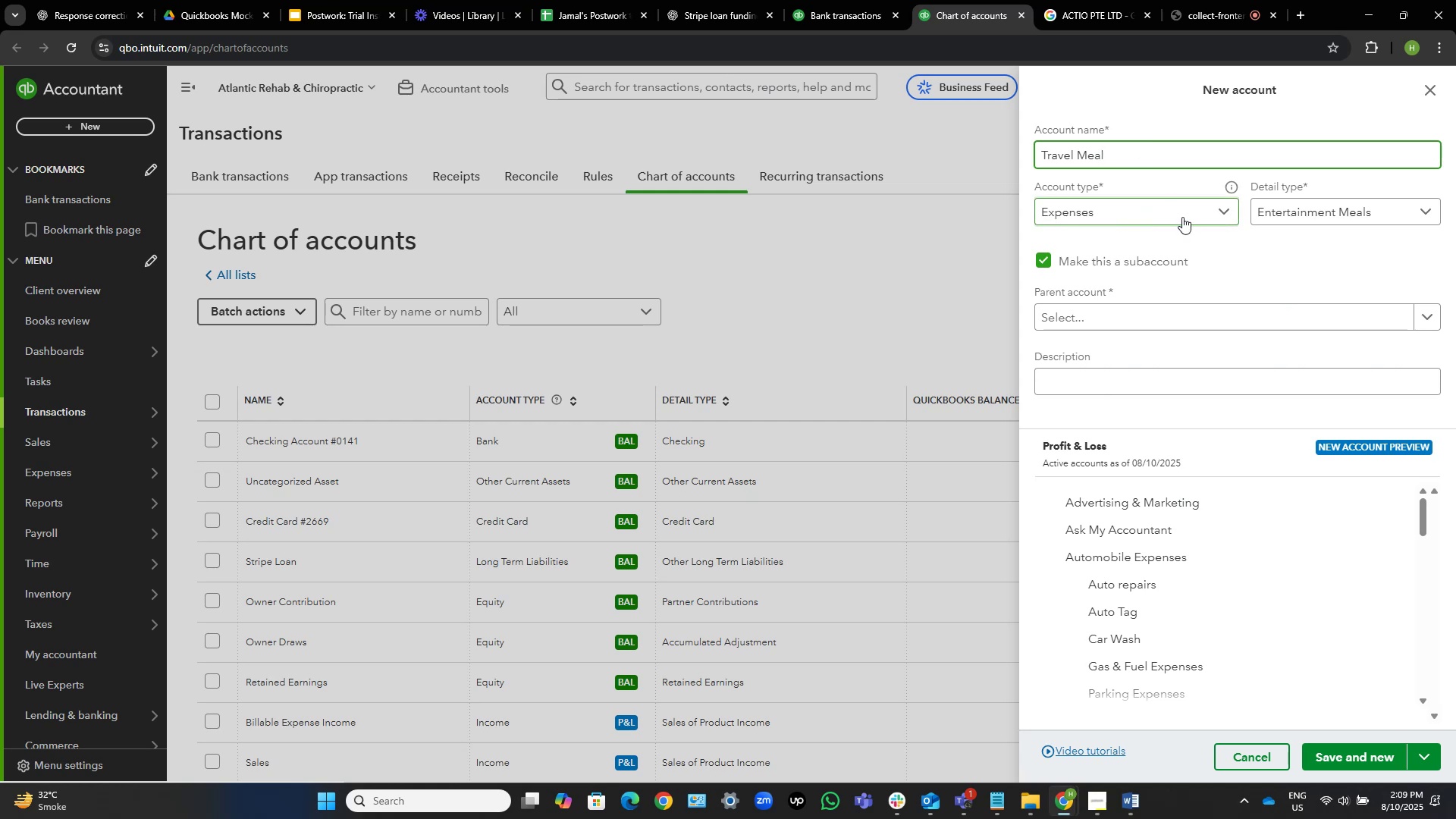 
left_click([1139, 315])
 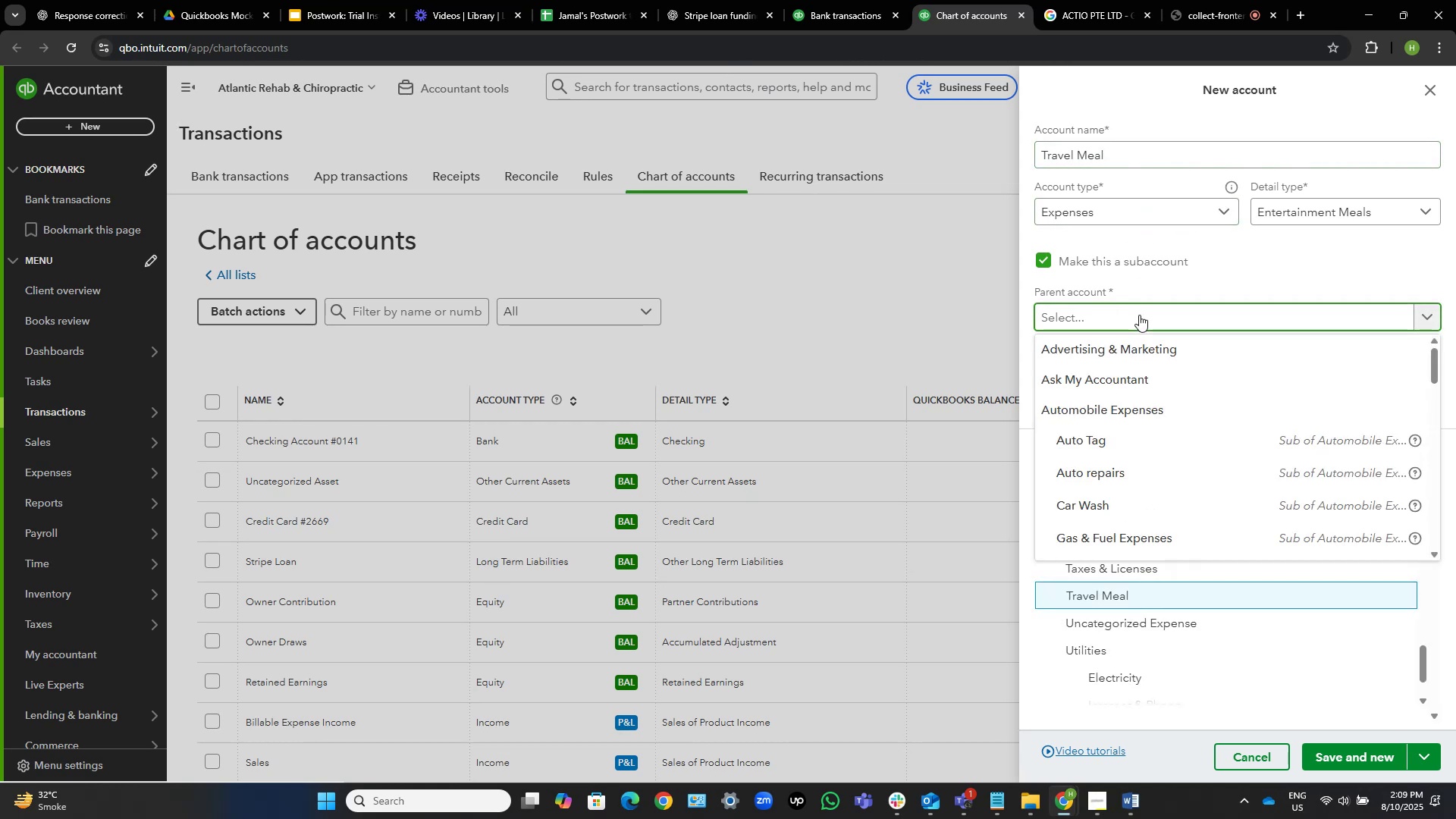 
type(meals)
 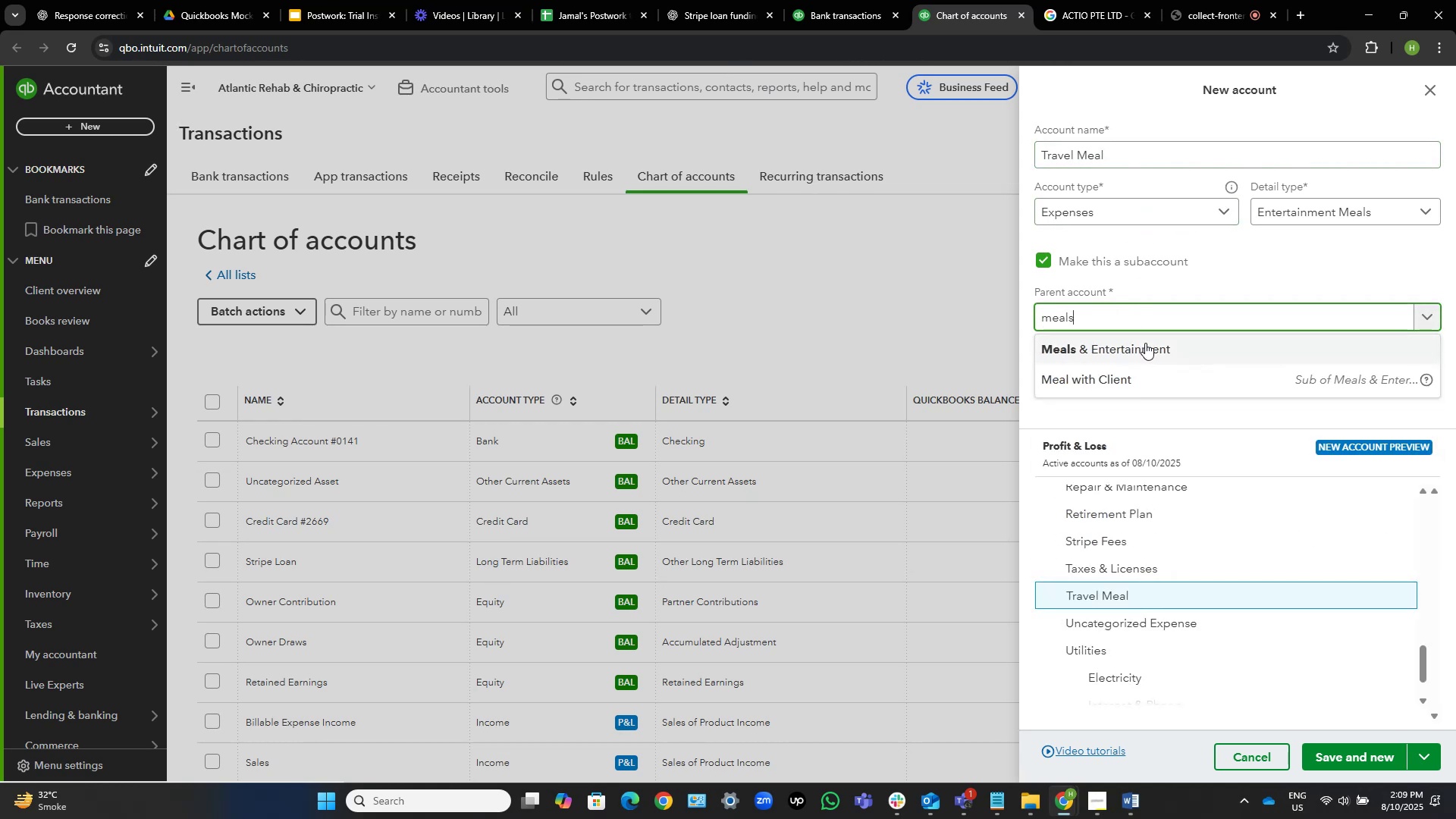 
left_click([1147, 342])
 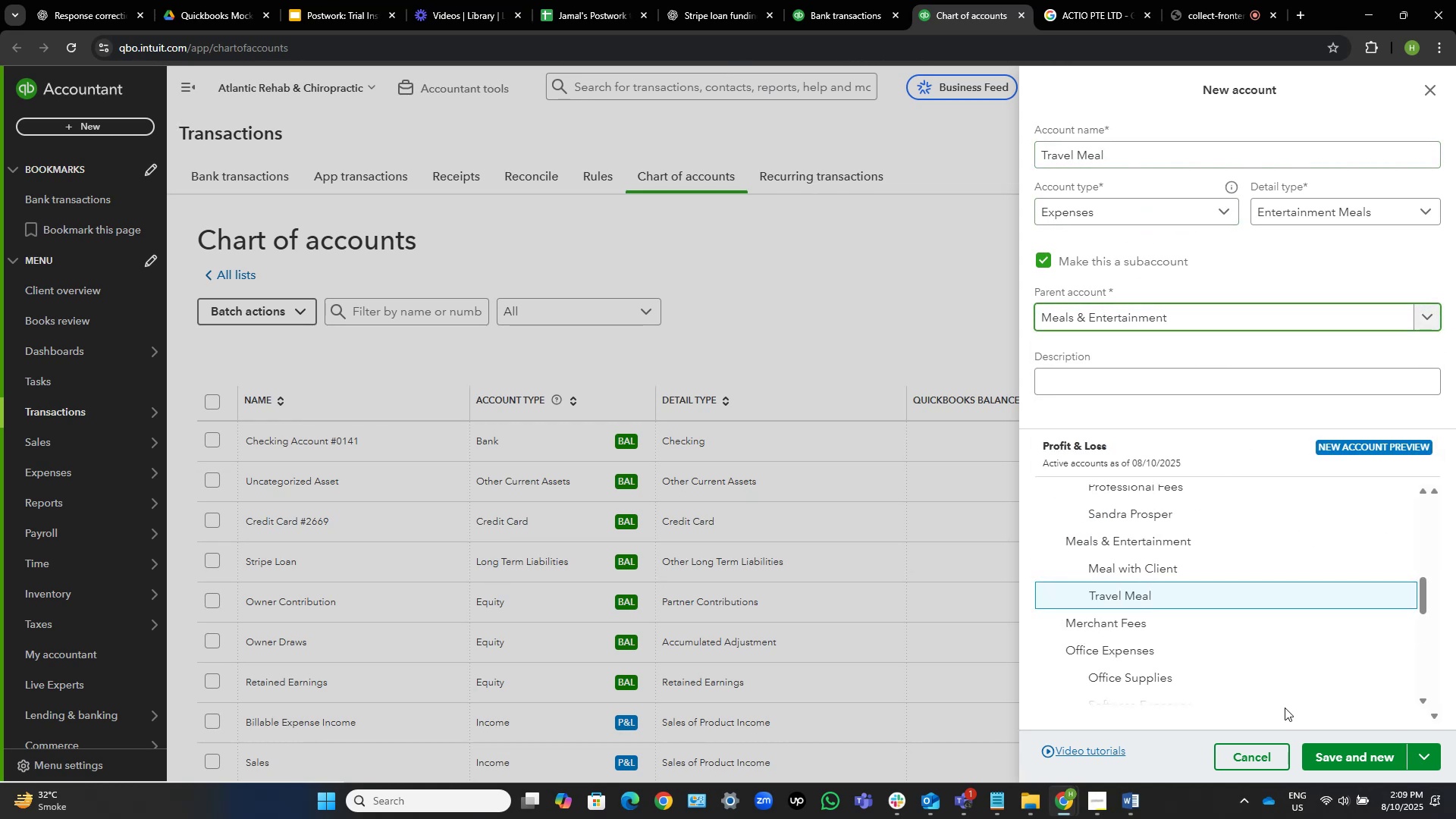 
left_click([1343, 751])
 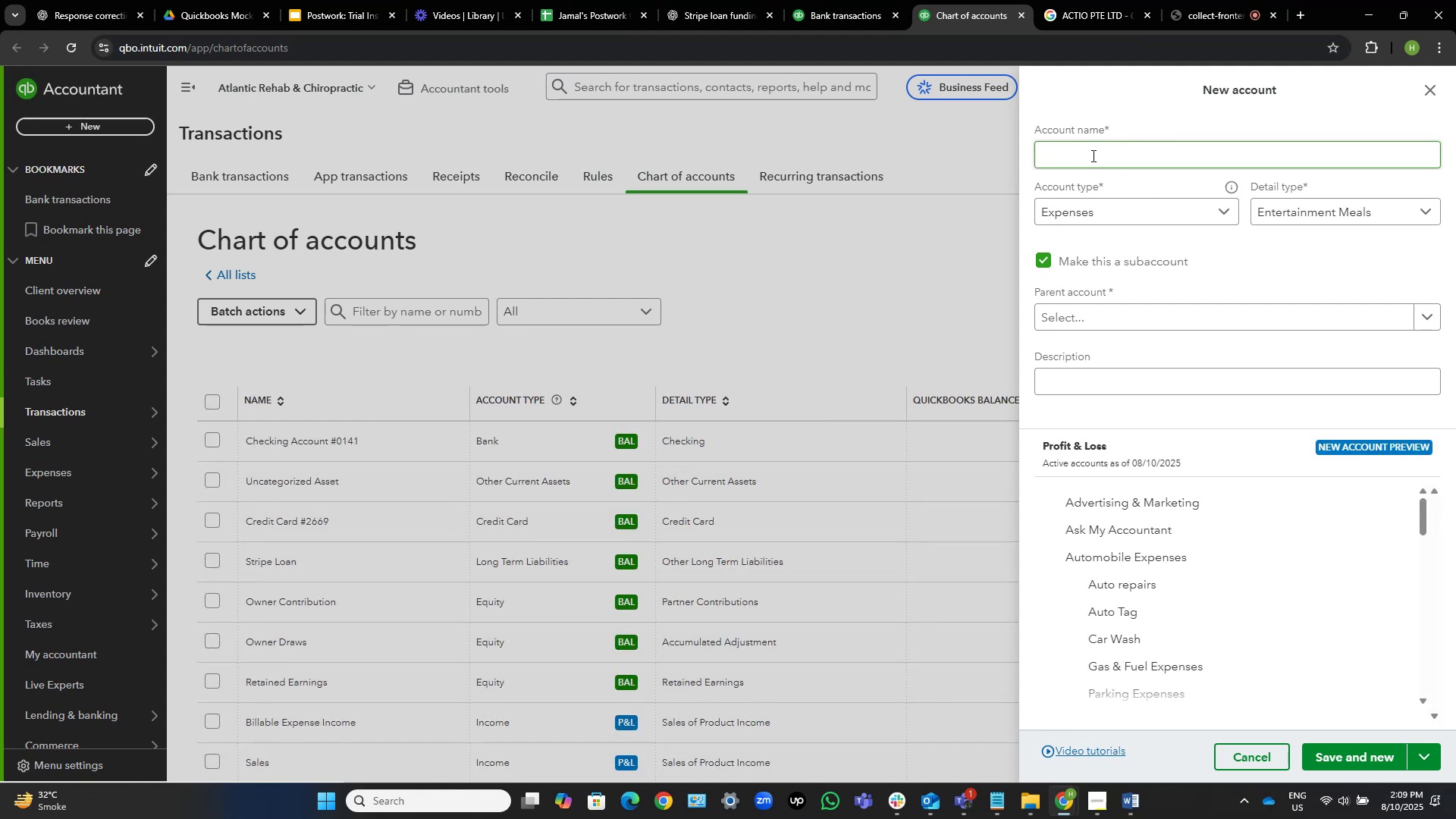 
left_click([1327, 212])
 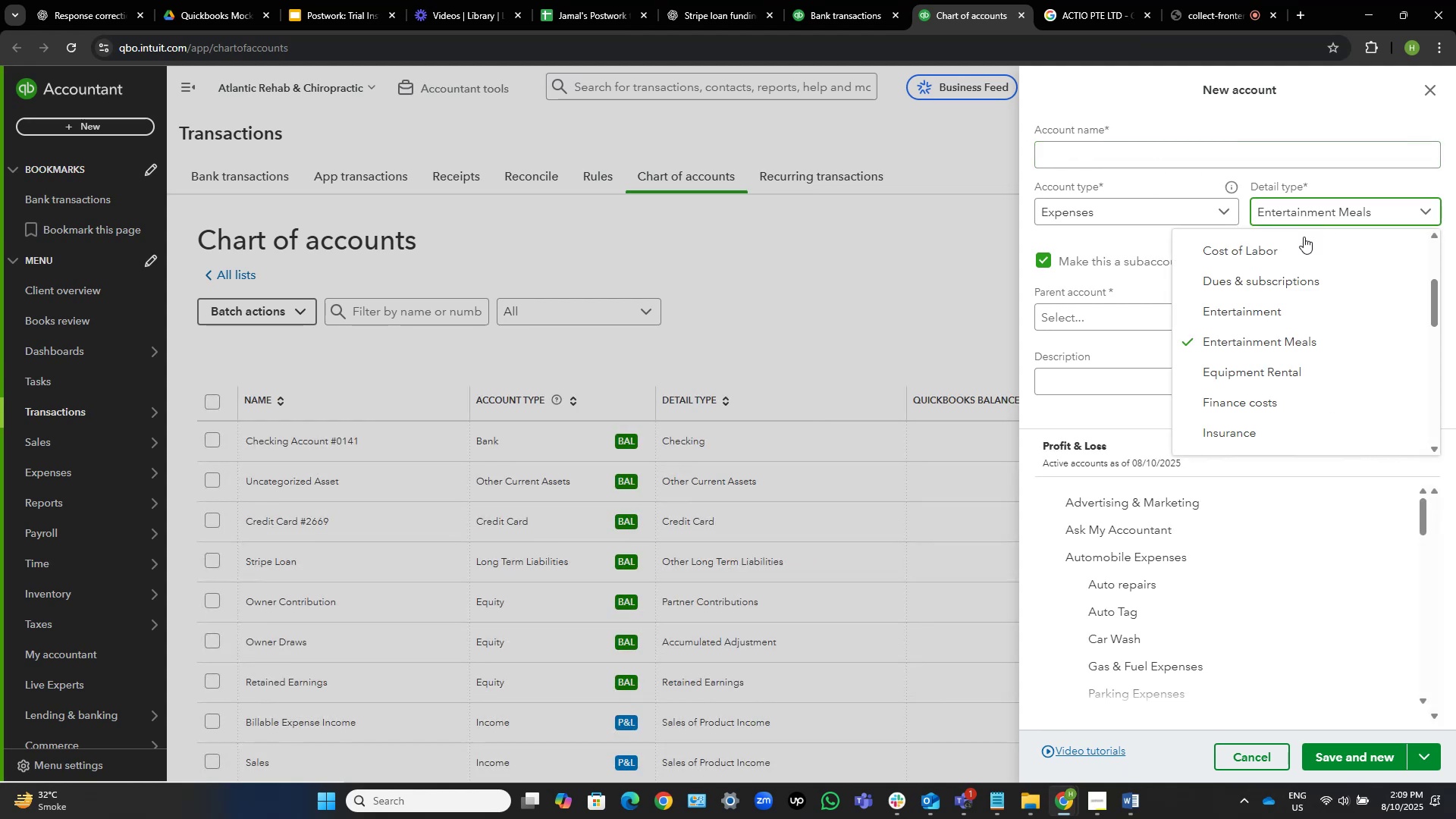 
scroll: coordinate [1274, 332], scroll_direction: down, amount: 10.0
 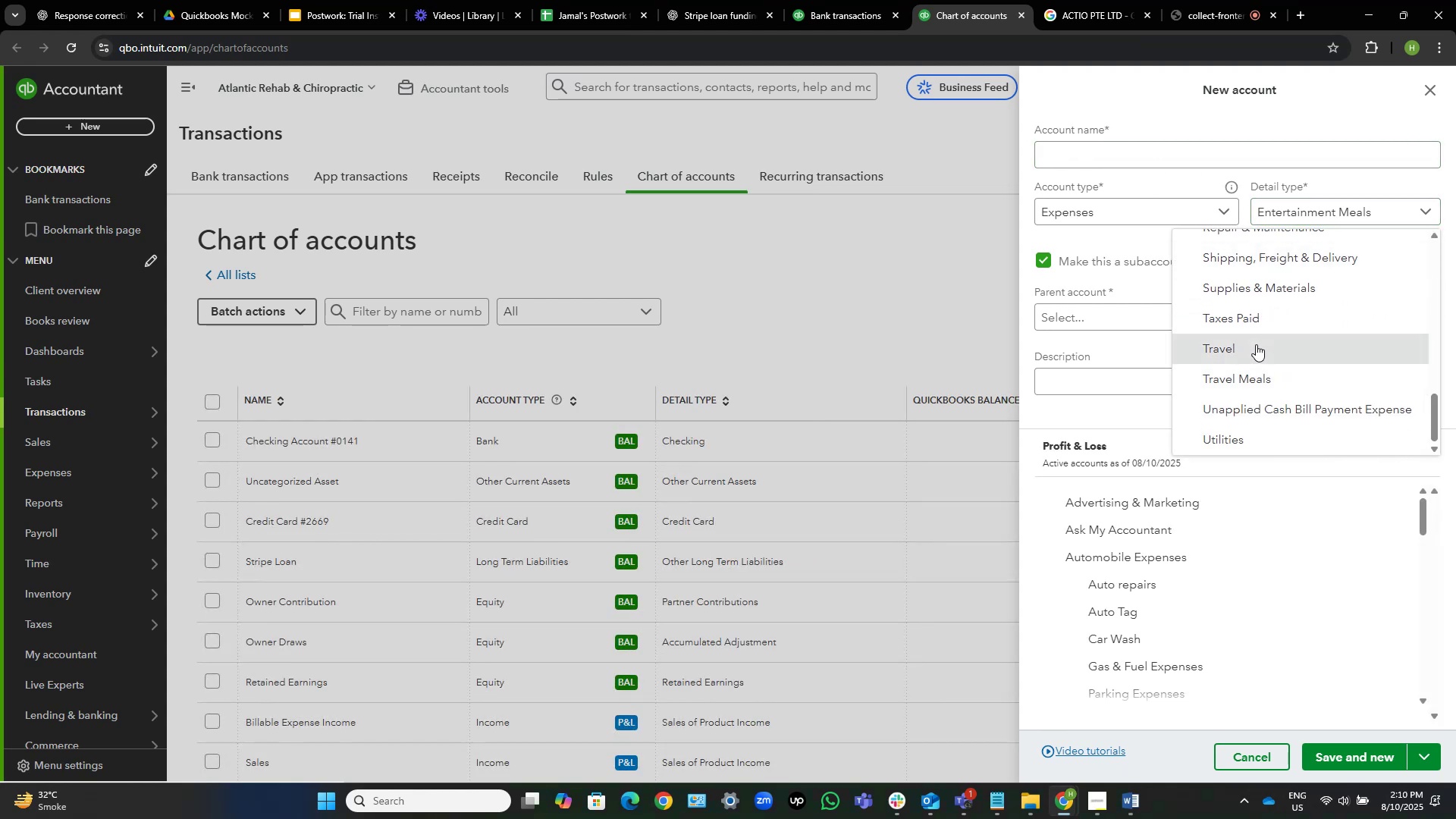 
left_click([1256, 344])
 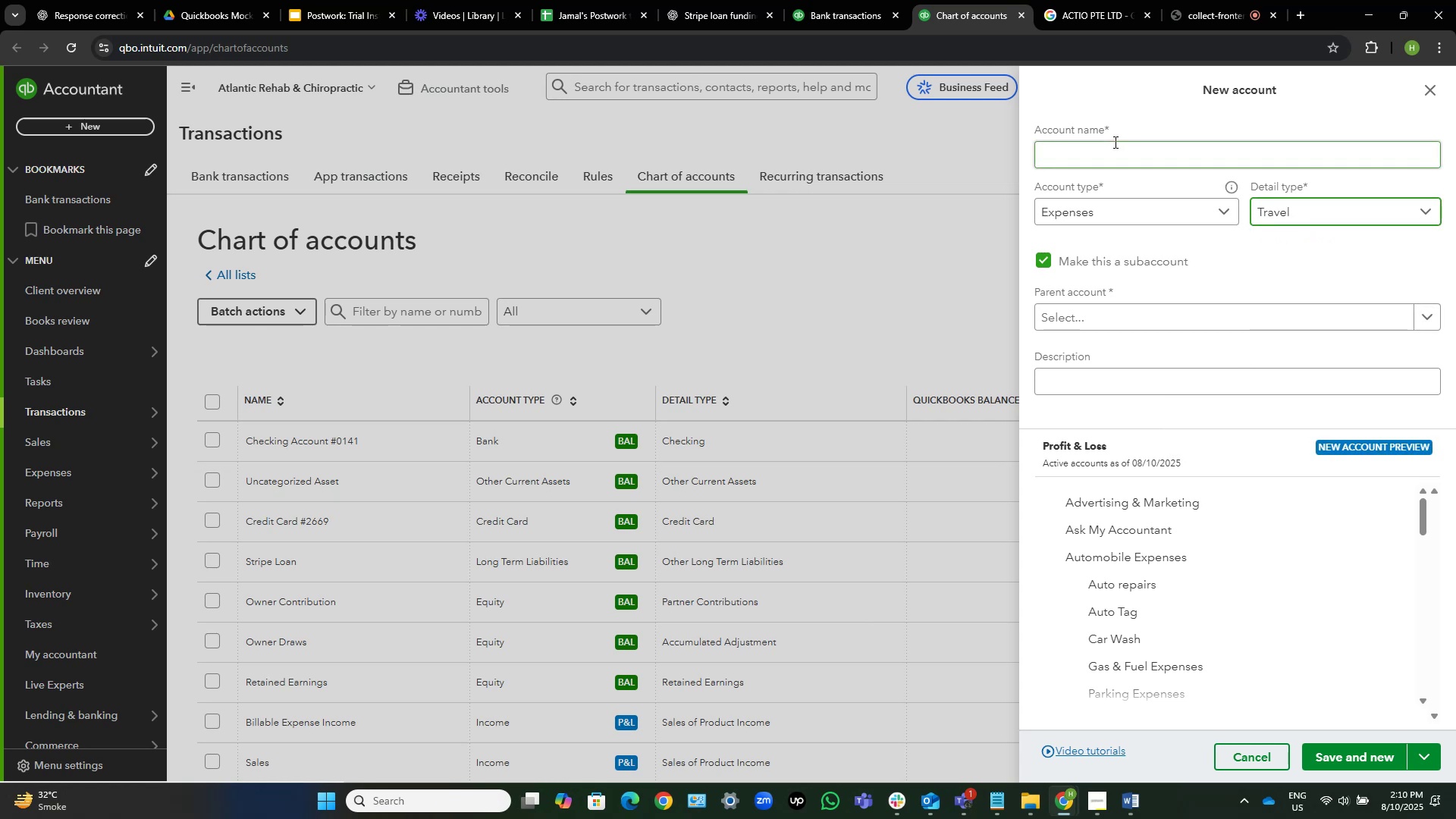 
left_click([1107, 149])
 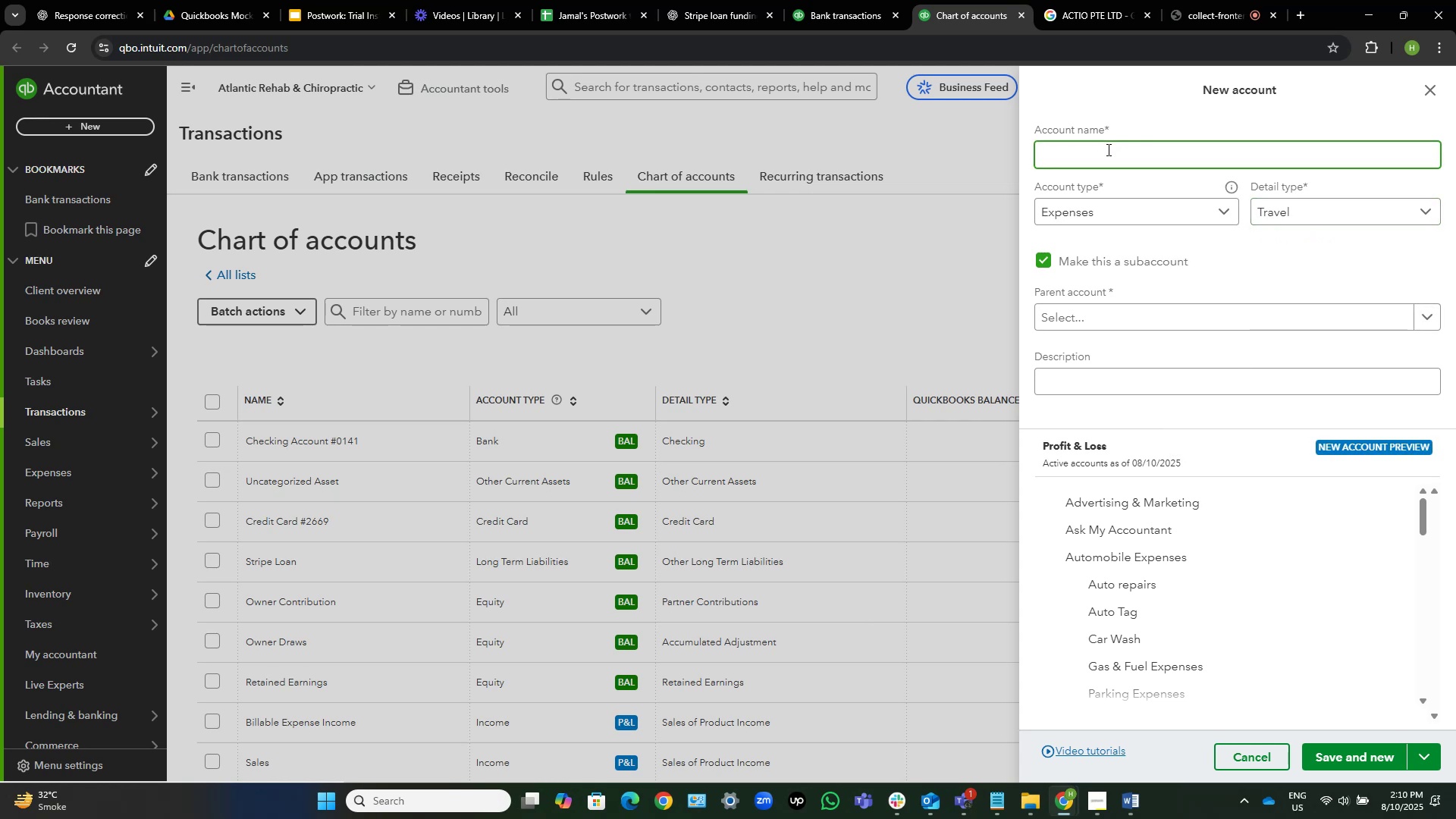 
type(Travel Expenses)
 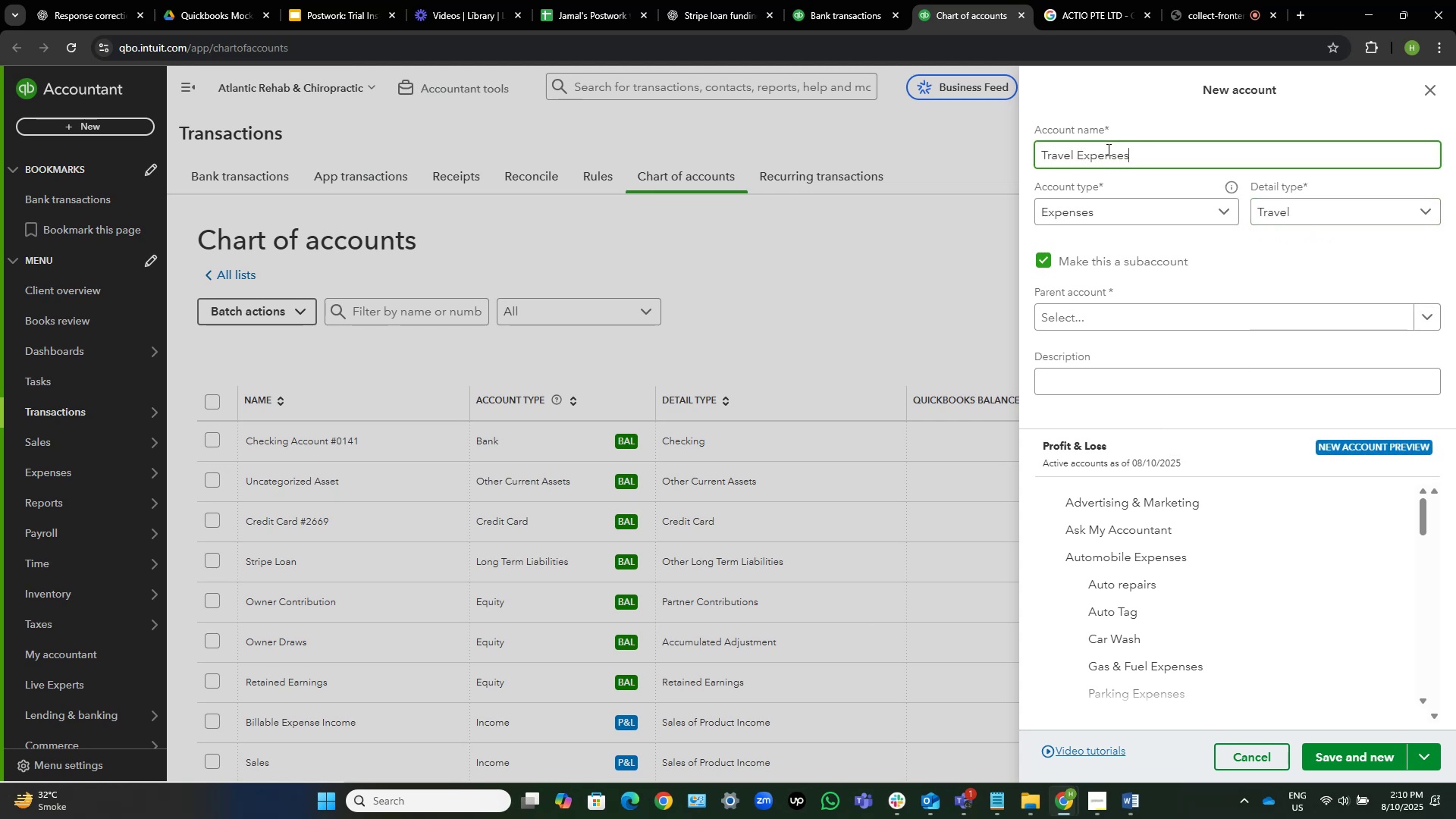 
left_click([1066, 265])
 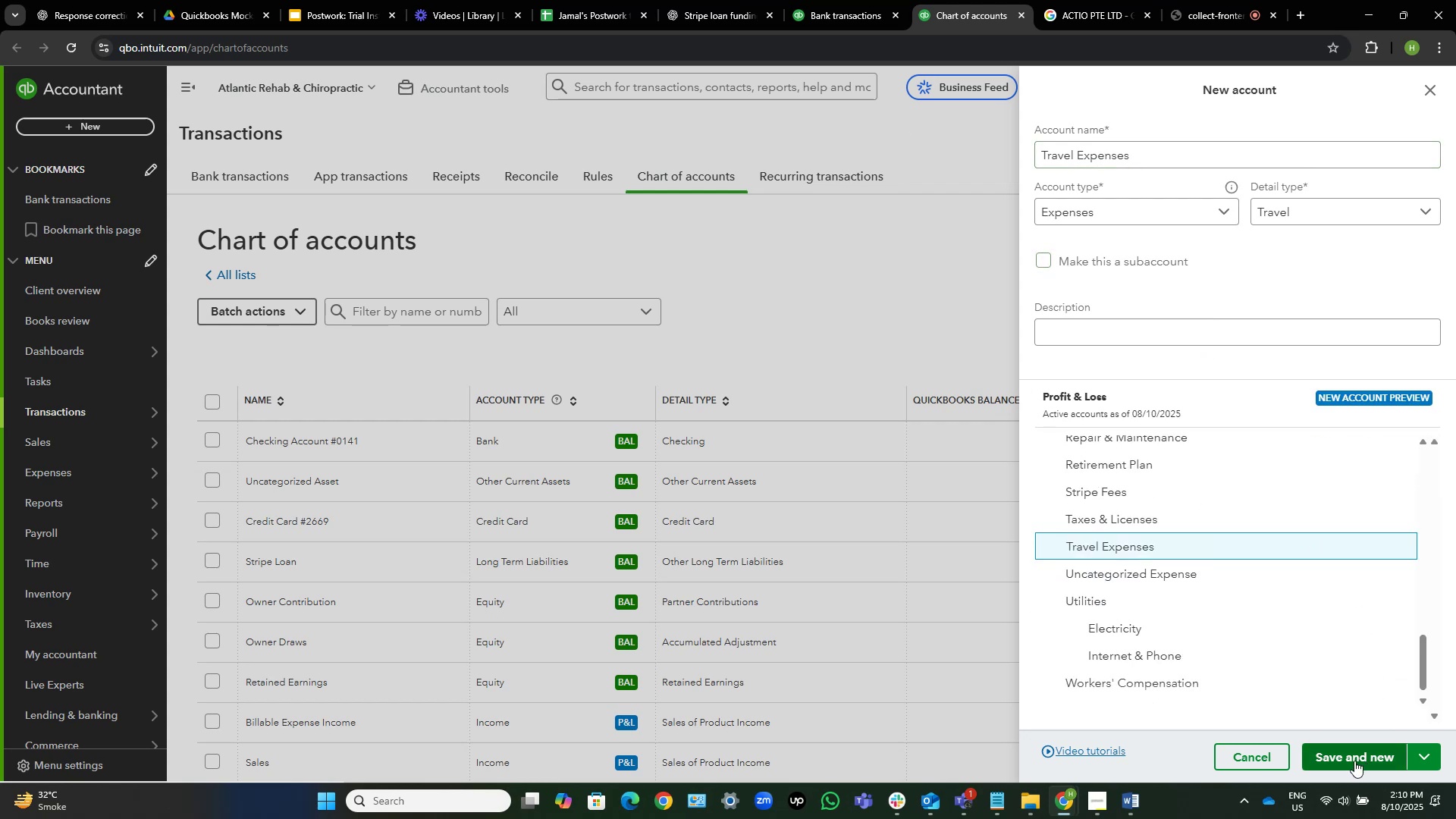 
left_click([1354, 761])
 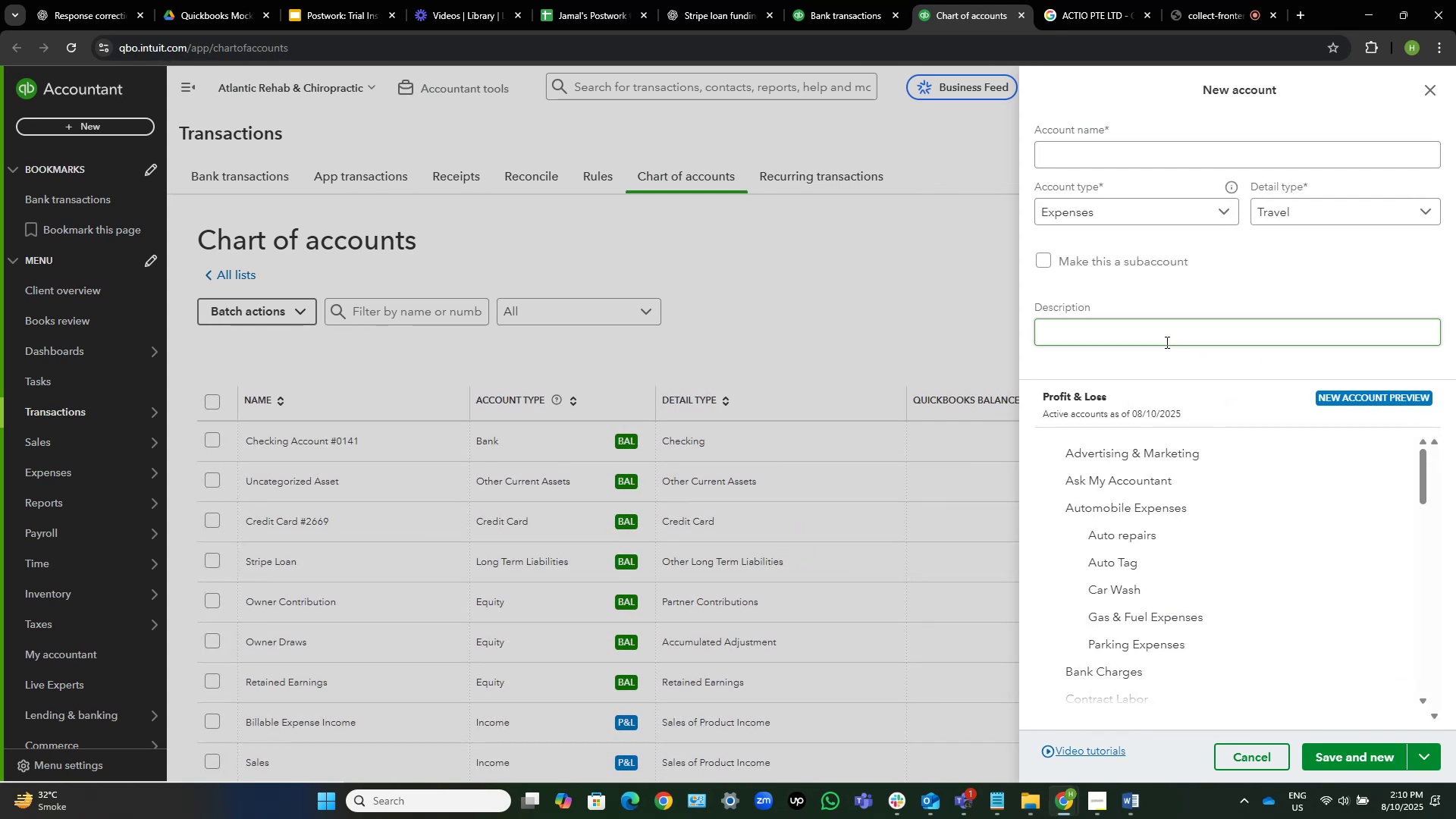 
wait(9.94)
 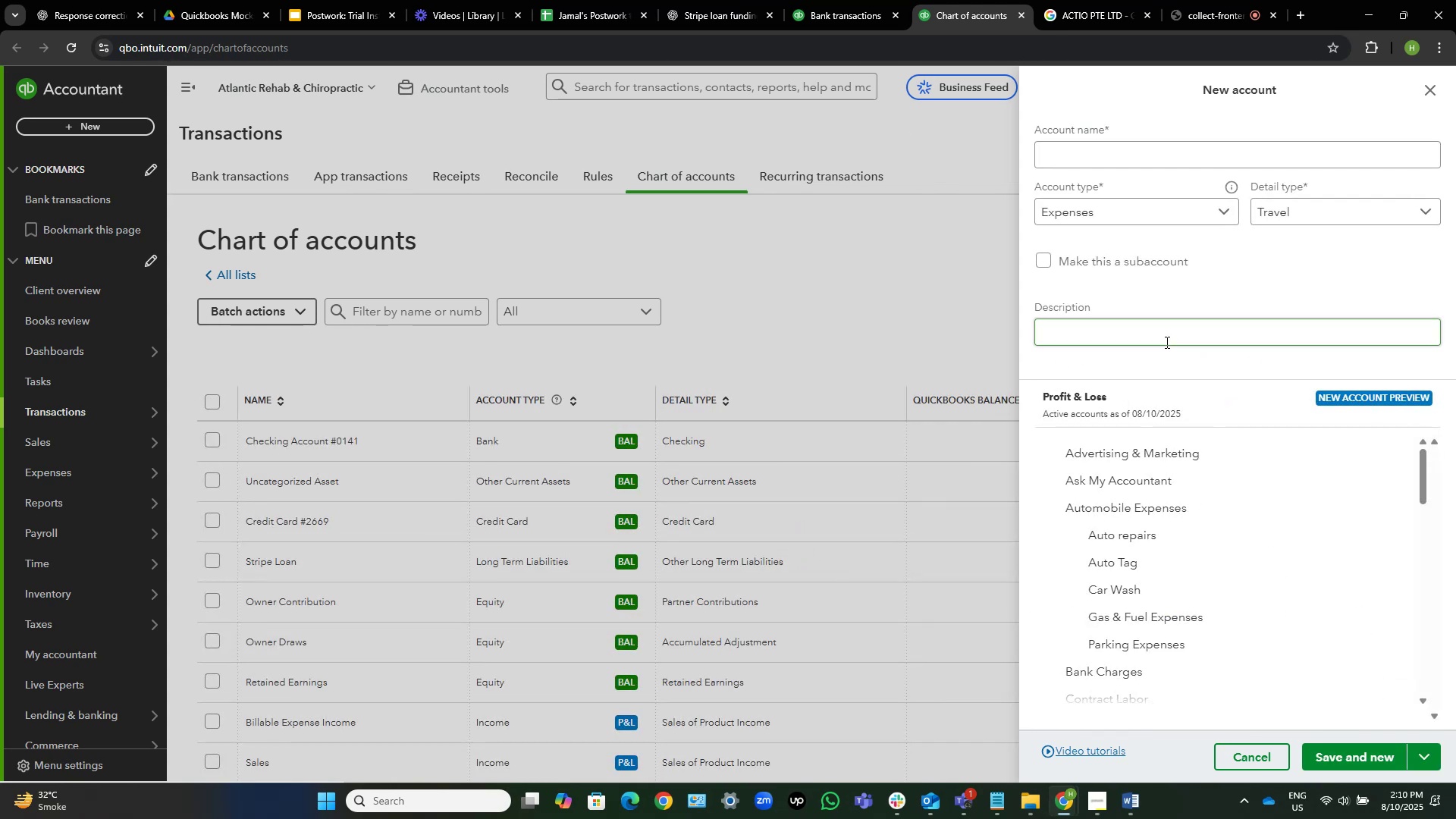 
left_click([1043, 264])
 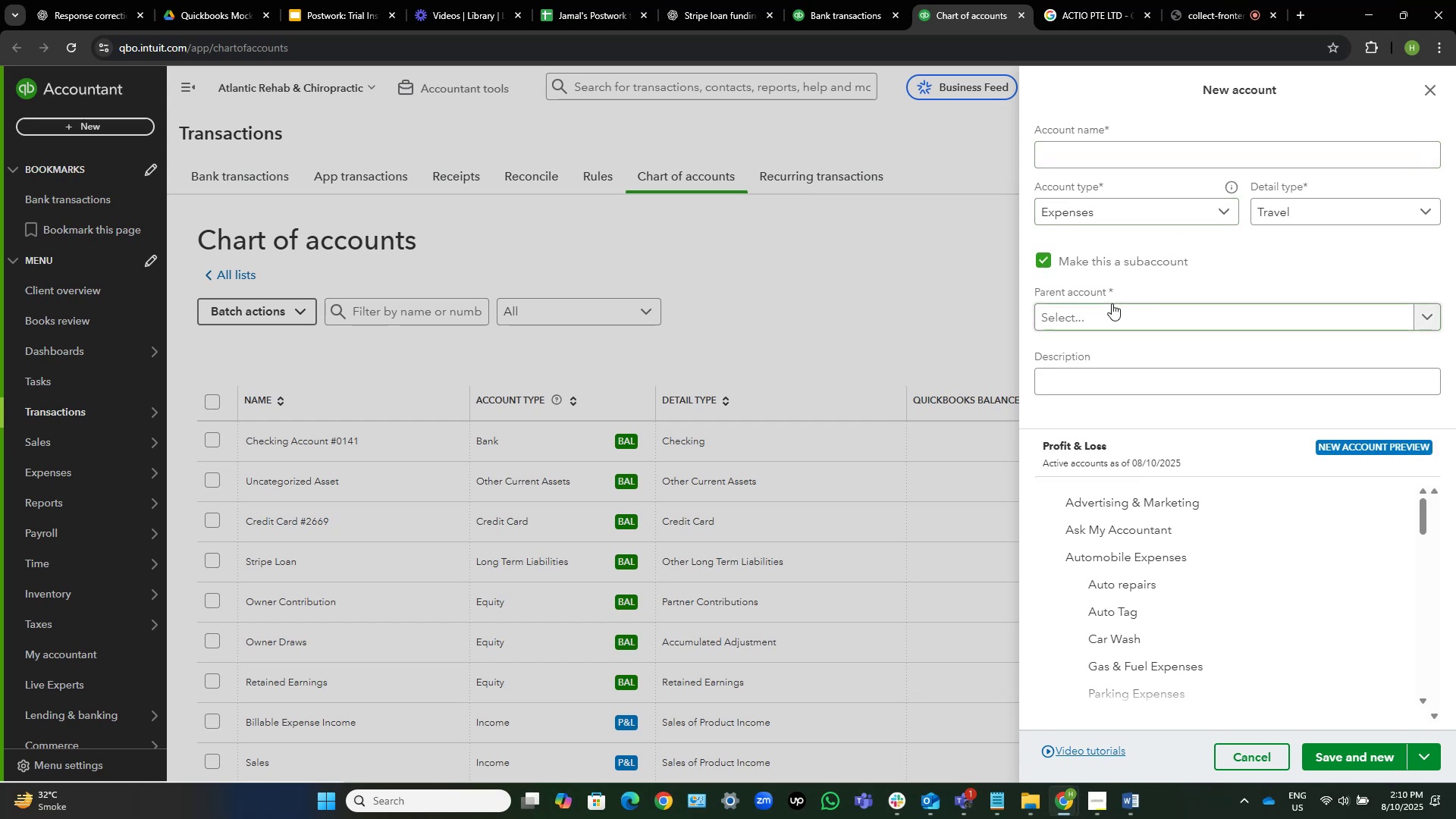 
left_click([1116, 312])
 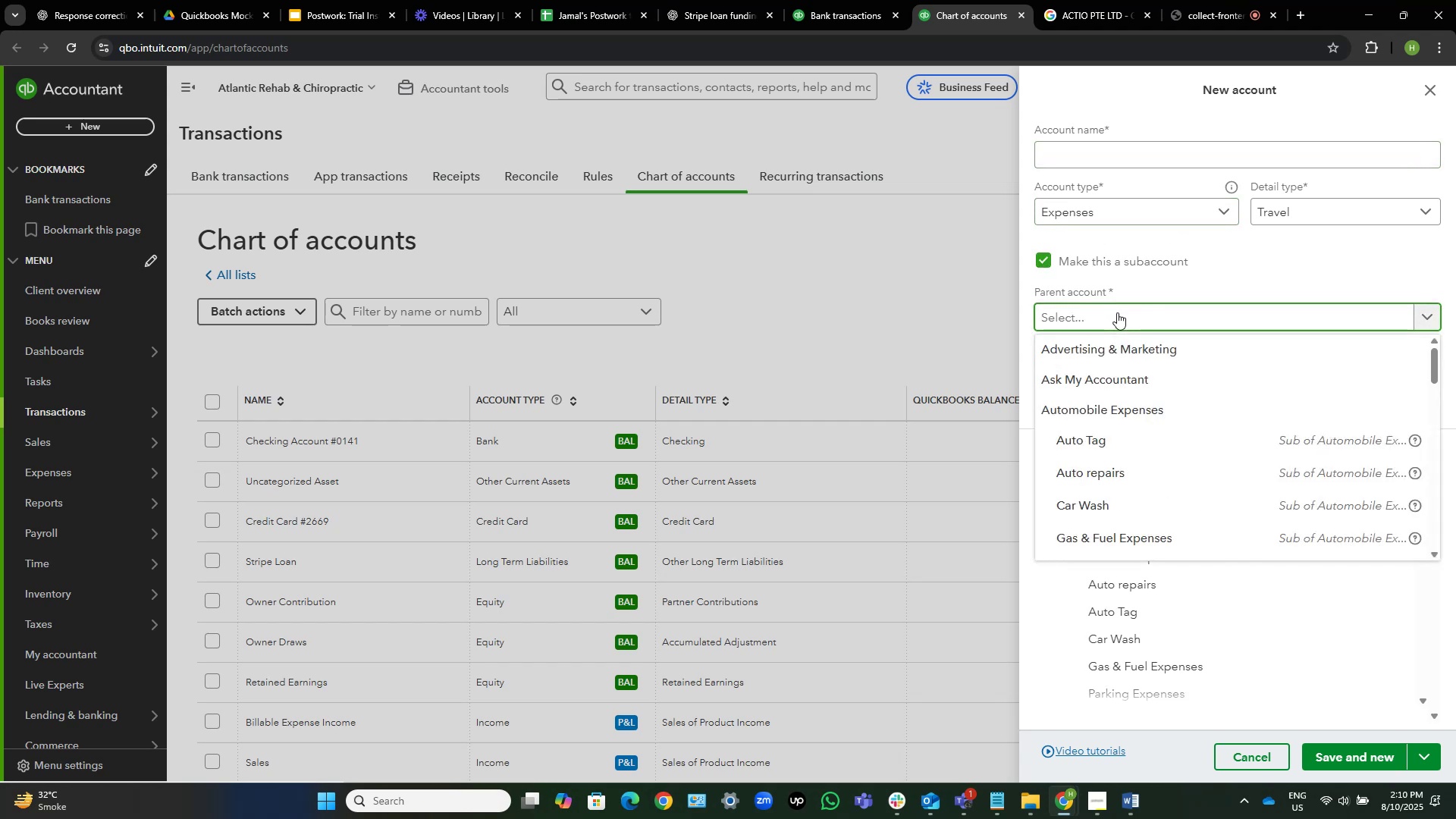 
type(tr)
 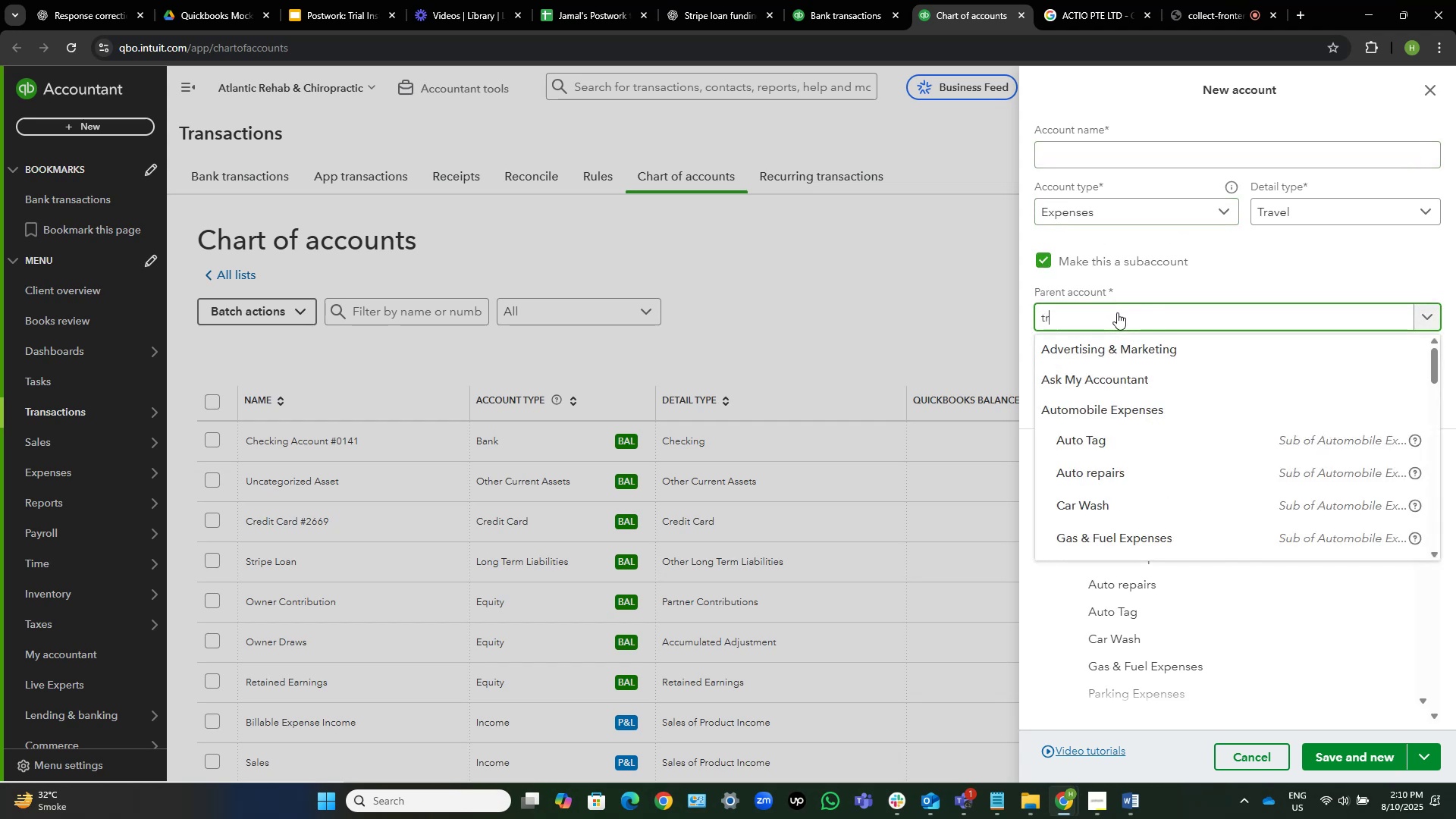 
hold_key(key=A, duration=0.4)
 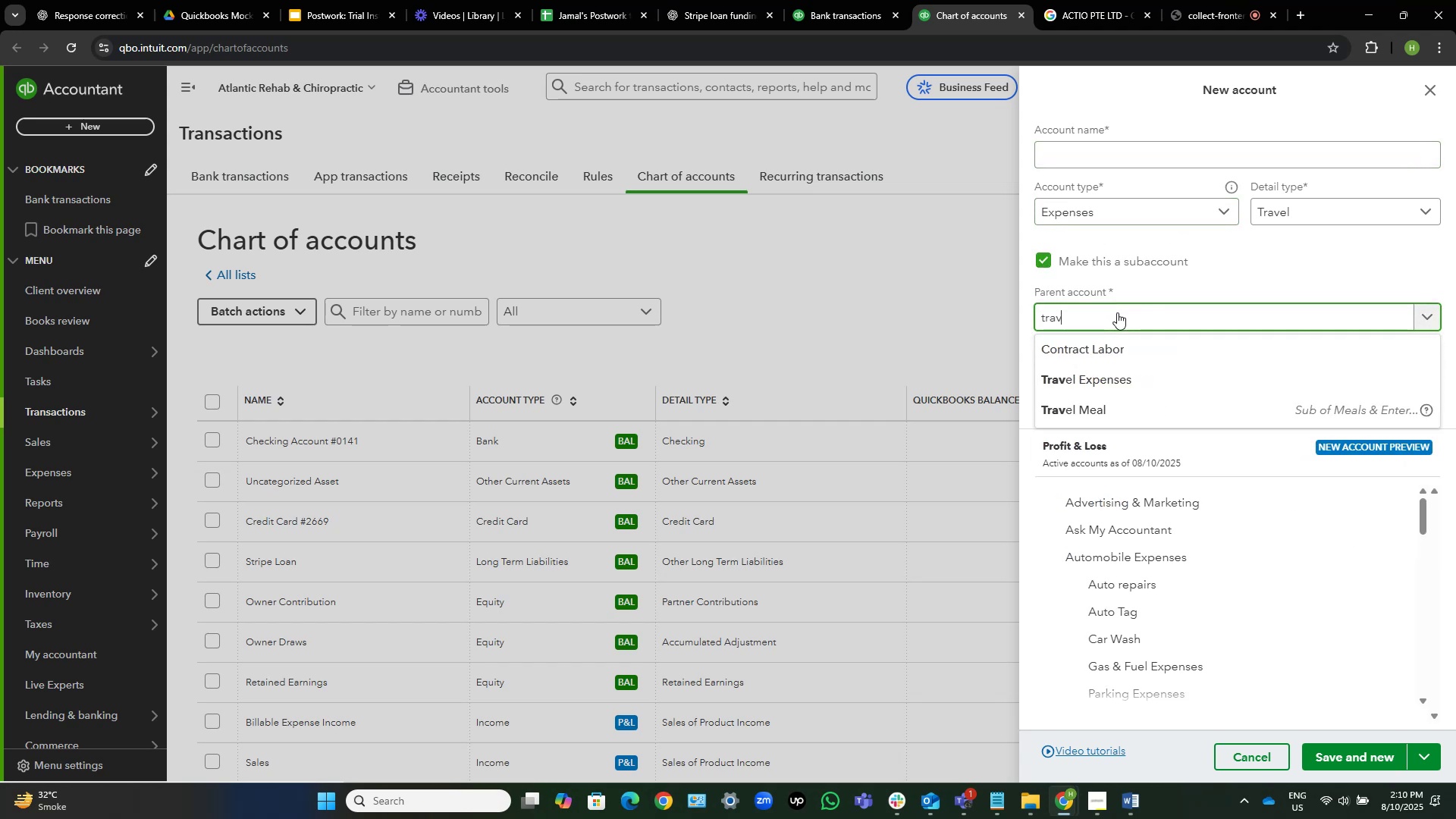 
hold_key(key=V, duration=0.39)
 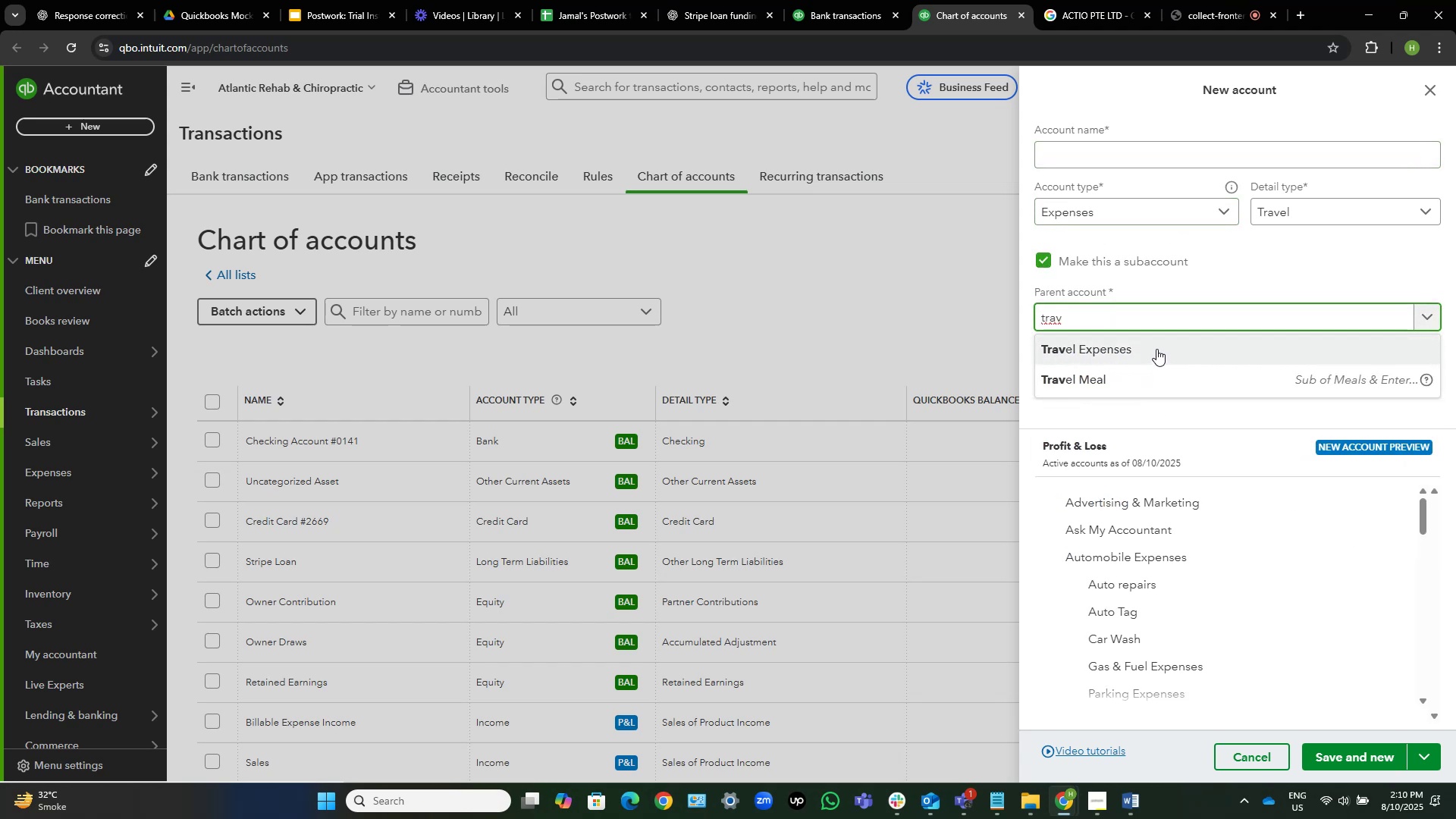 
left_click([1157, 349])
 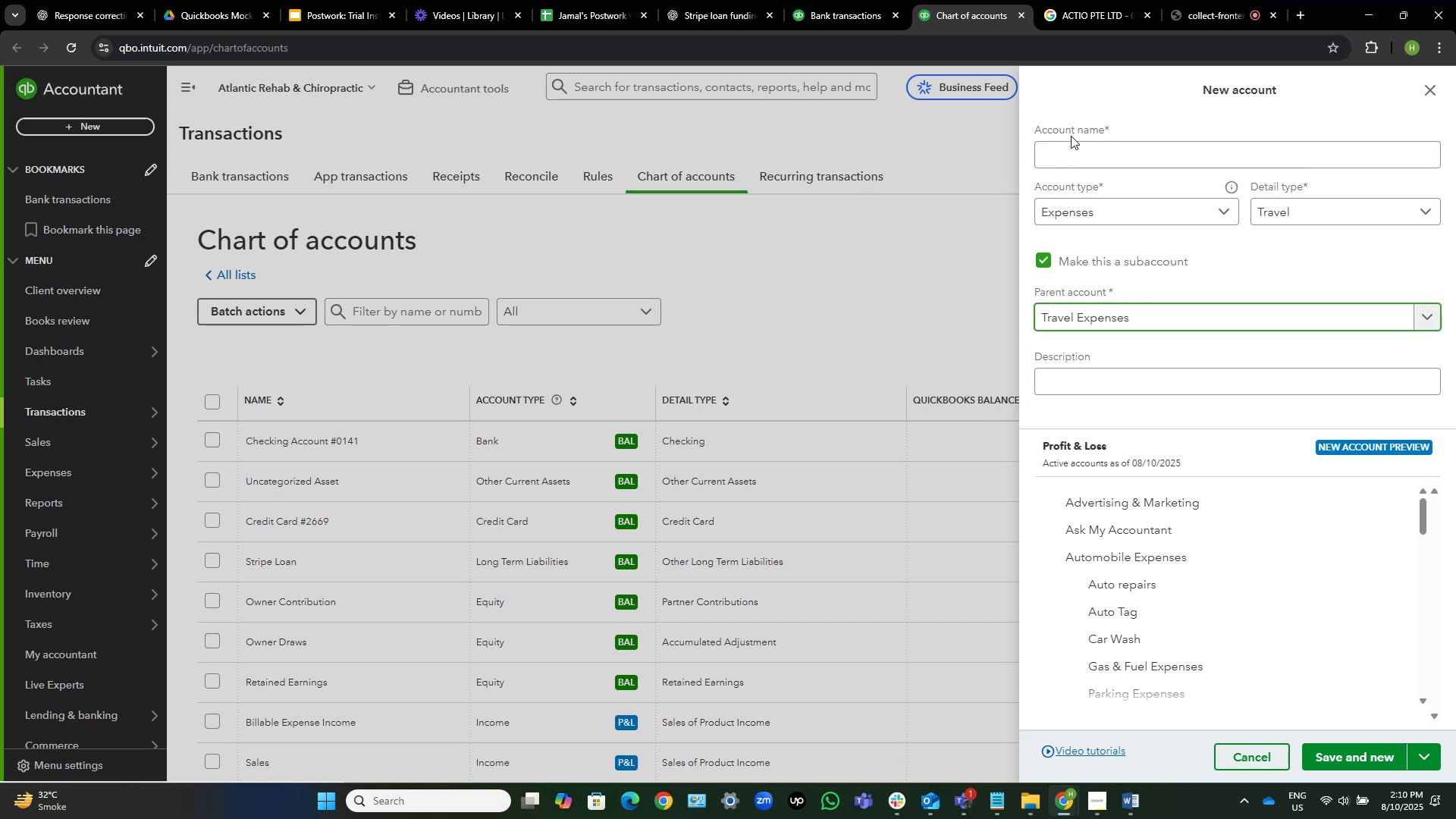 
left_click([1080, 152])
 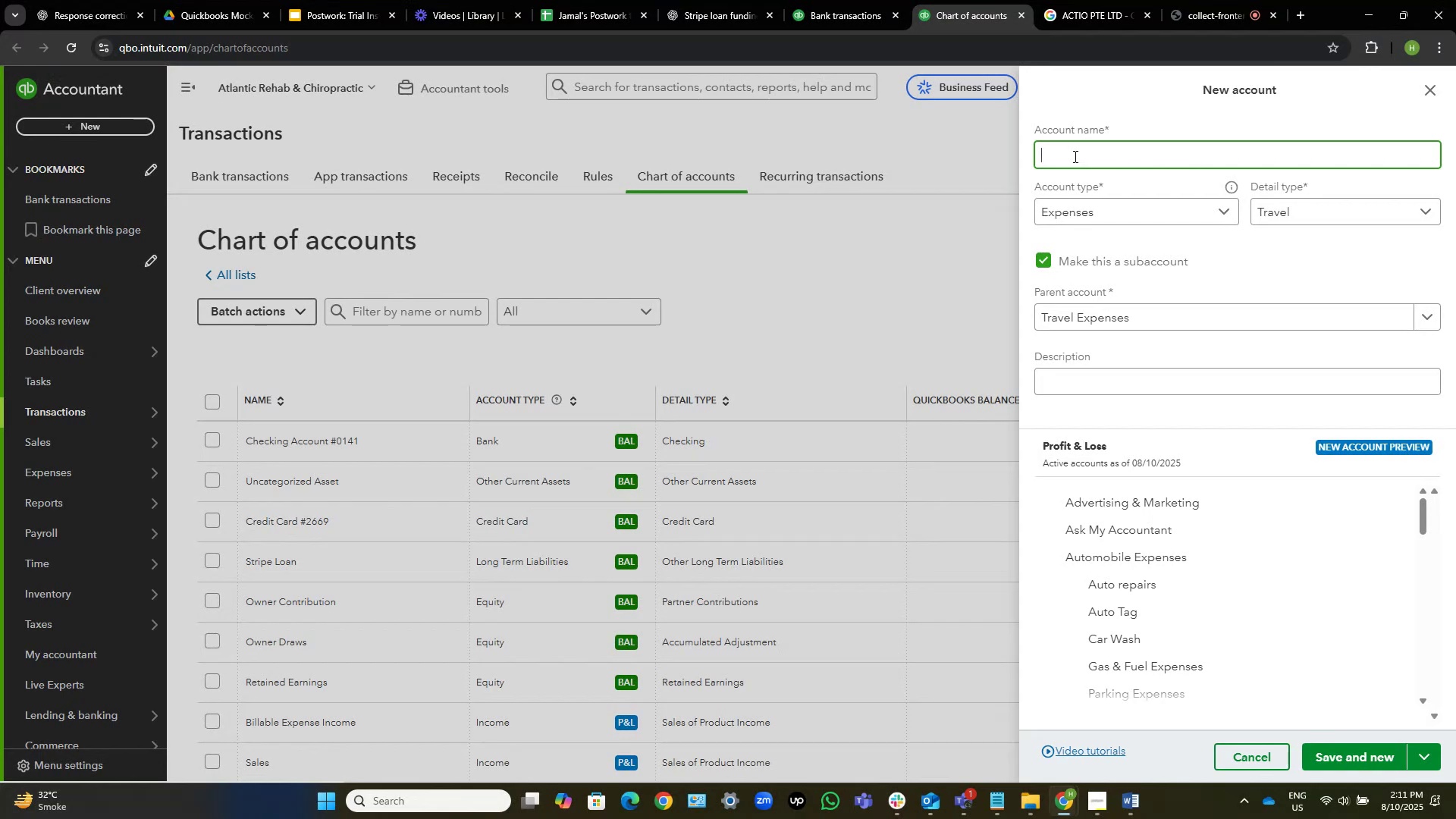 
wait(36.74)
 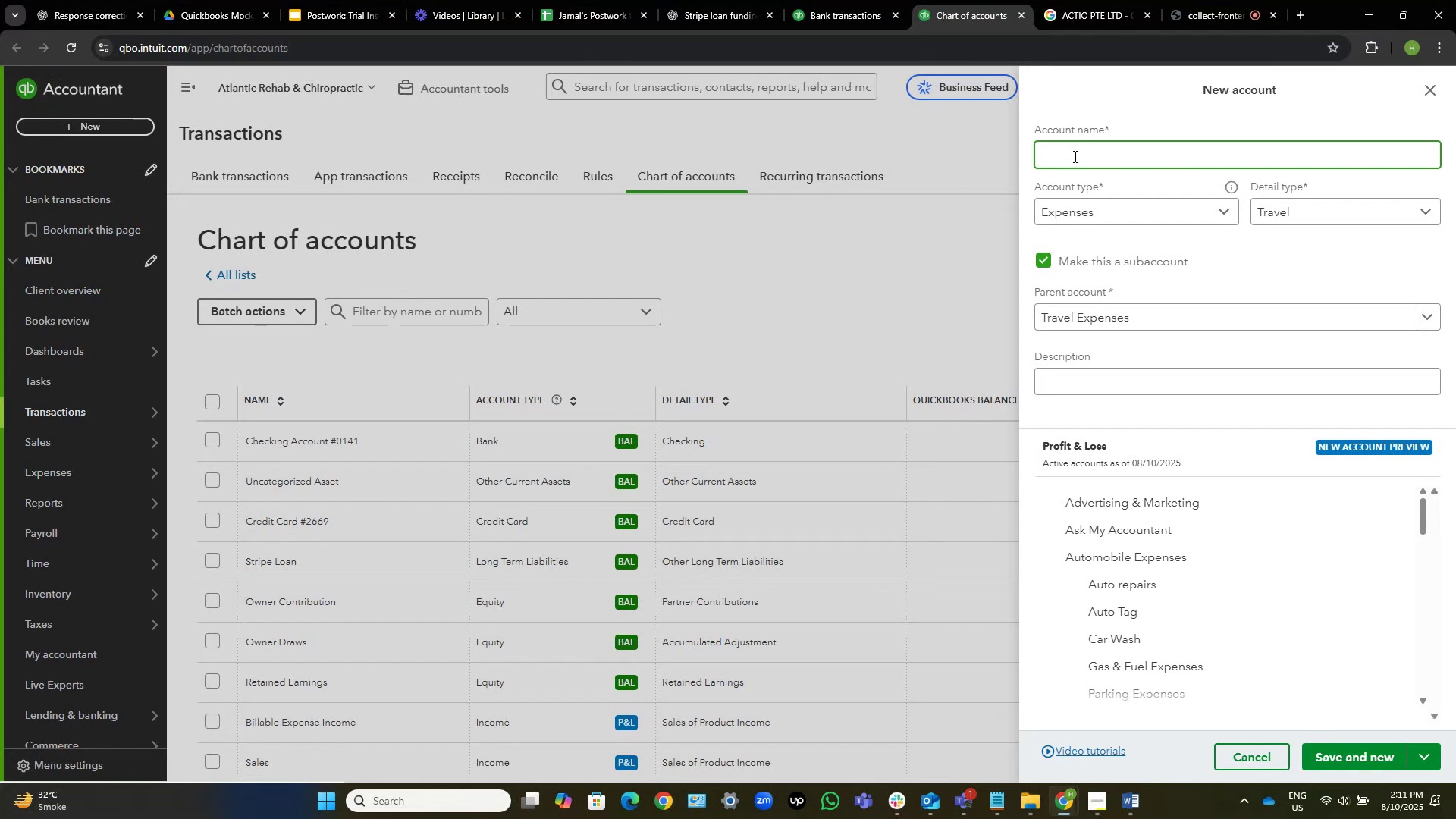 
type(Airfre)
 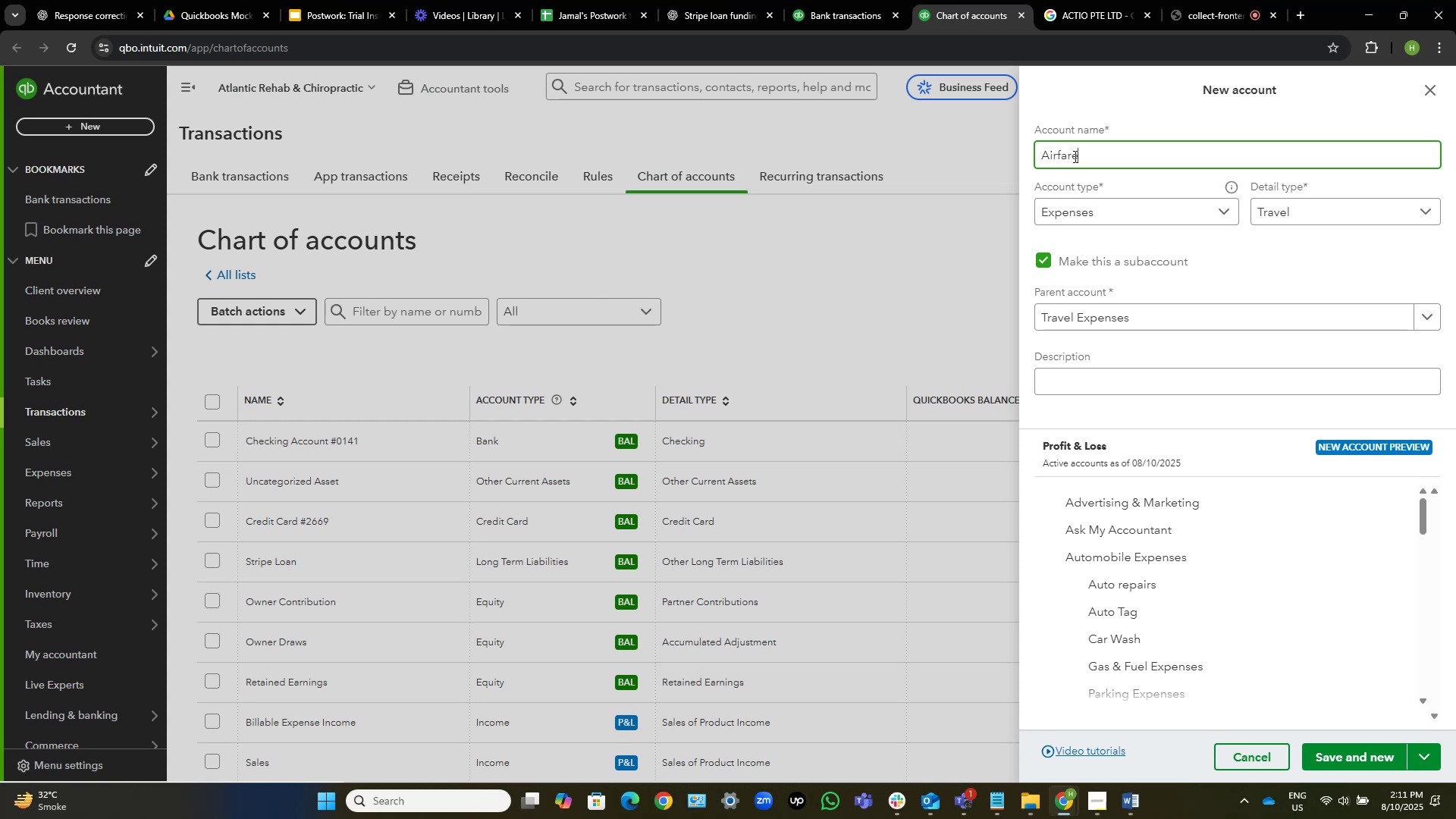 
left_click([1214, 265])
 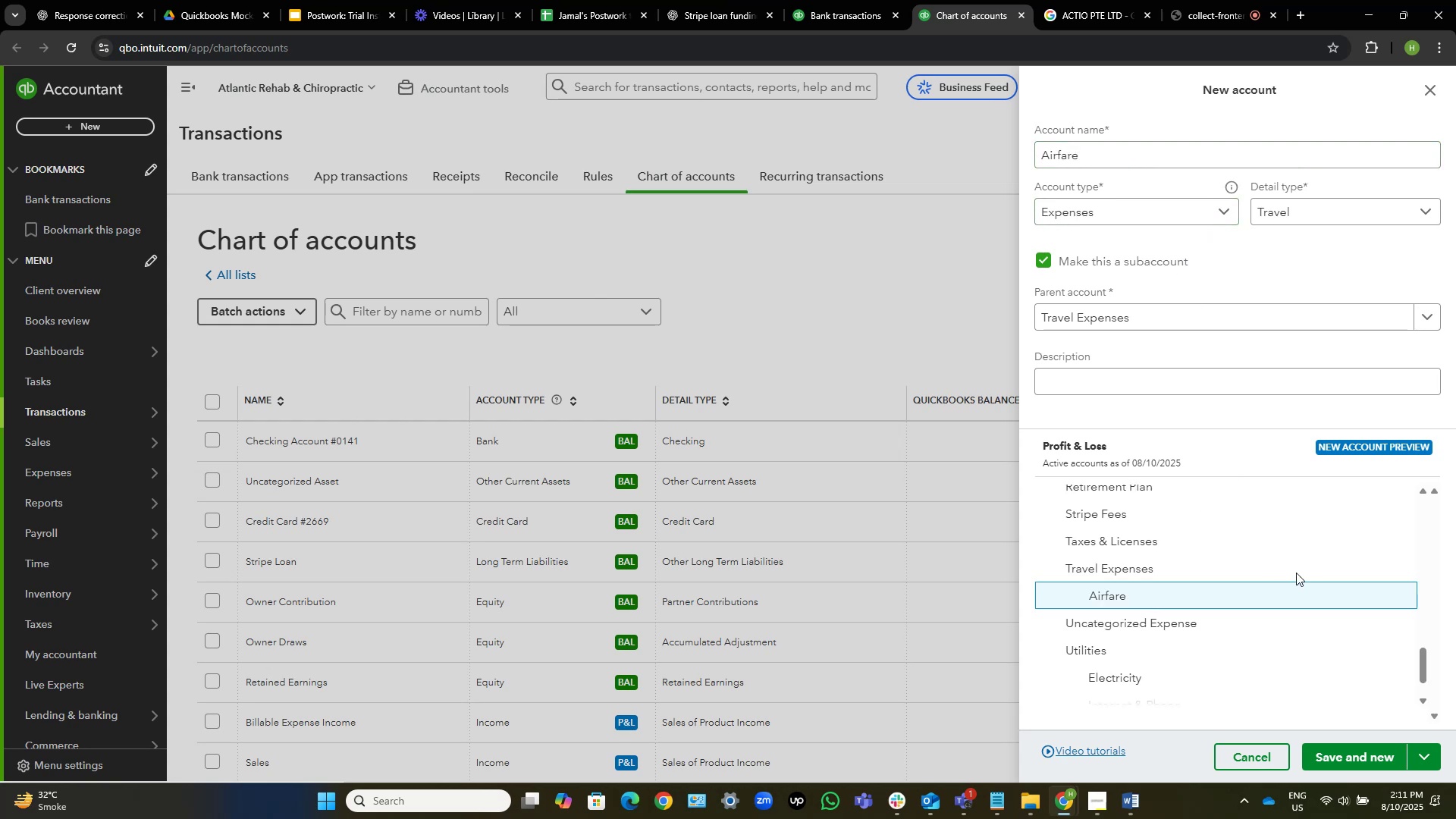 
left_click([1341, 755])
 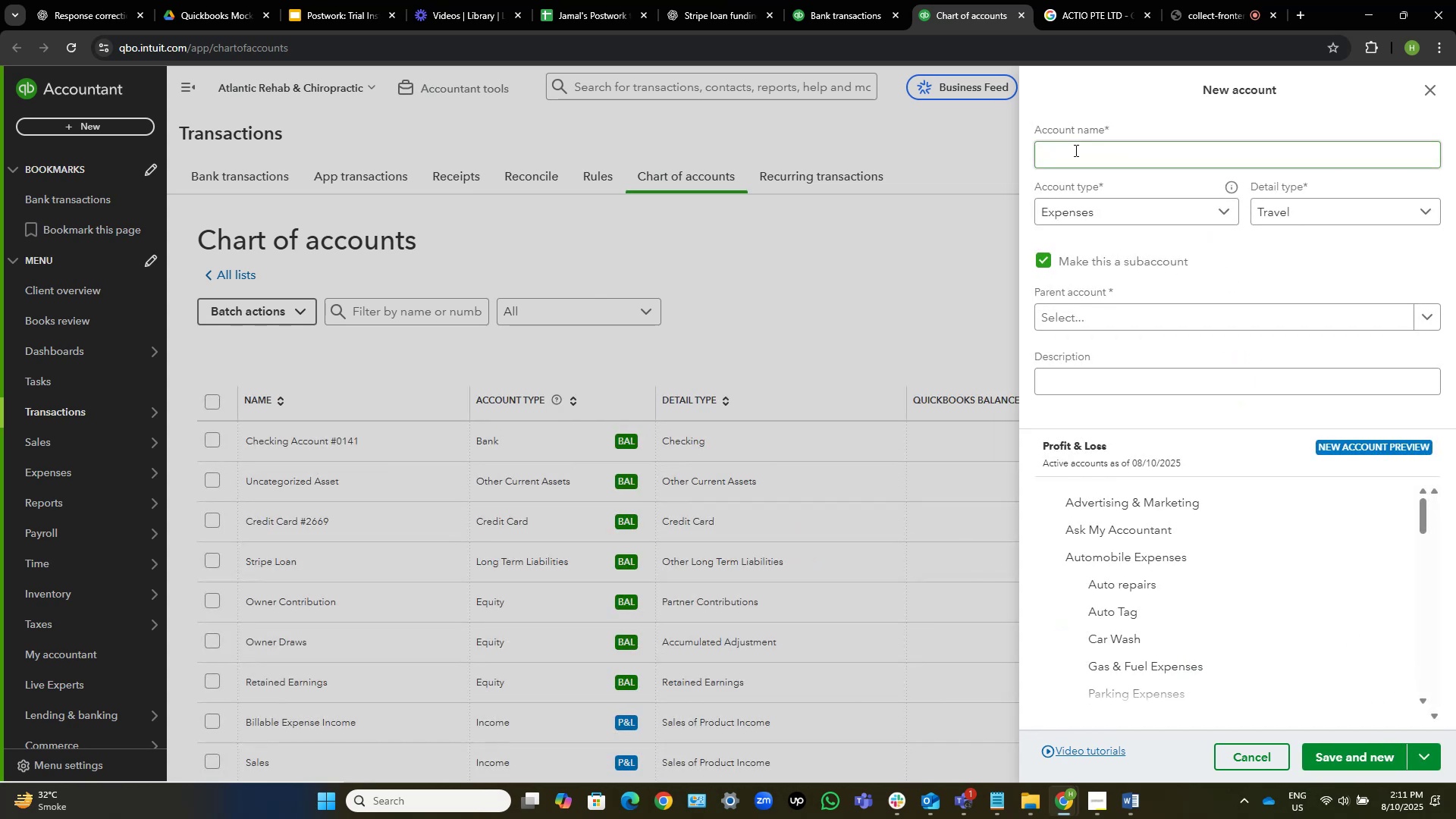 
left_click([1072, 146])
 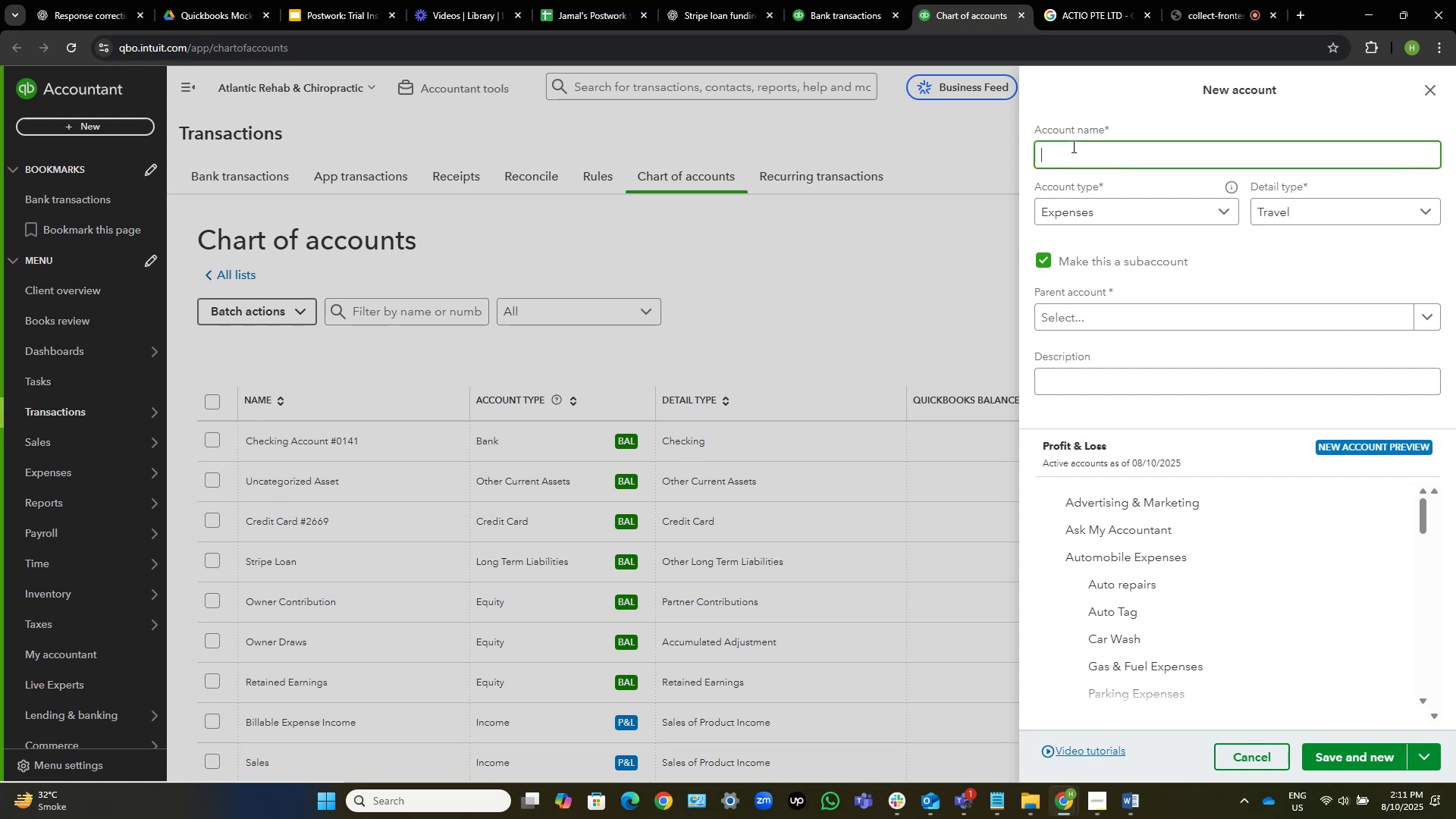 
type(Hotel)
 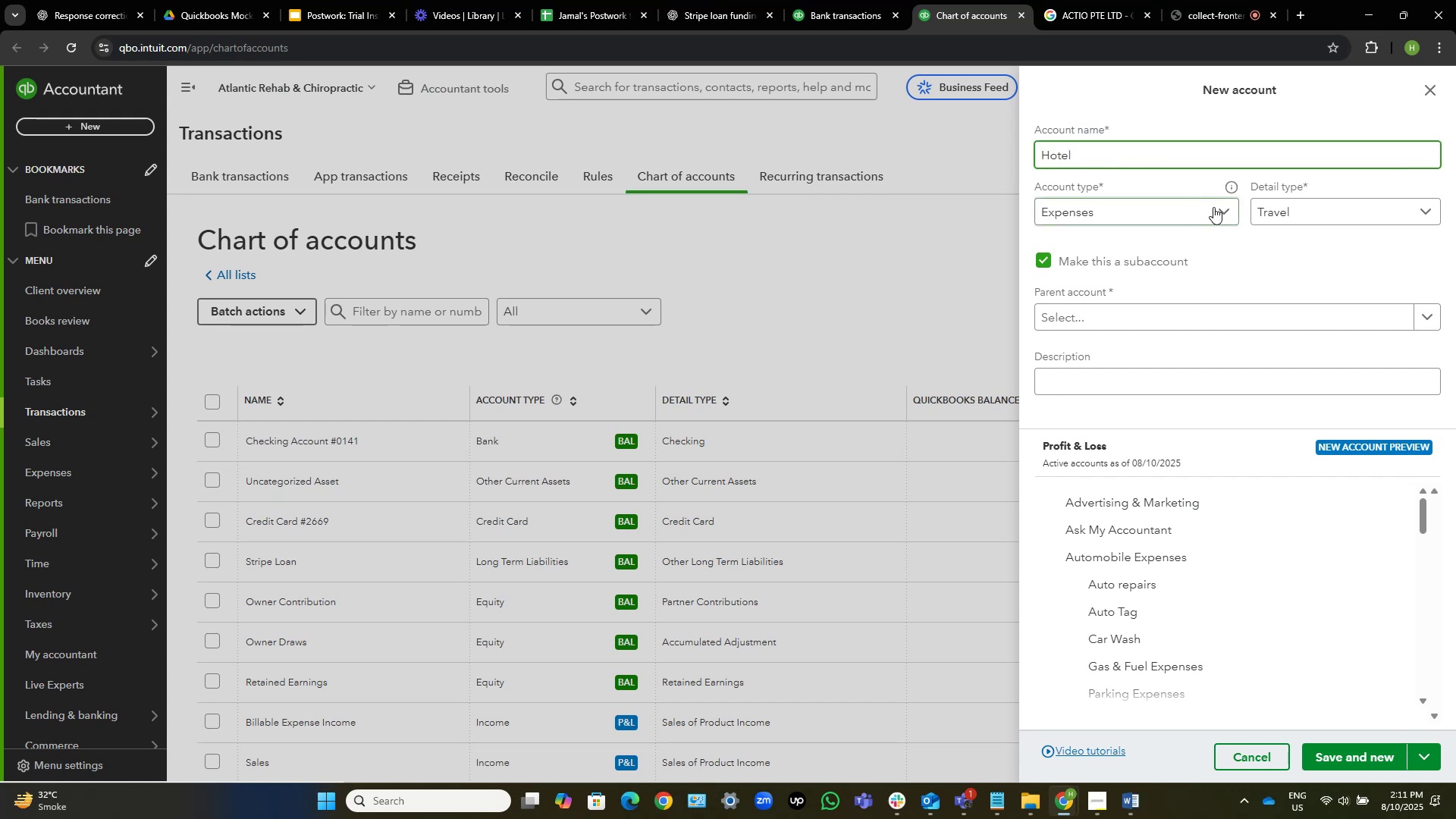 
left_click([1153, 314])
 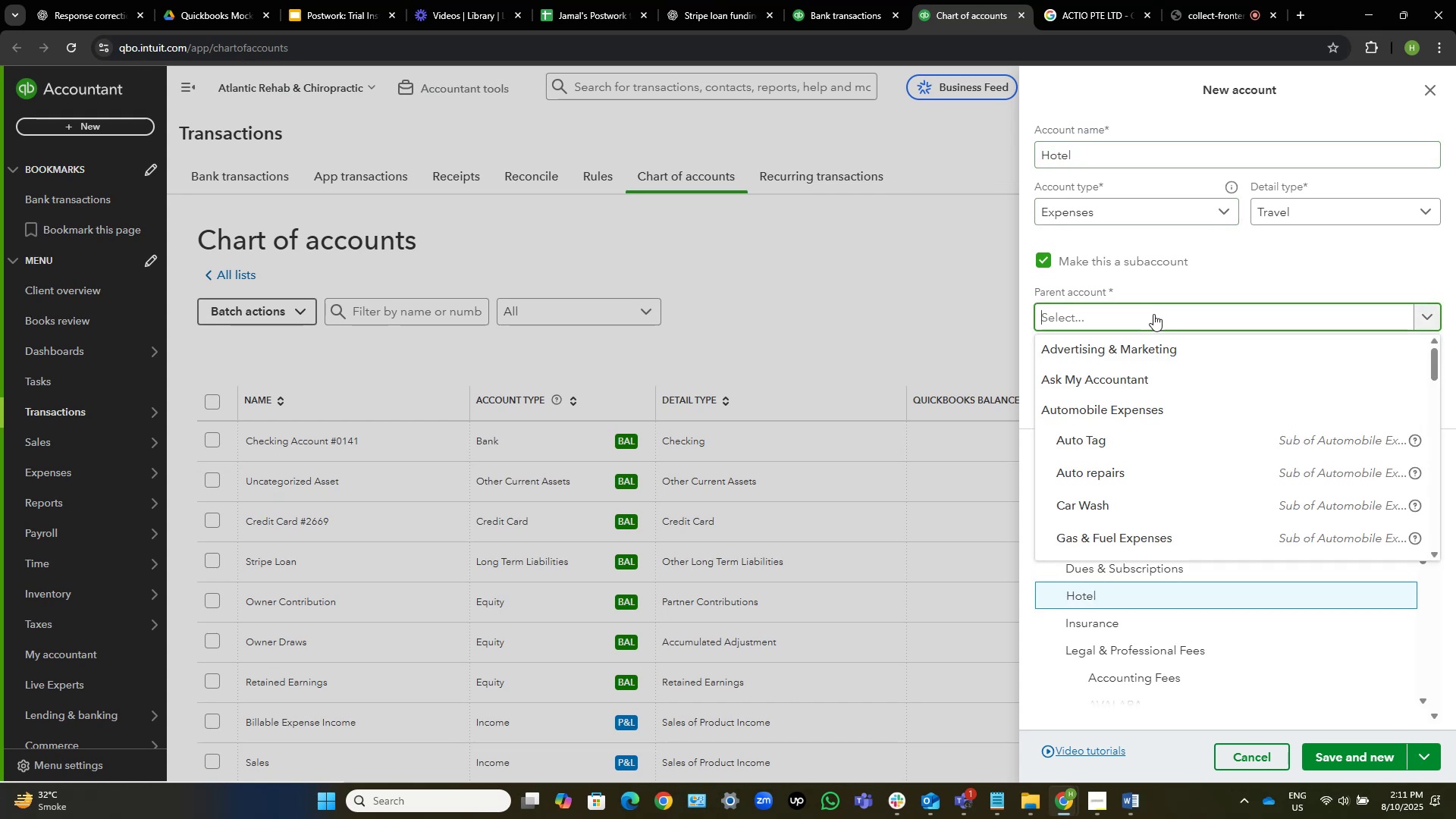 
type(trve)
 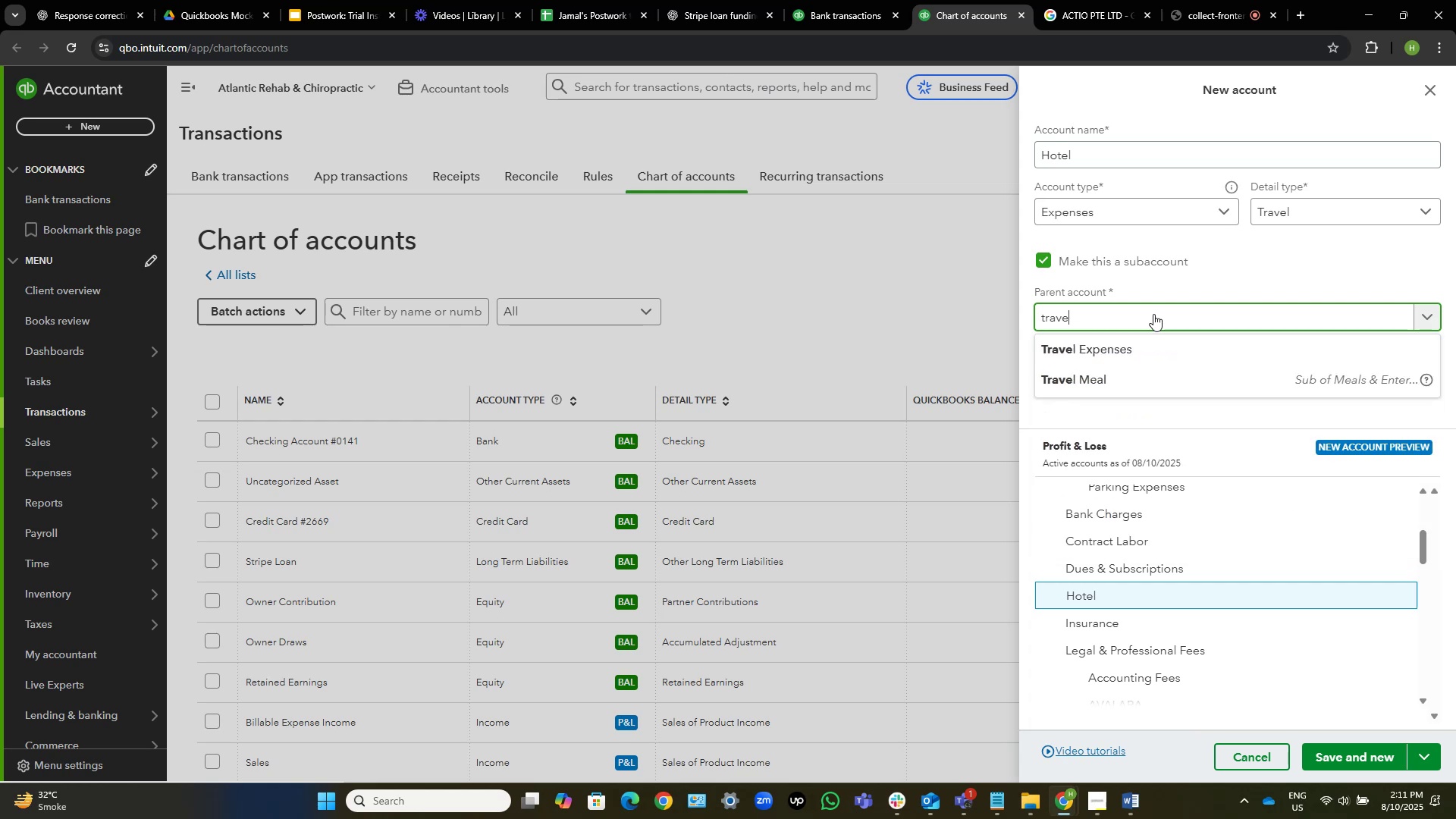 
hold_key(key=A, duration=0.31)
 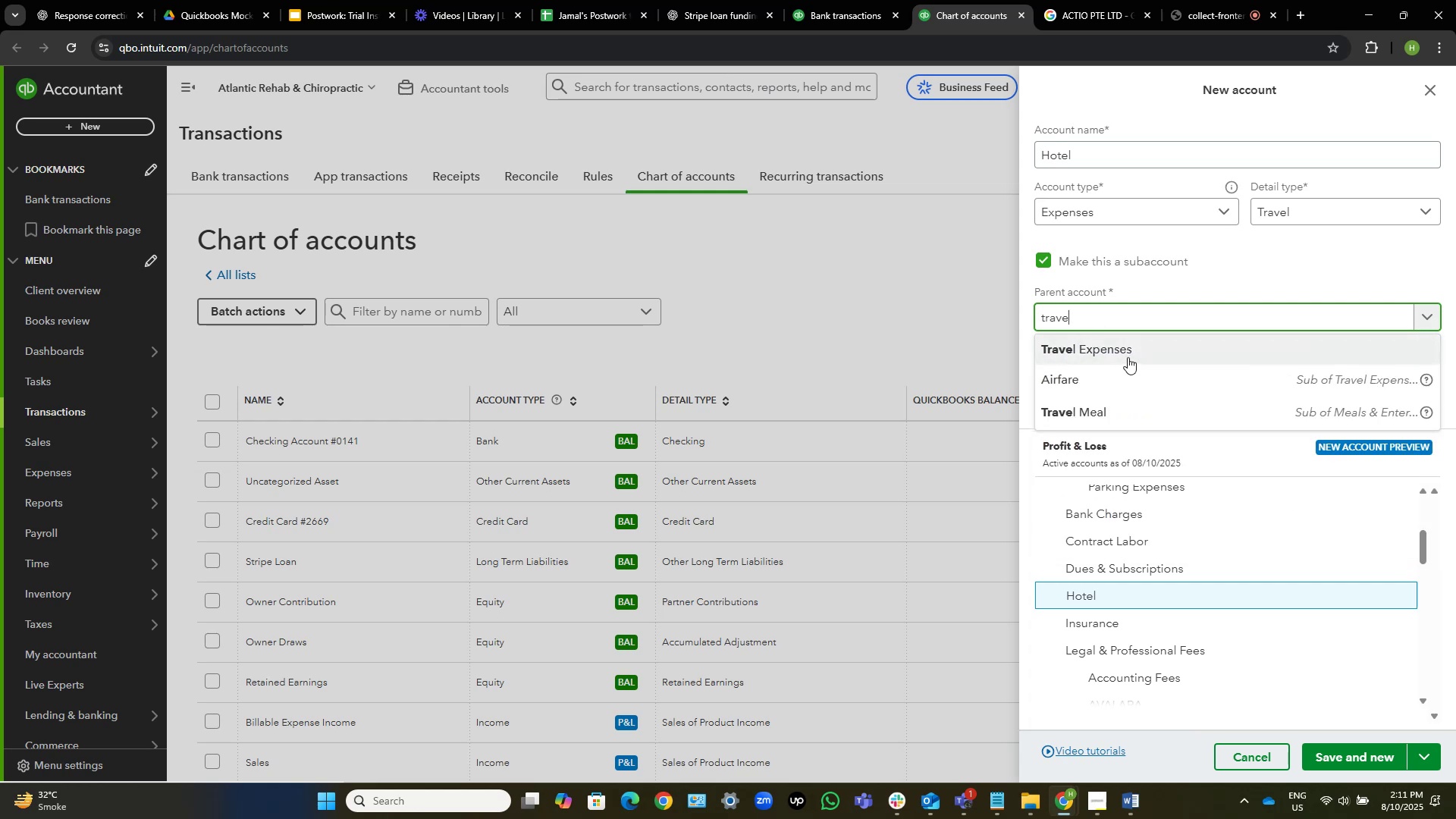 
left_click([1139, 352])
 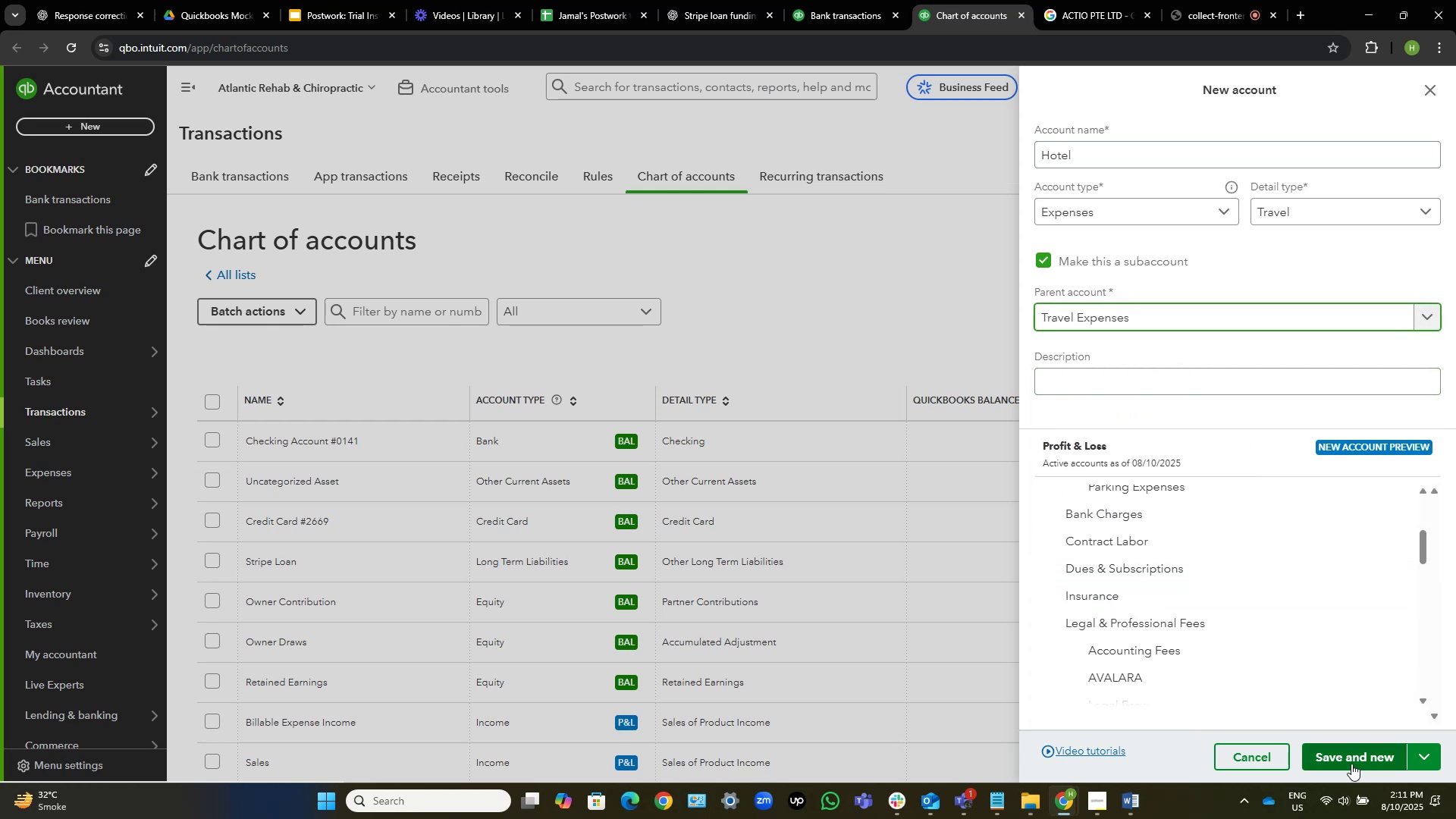 
wait(8.99)
 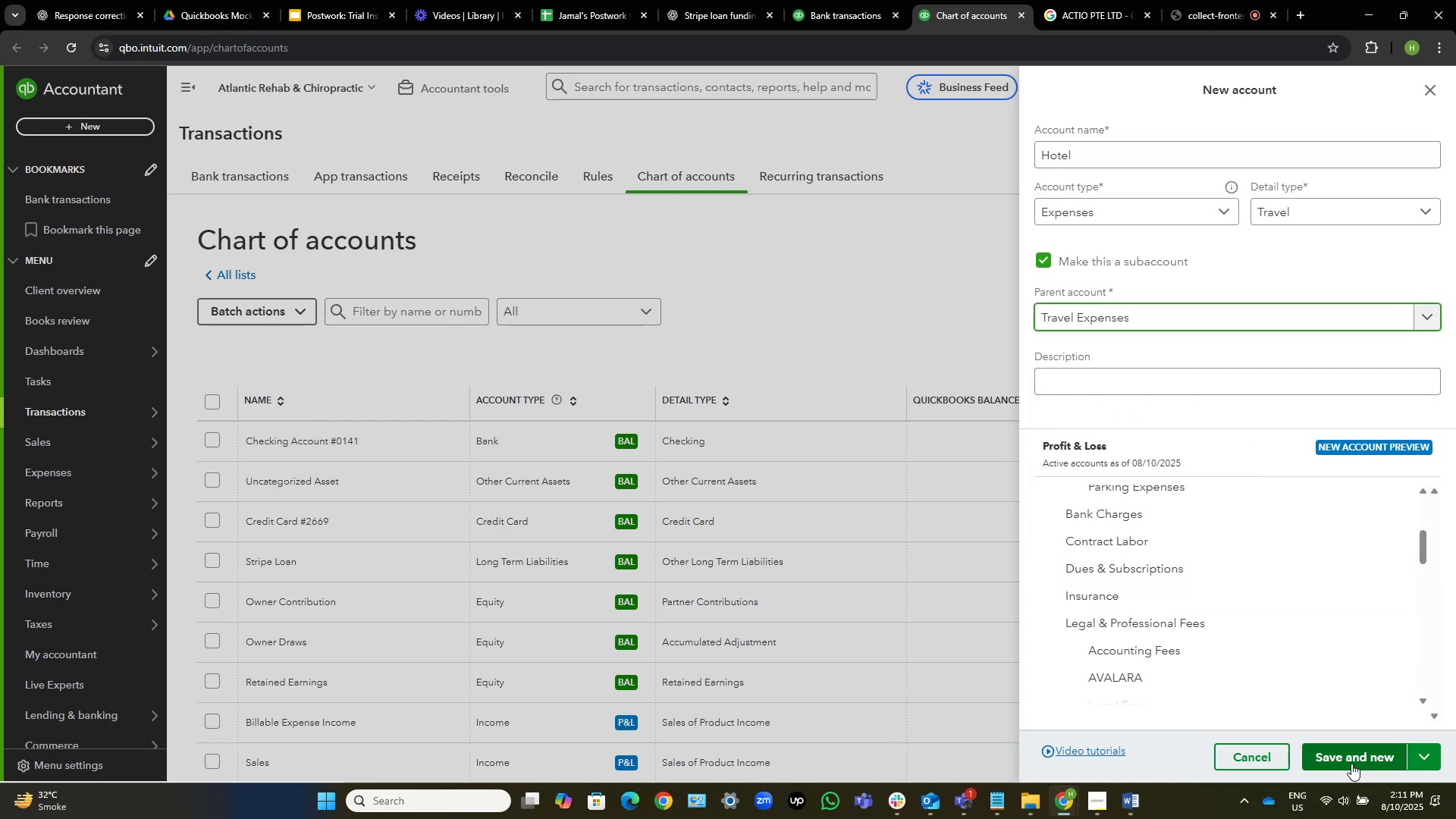 
left_click([1351, 762])
 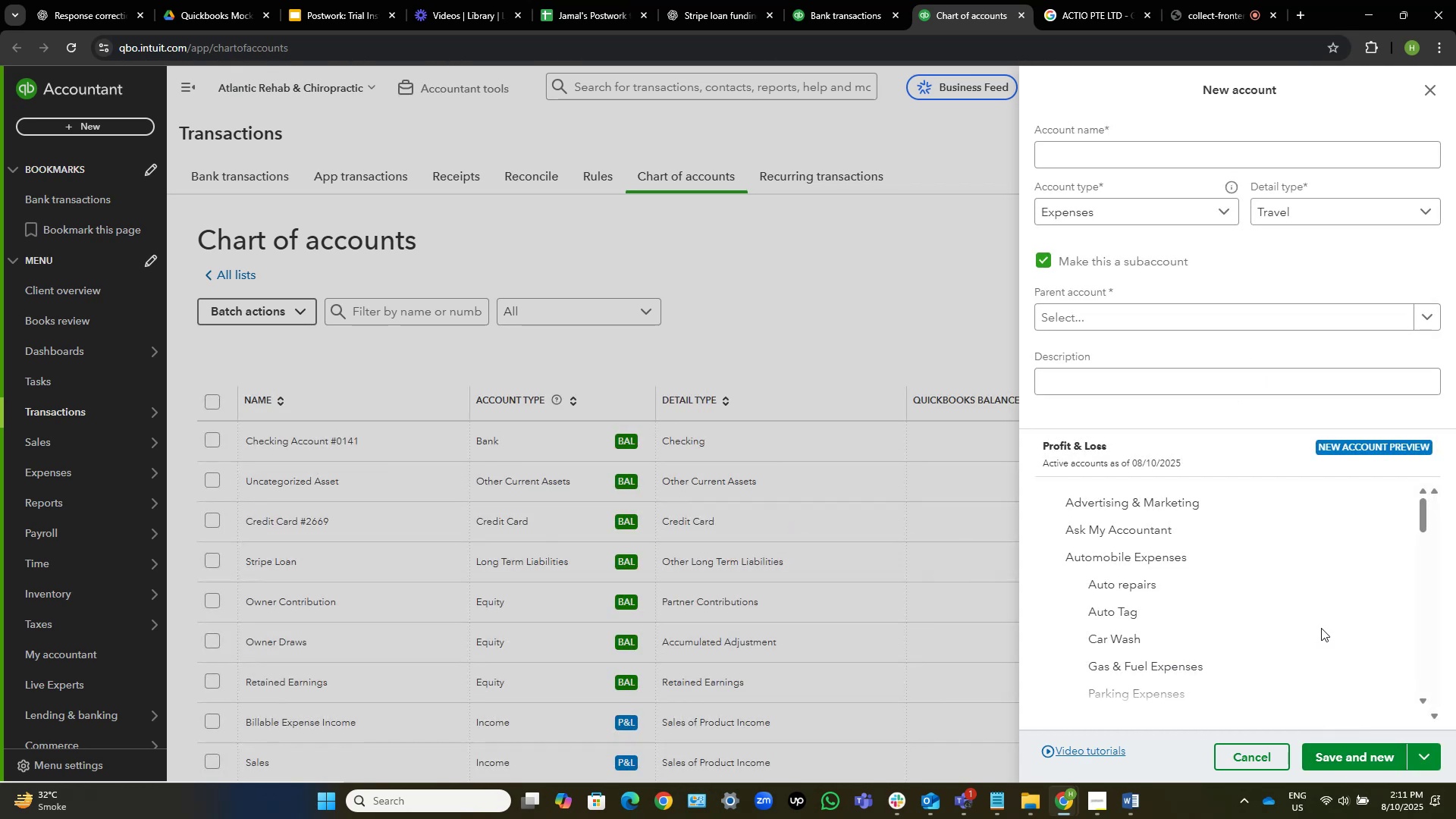 
wait(9.44)
 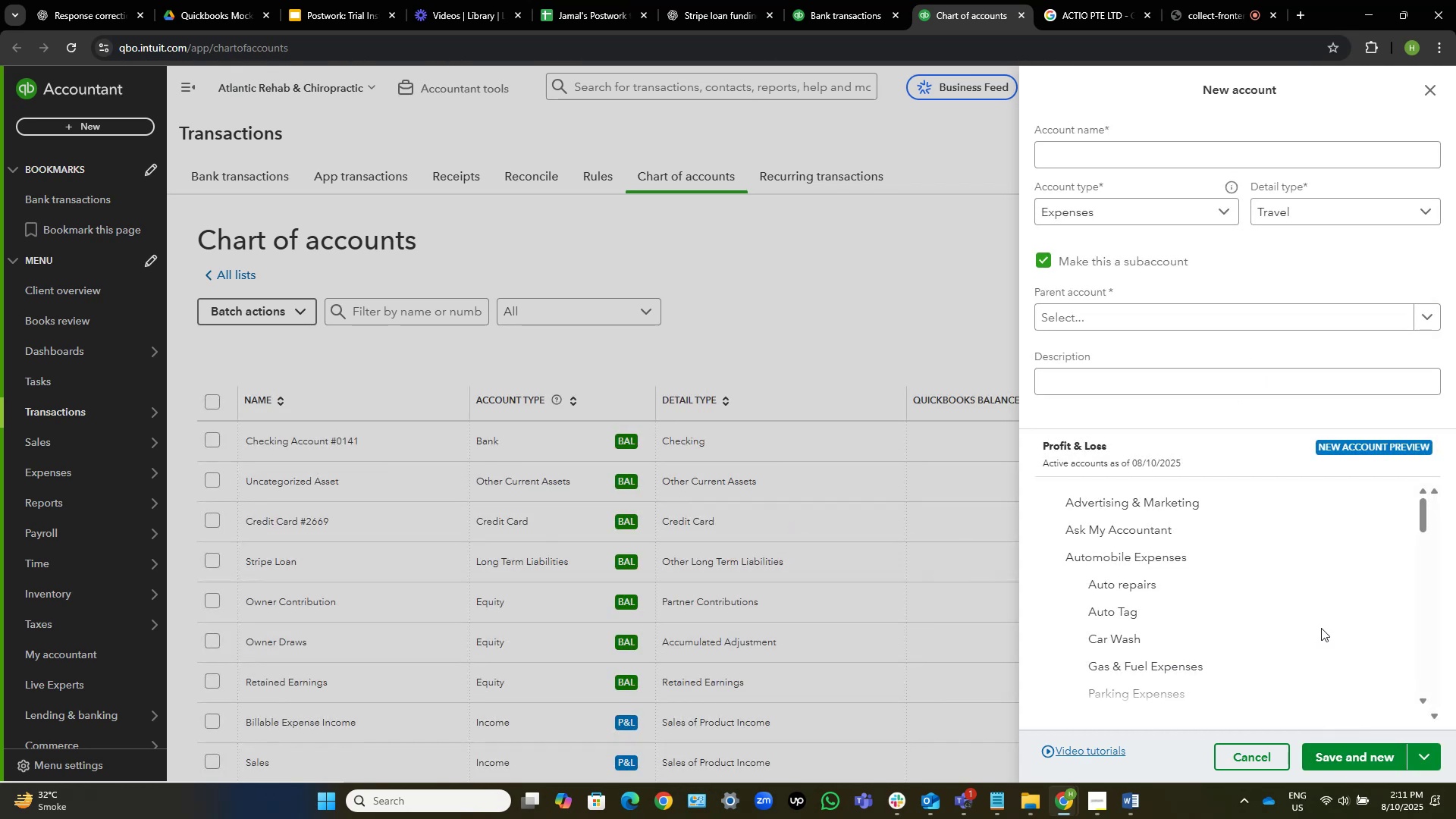 
left_click([1095, 153])
 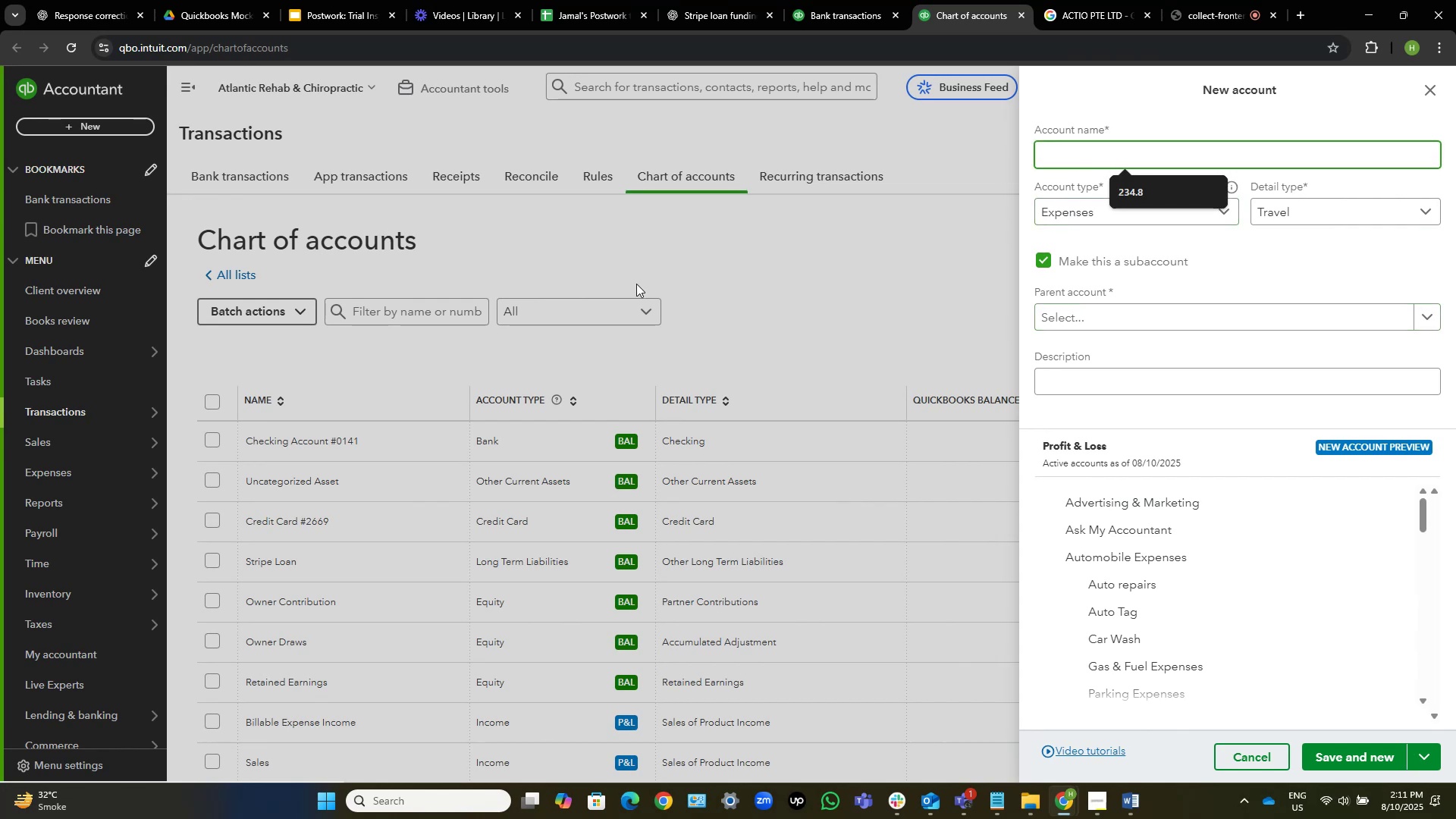 
type(Shred Rides)
 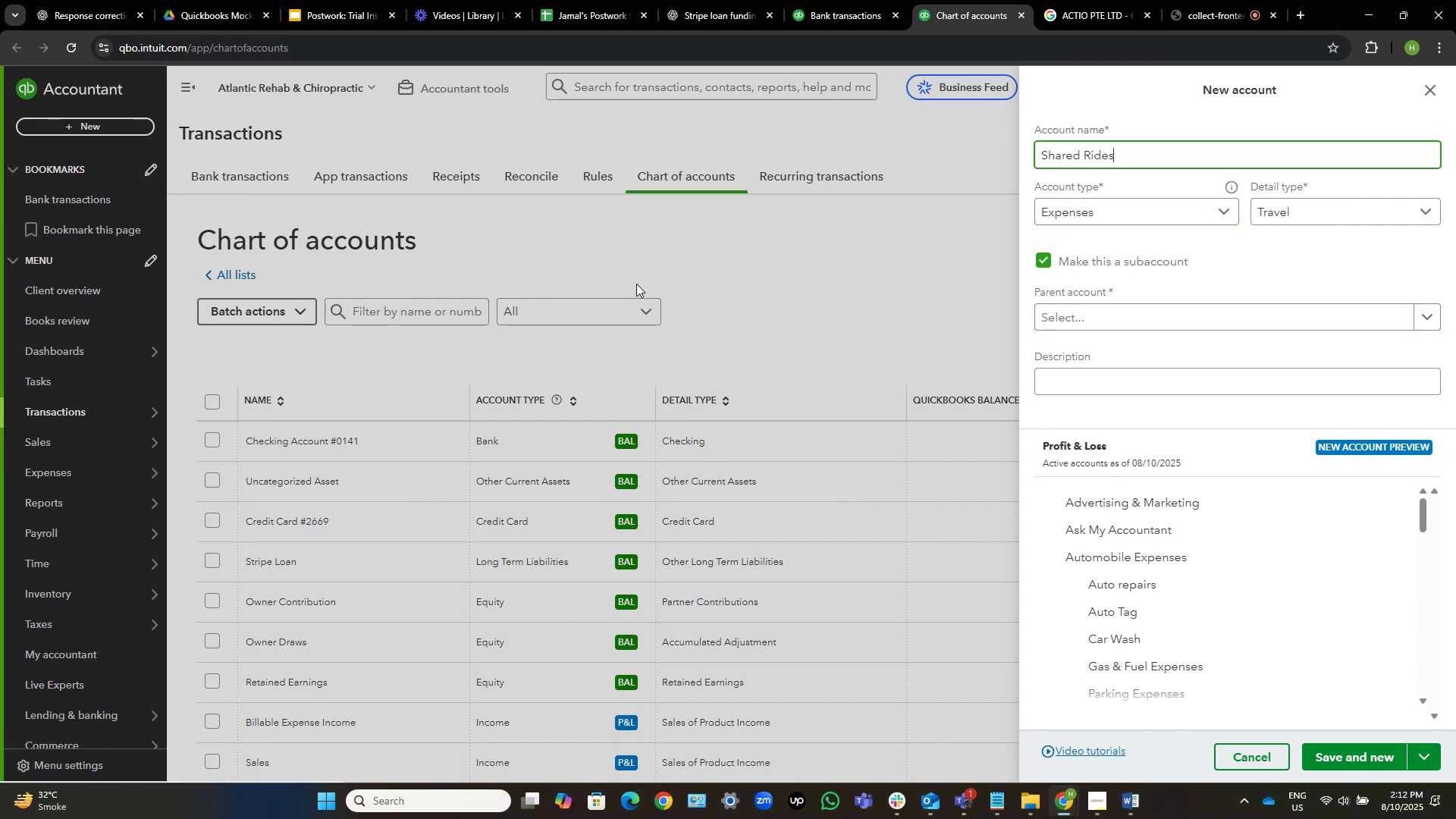 
hold_key(key=A, duration=0.3)
 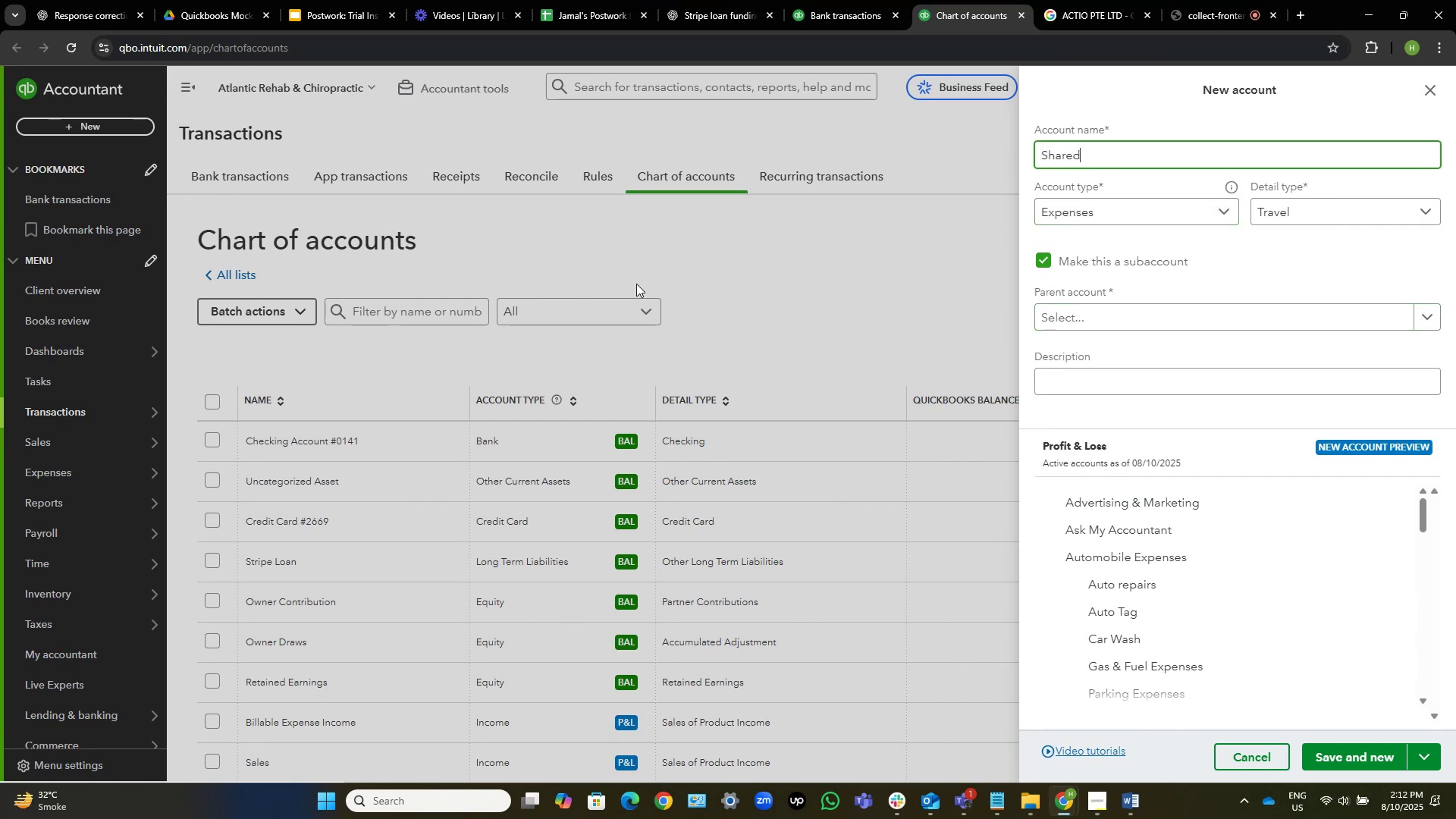 
left_click([1114, 314])
 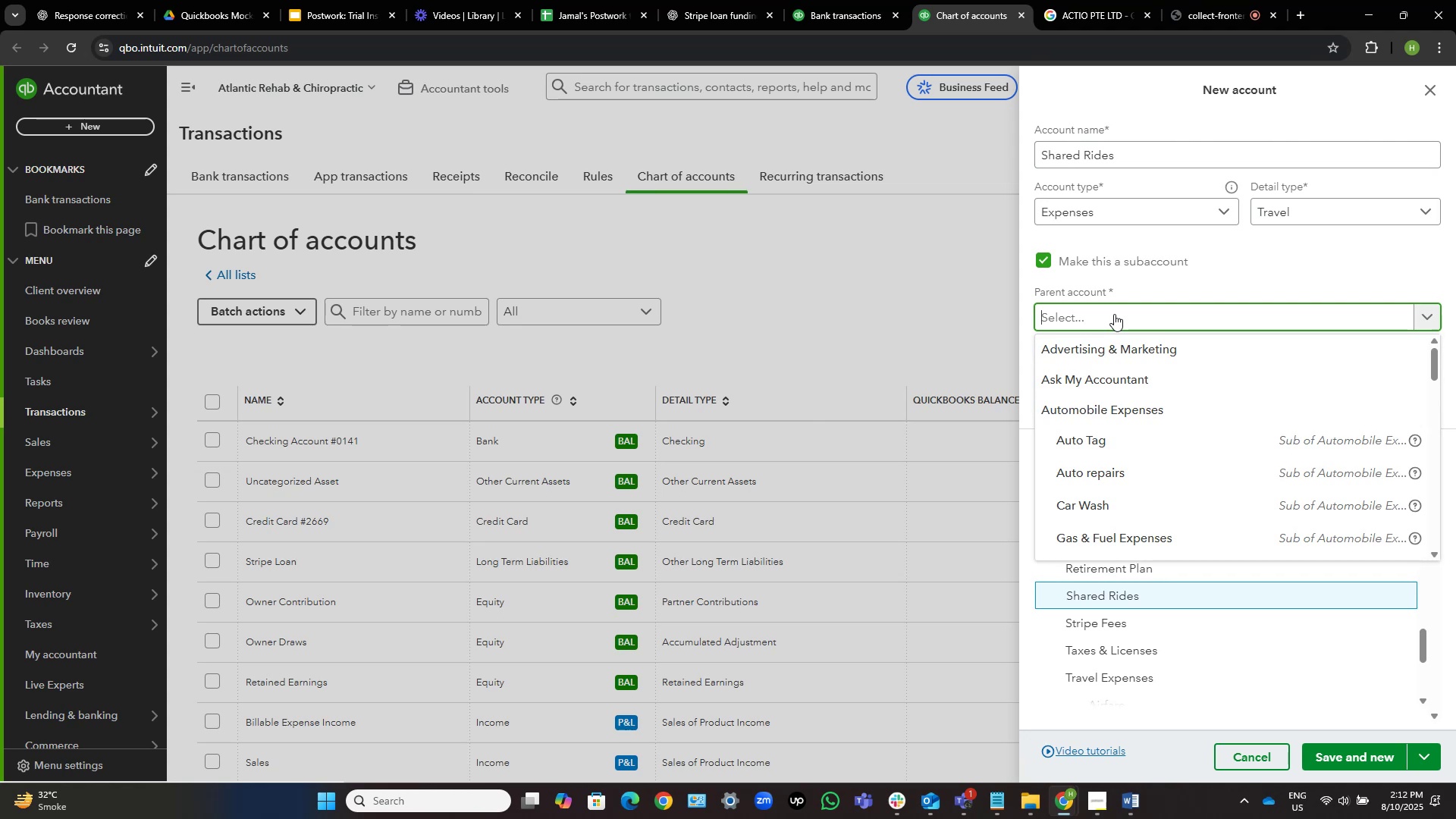 
type(trv)
 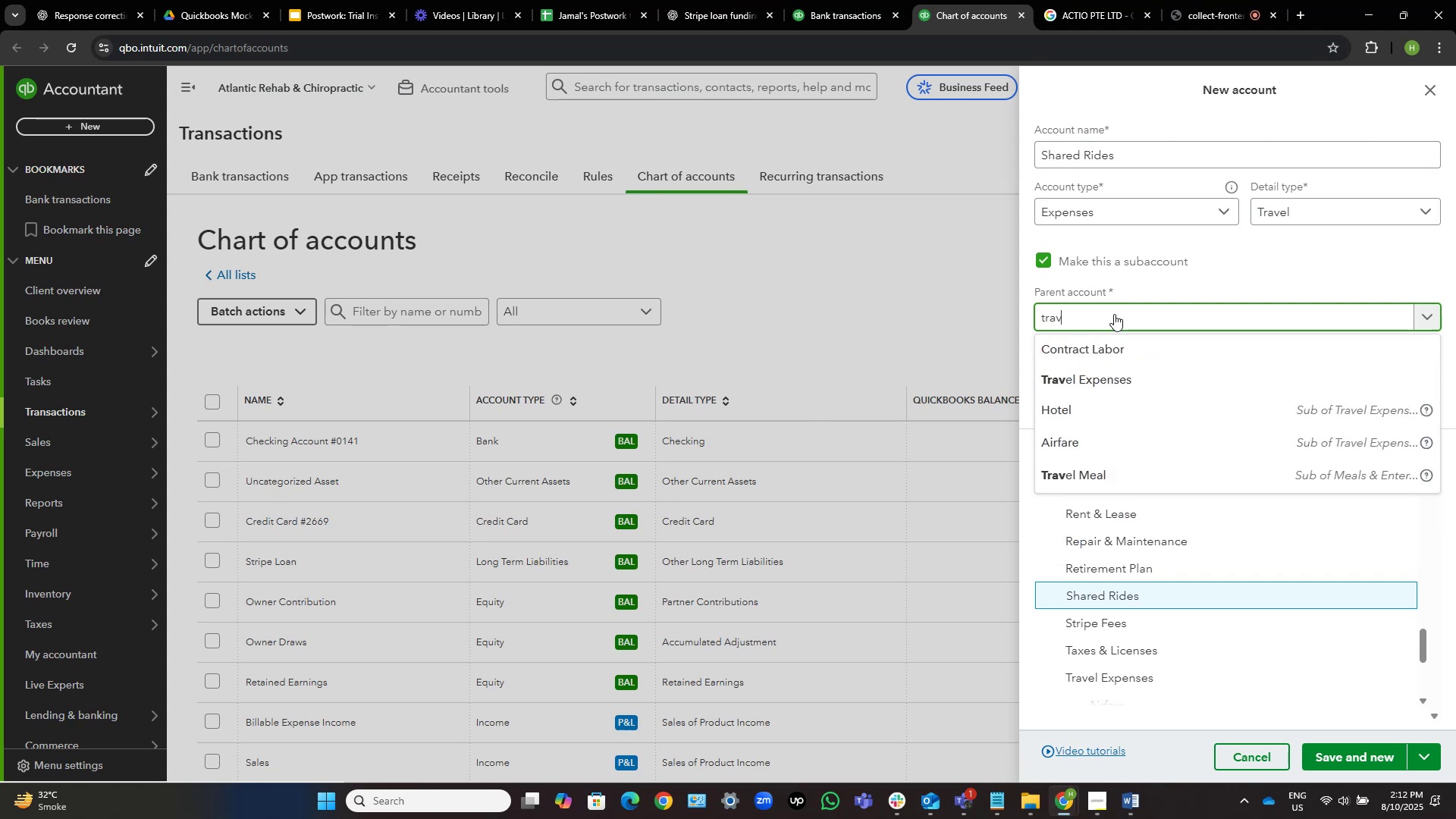 
hold_key(key=A, duration=0.3)
 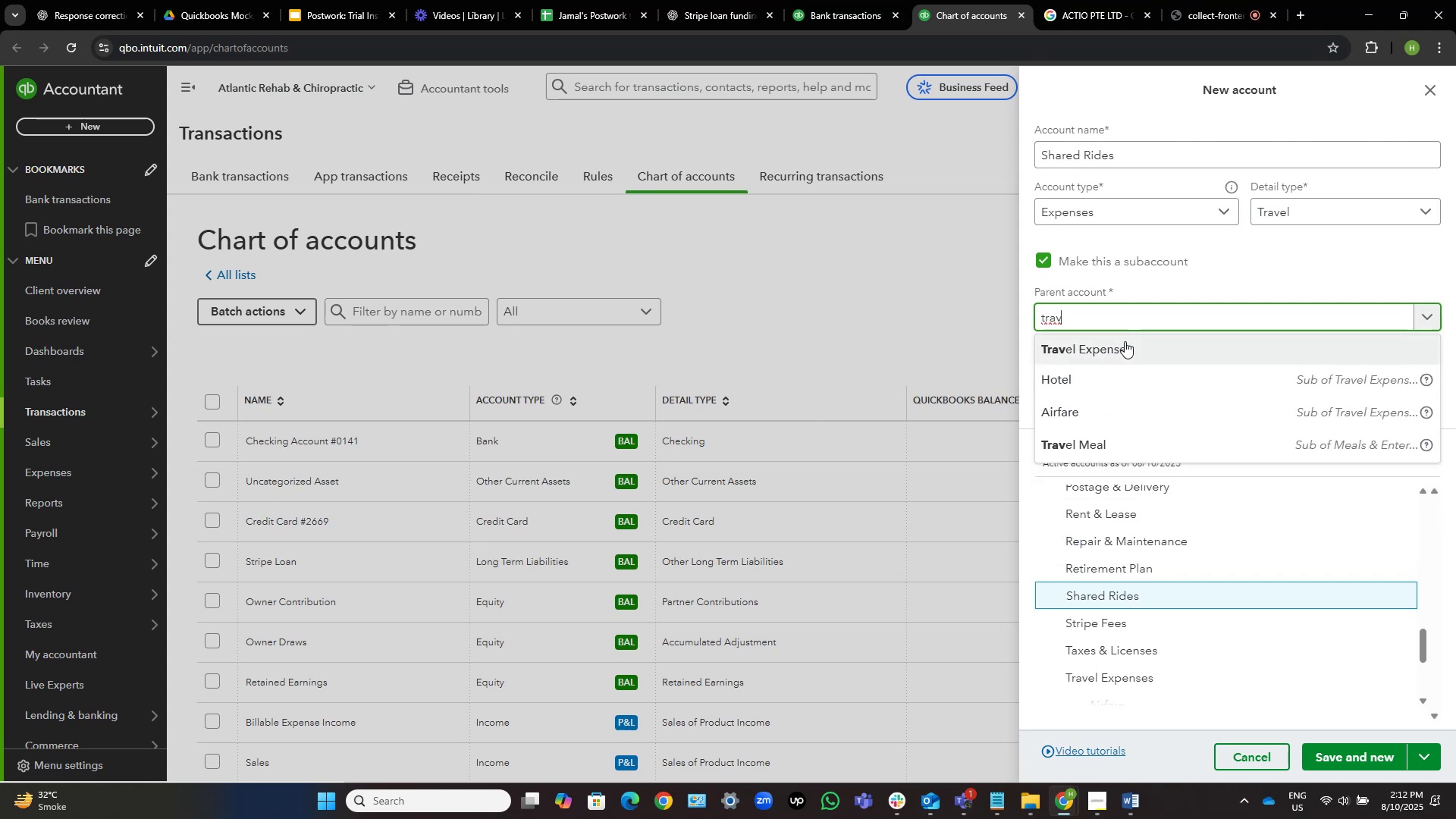 
wait(5.96)
 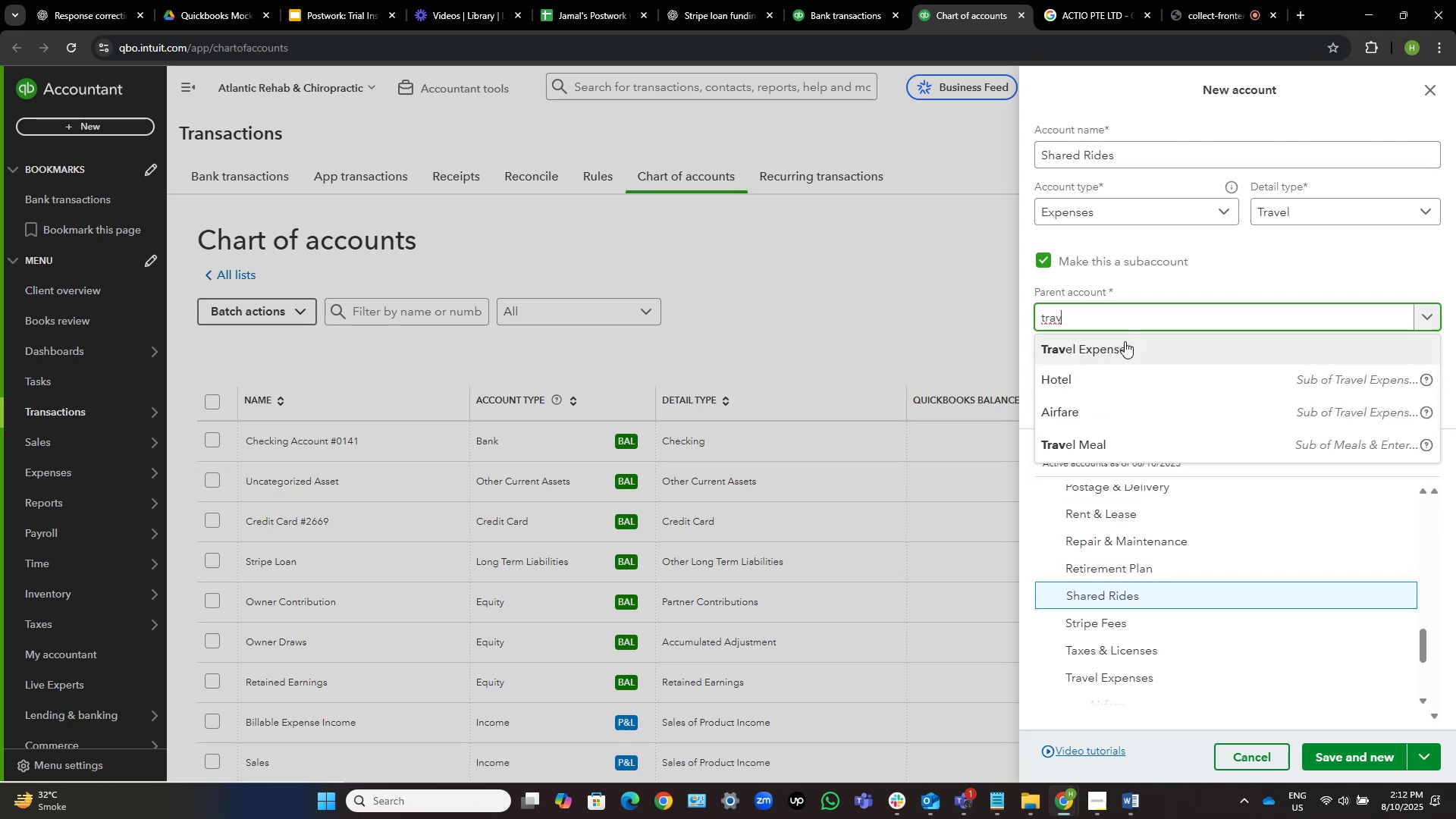 
left_click([1175, 344])
 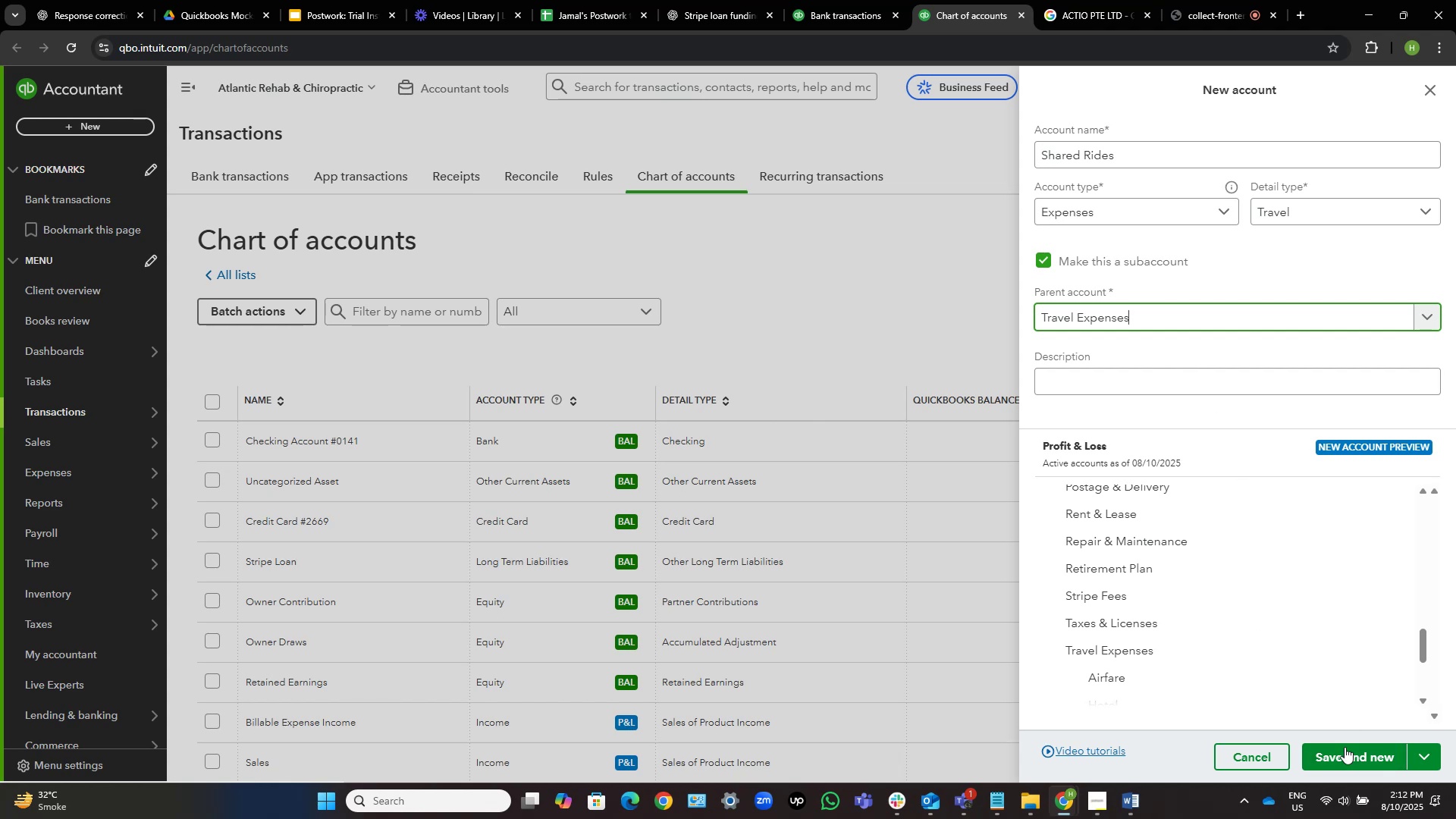 
wait(15.94)
 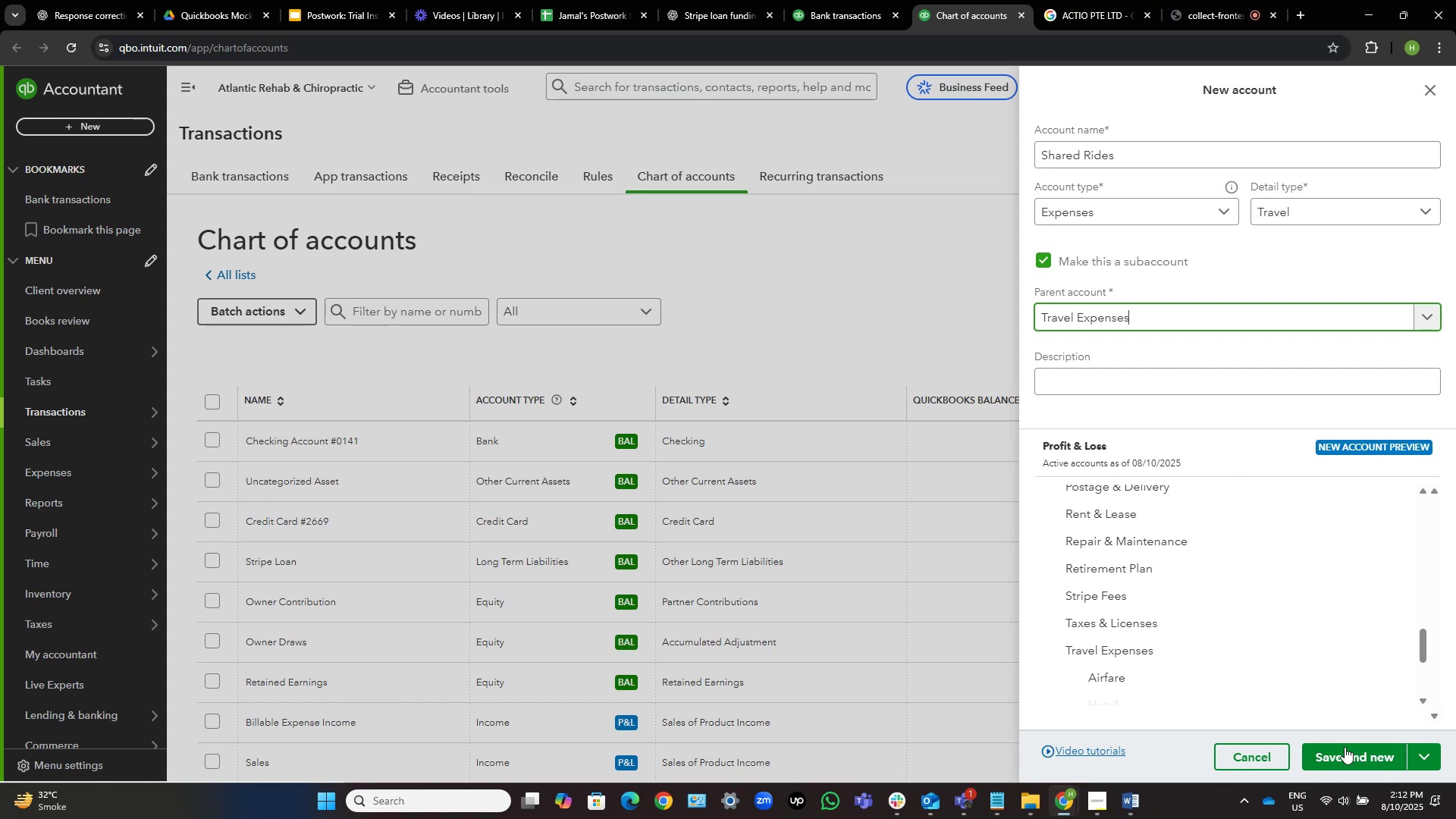 
left_click([1365, 762])
 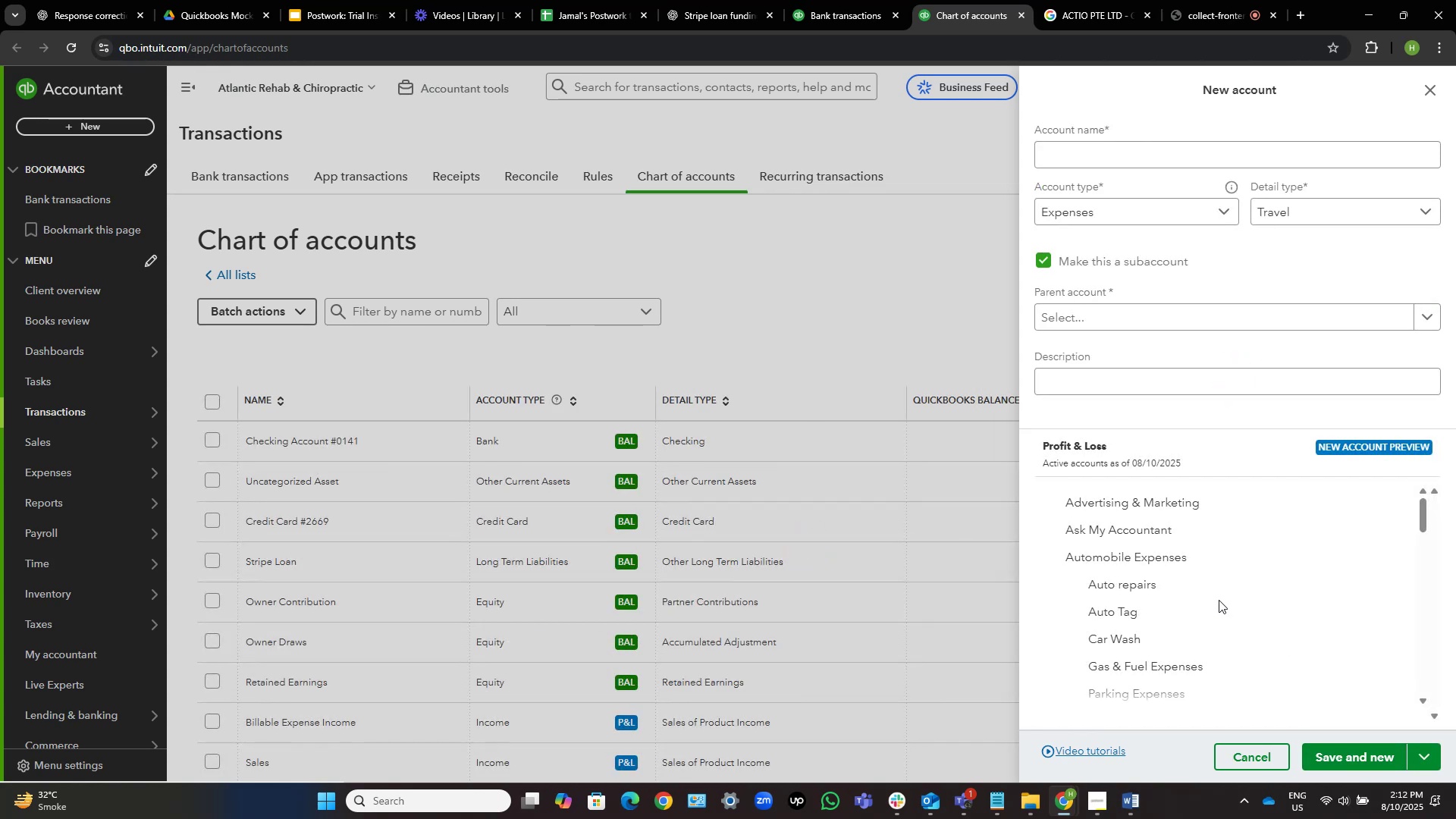 
left_click([836, 328])
 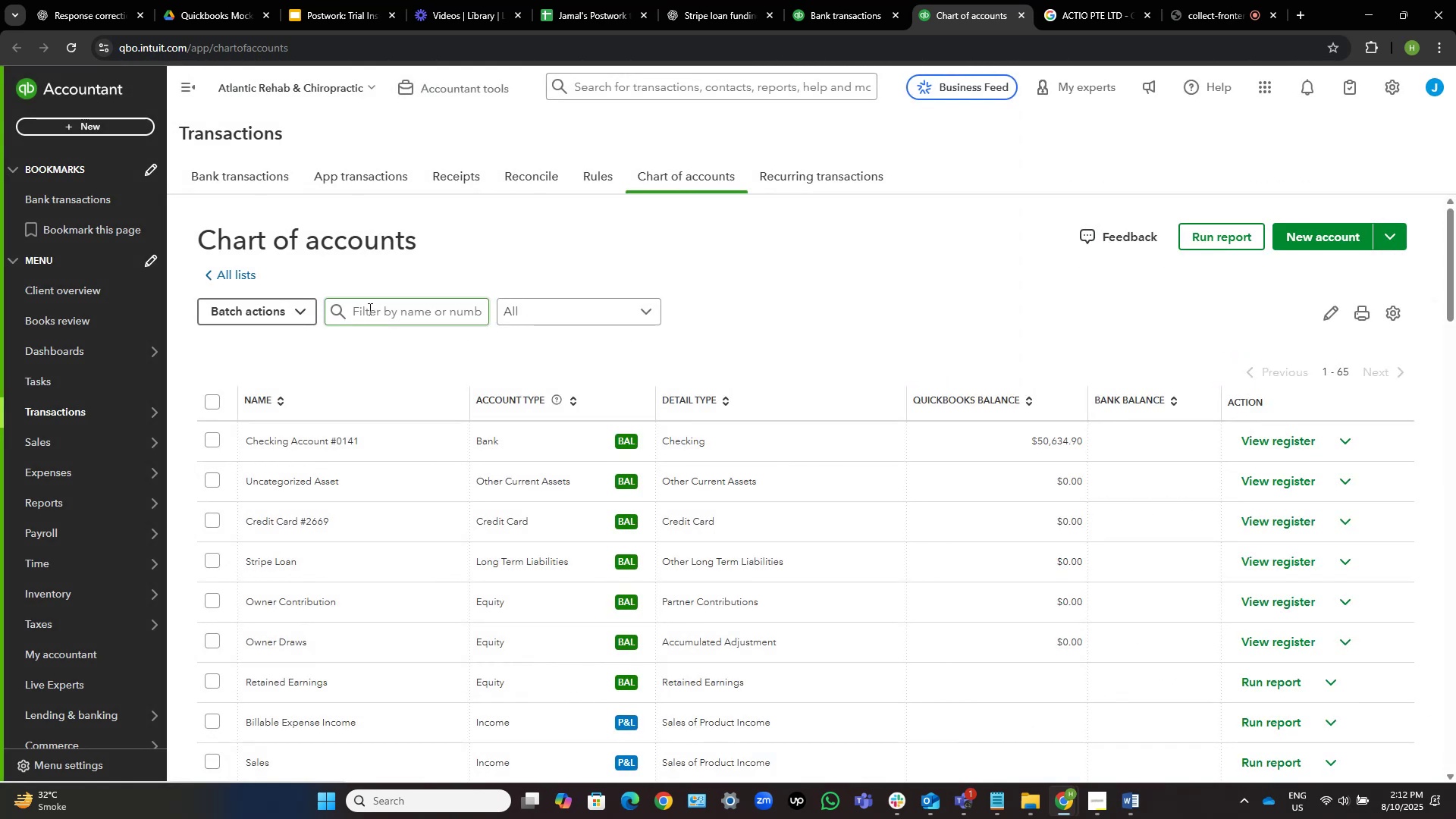 
left_click([370, 309])
 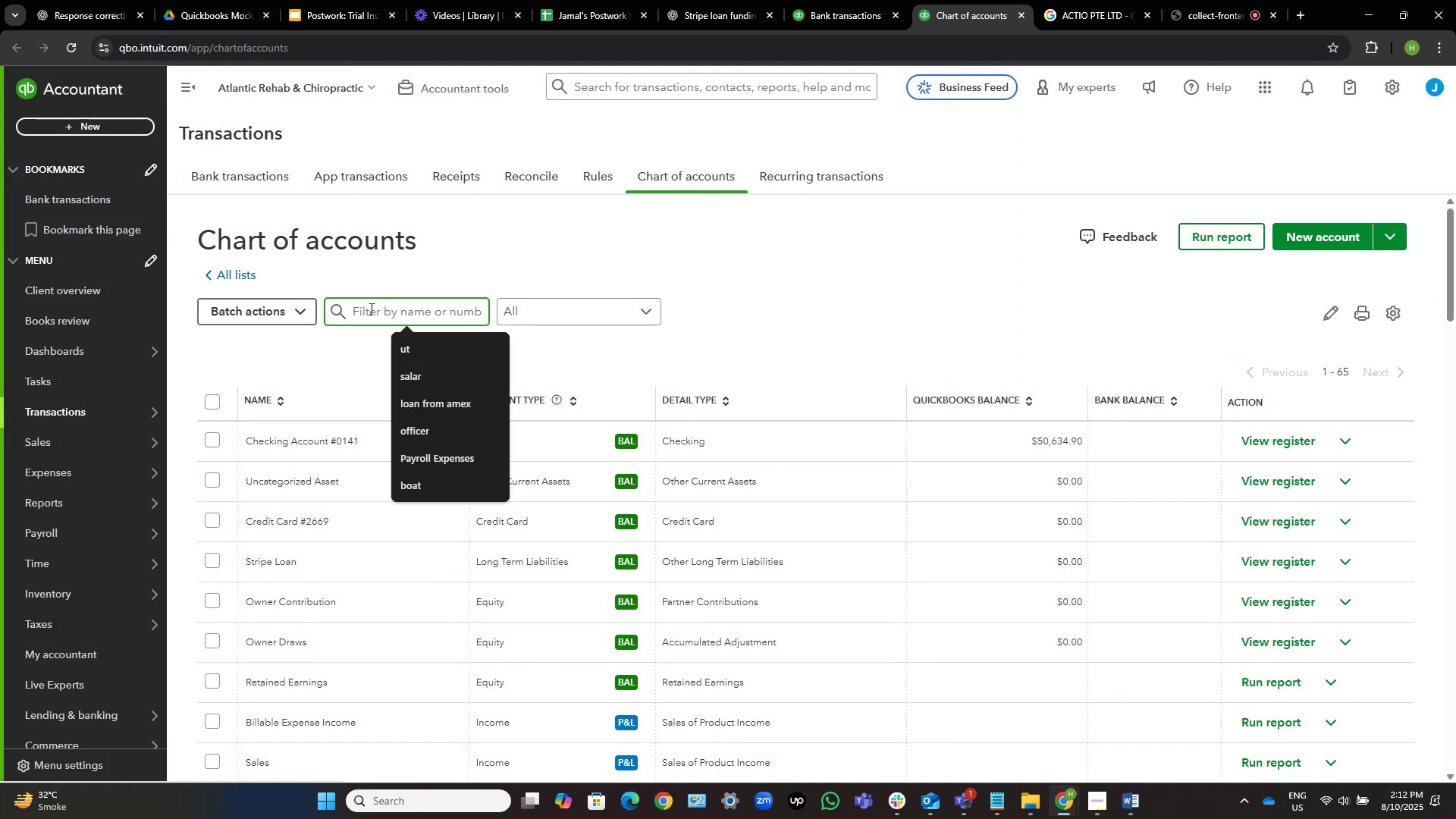 
type(travel)
 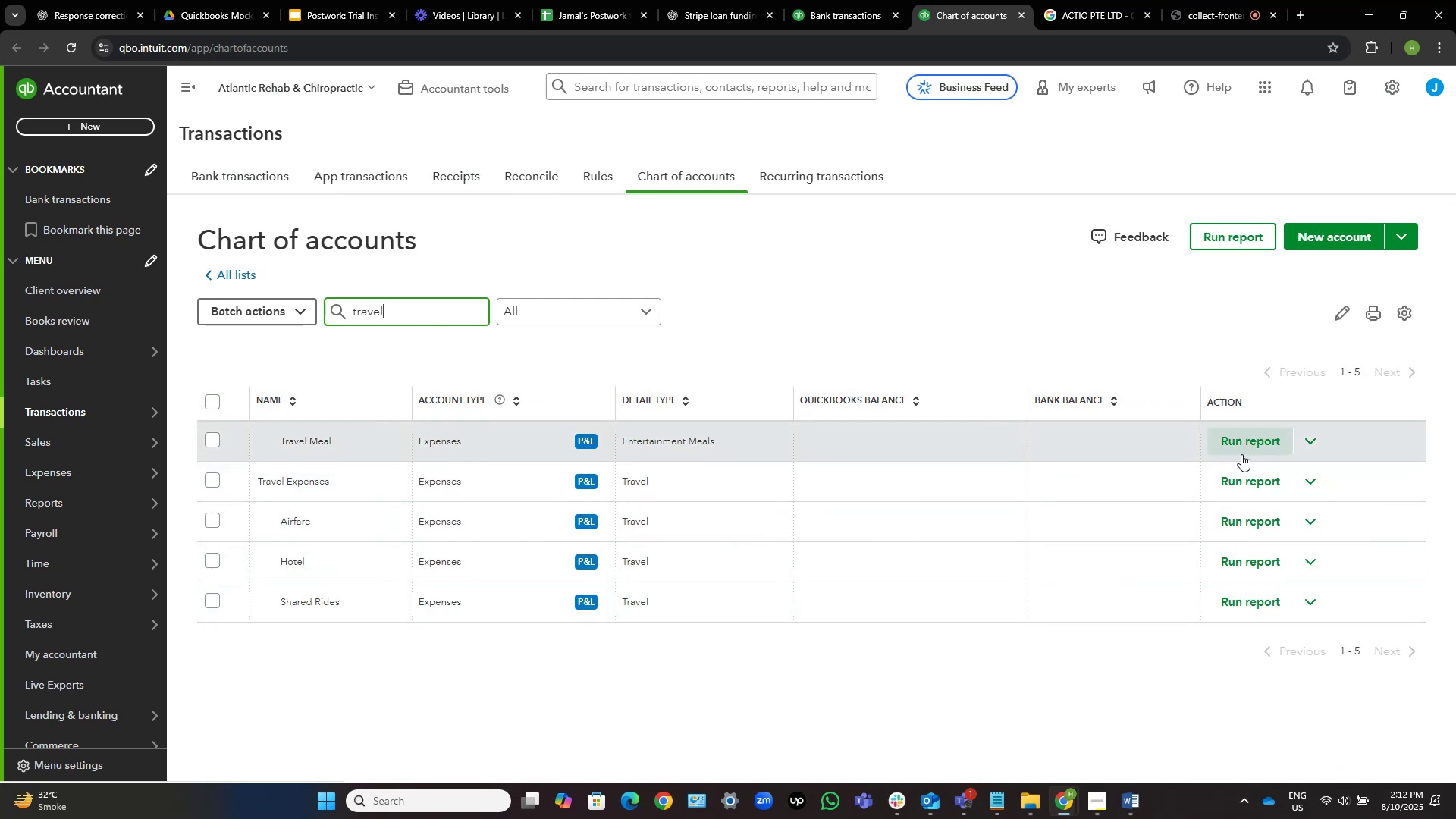 
wait(7.35)
 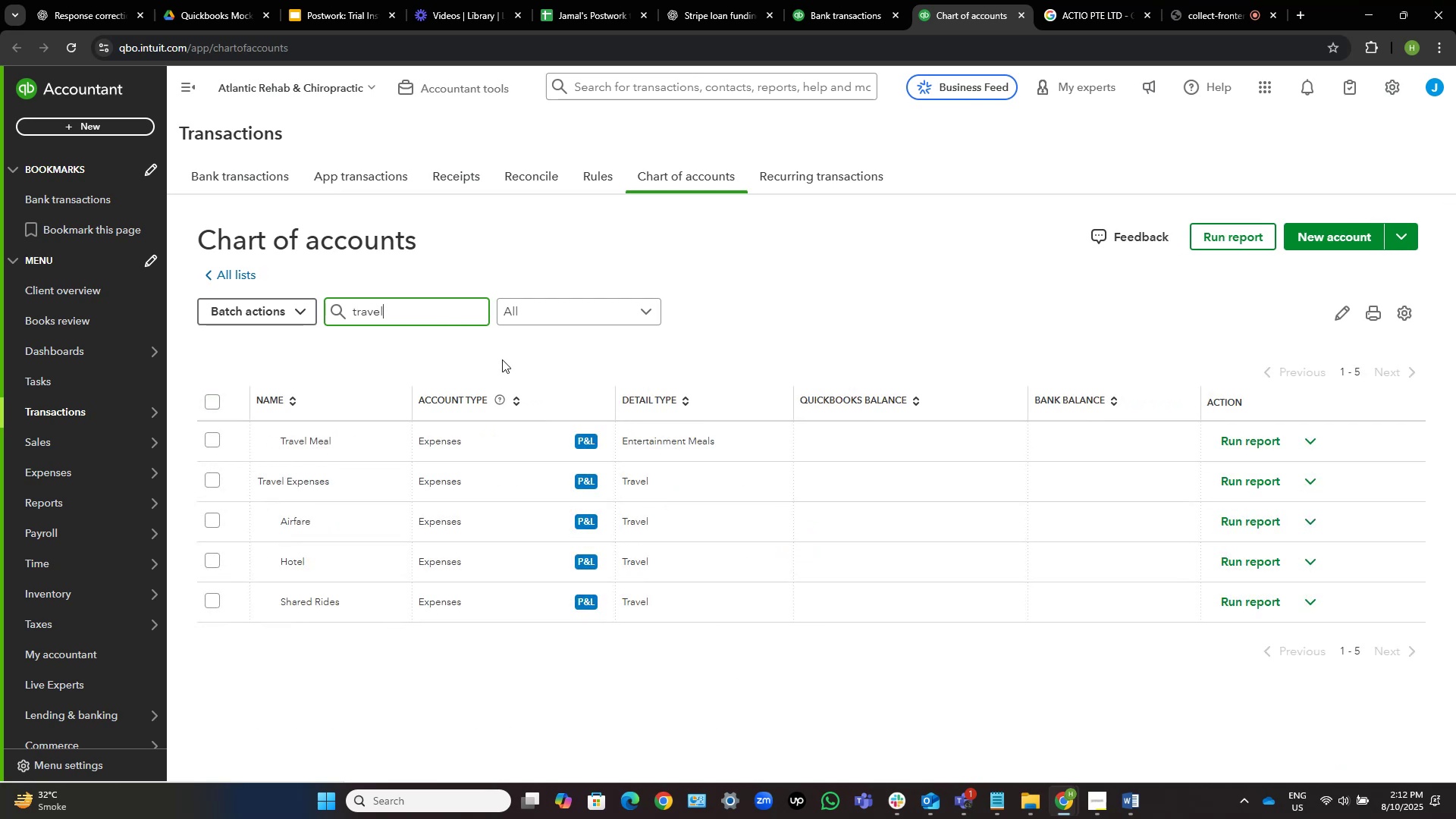 
left_click([1313, 439])
 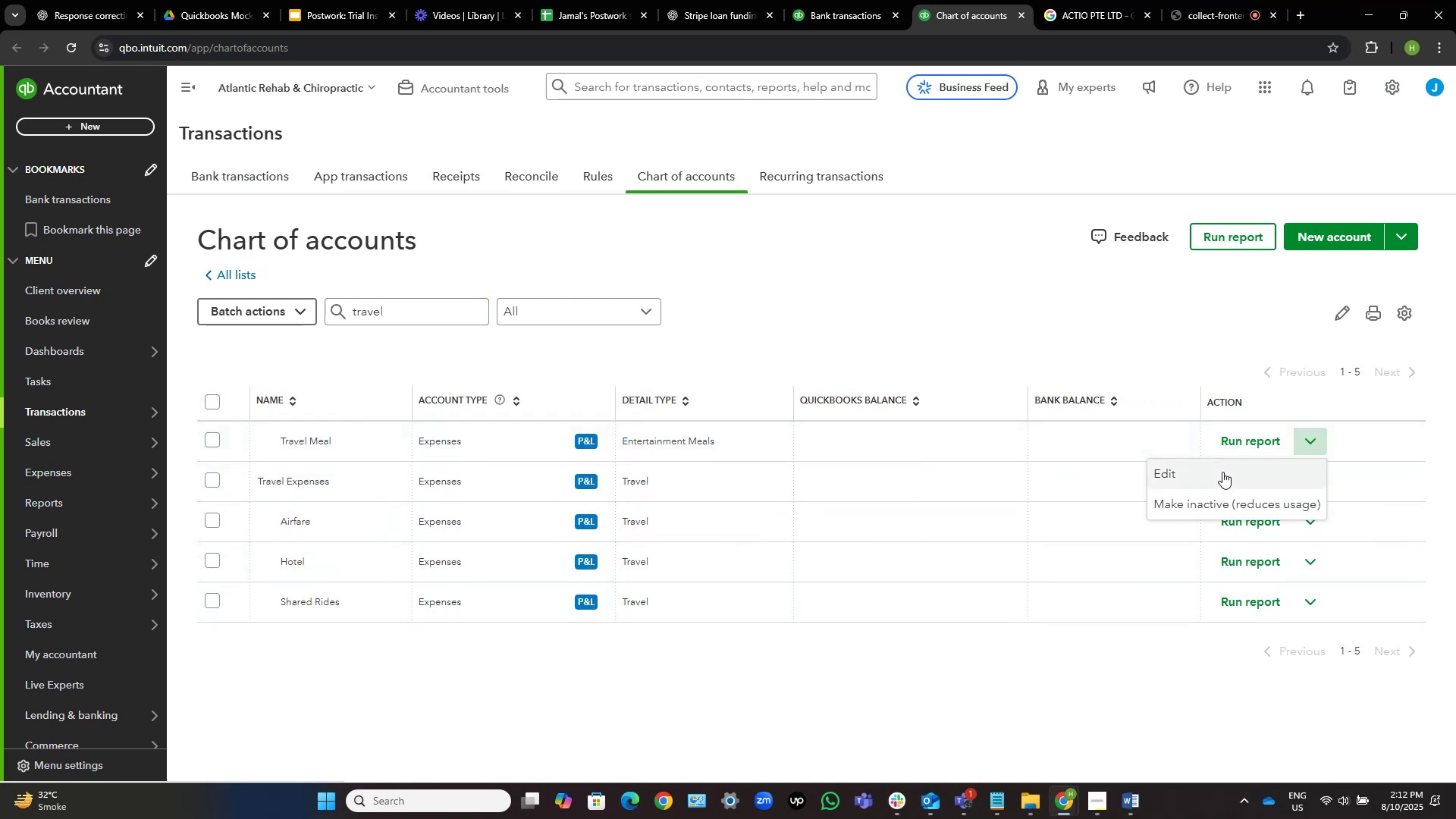 
left_click([1212, 475])
 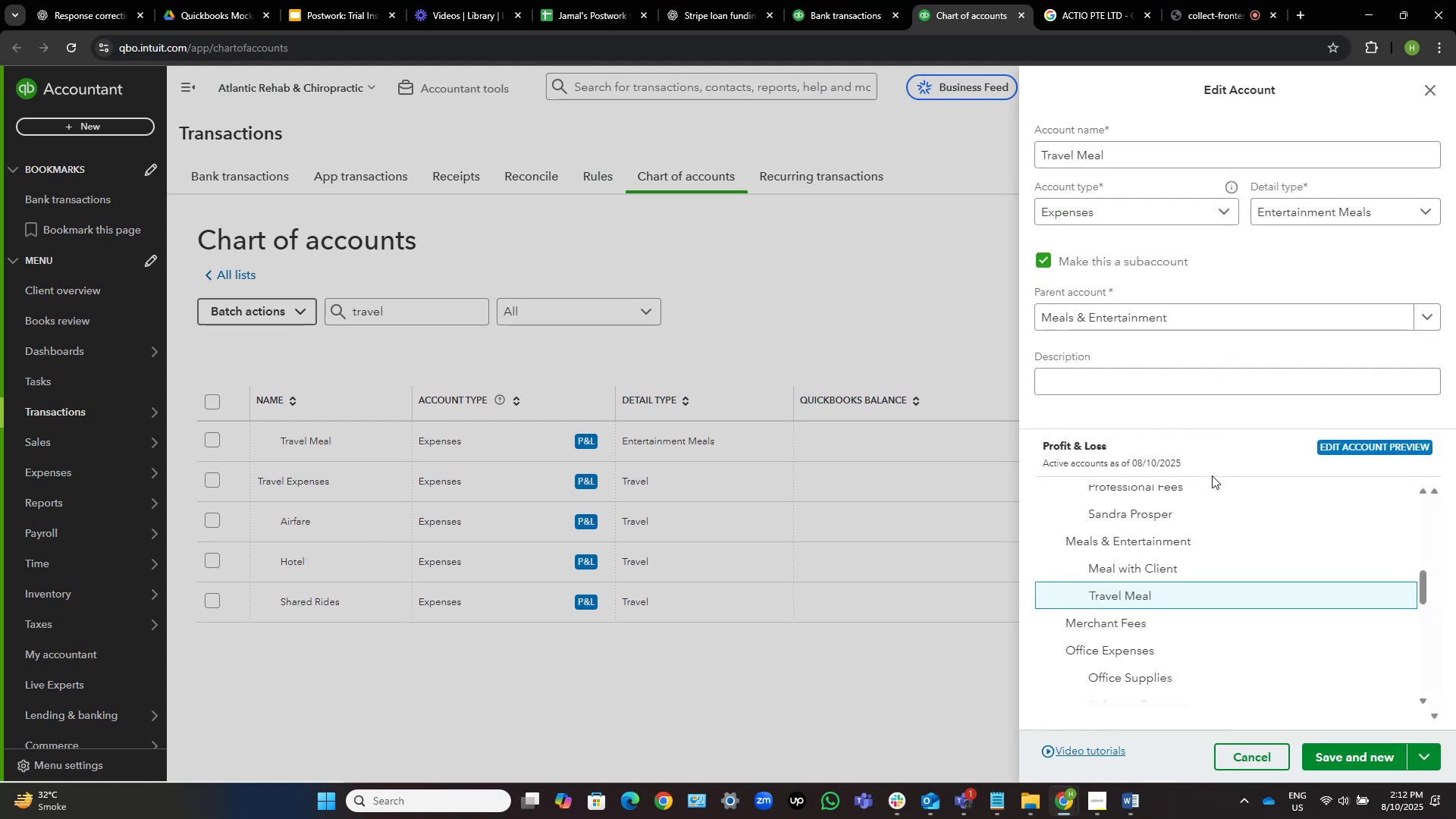 
wait(9.68)
 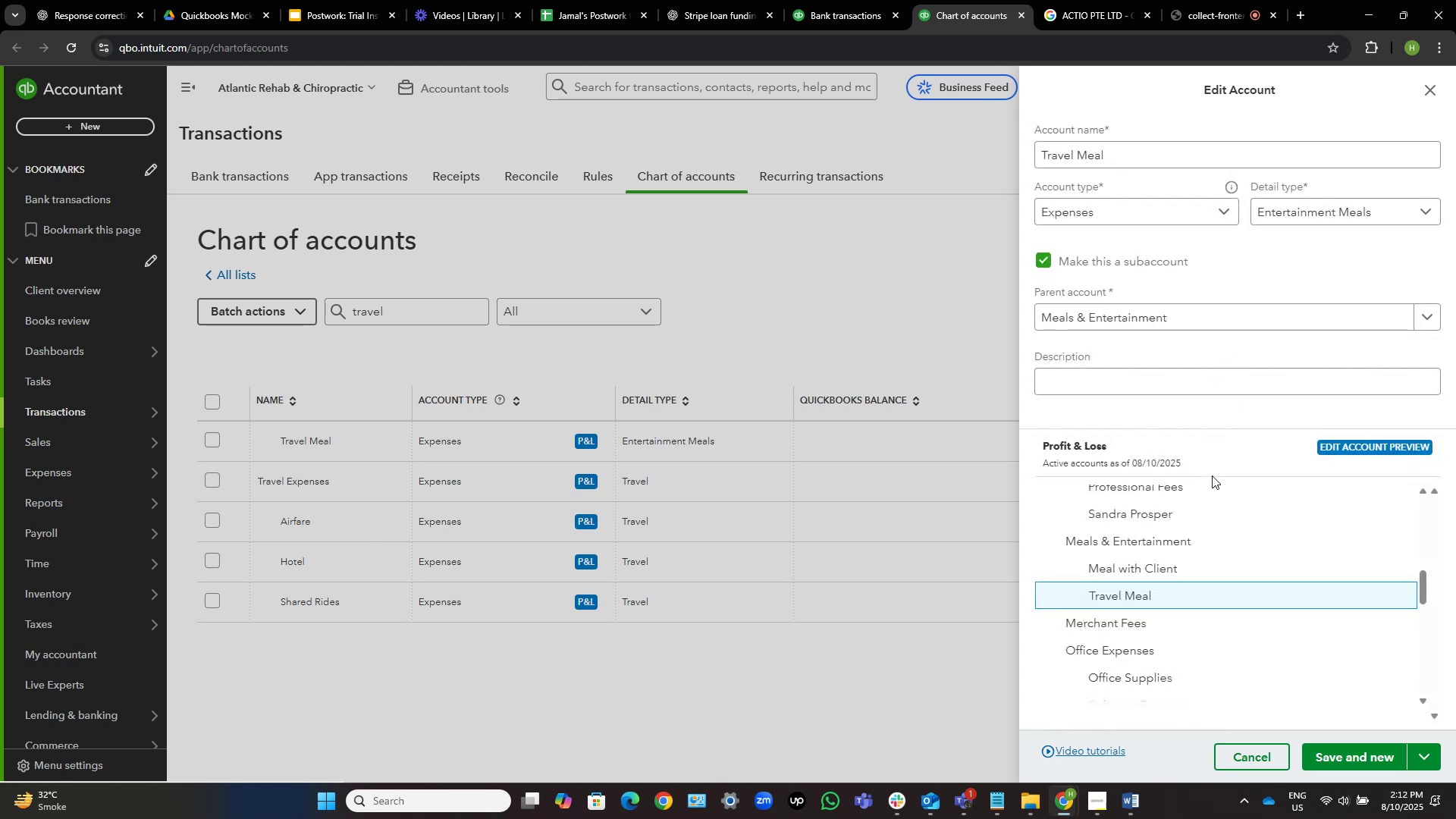 
left_click([1228, 146])
 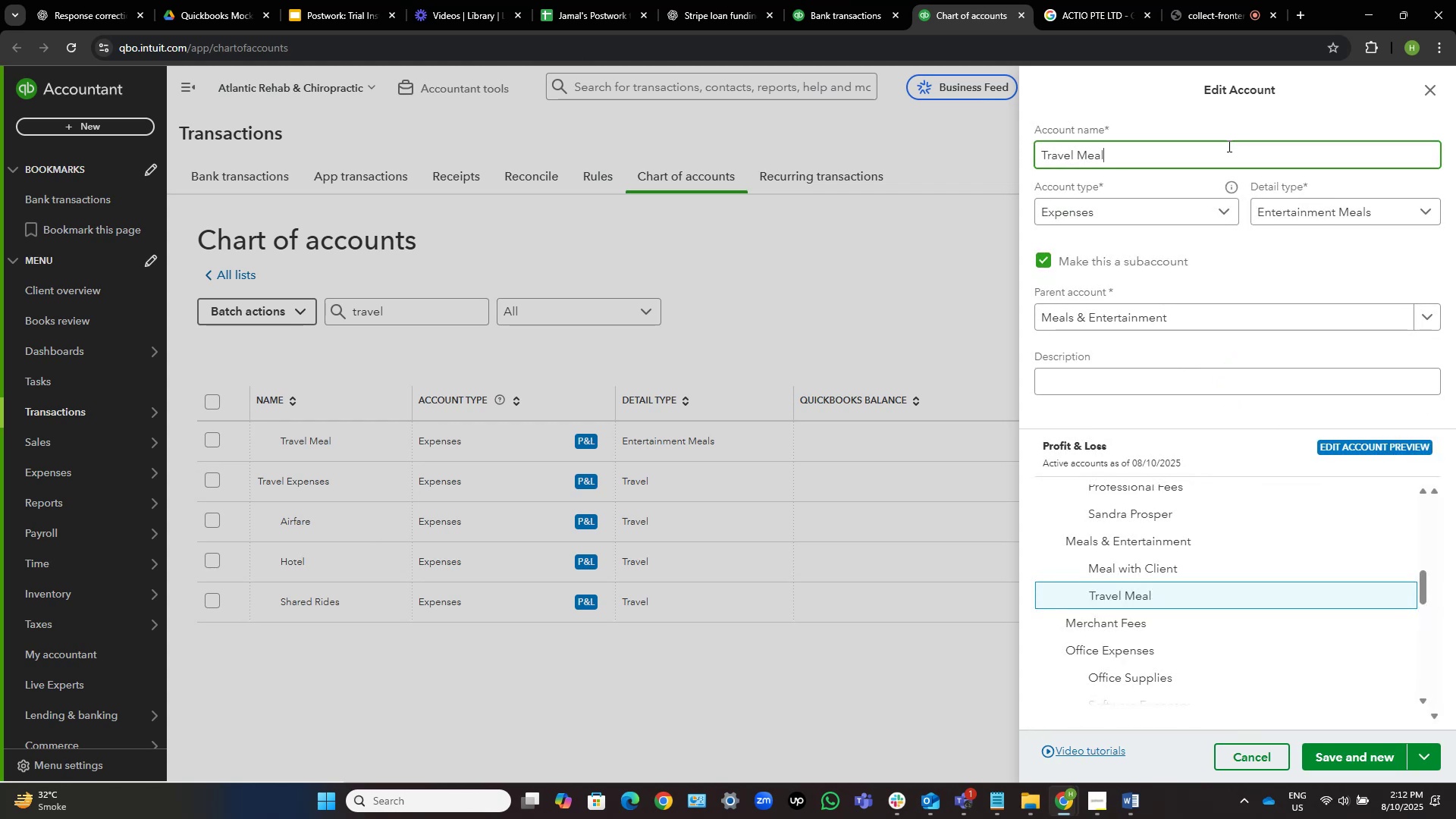 
key(S)
 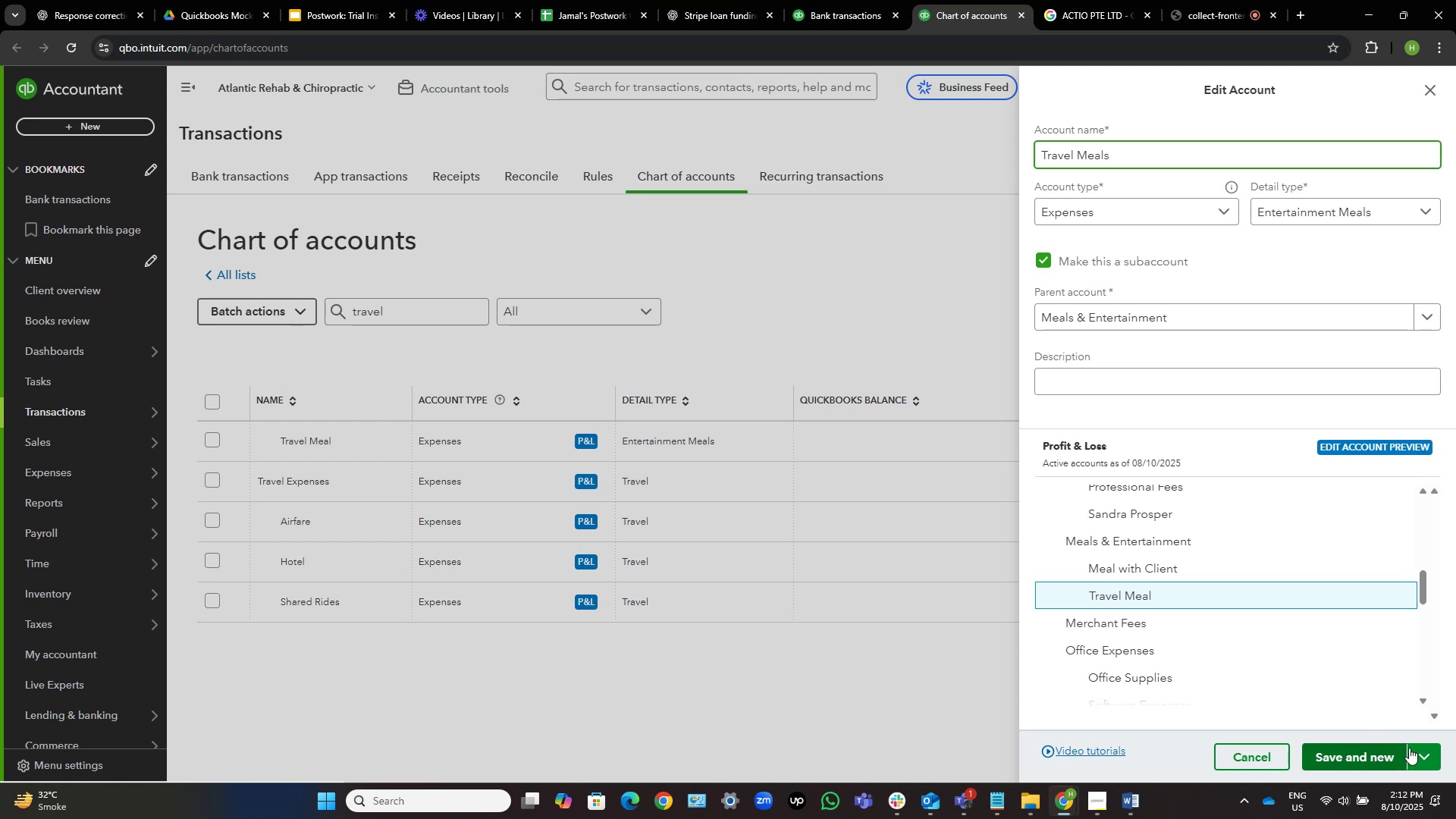 
left_click([1427, 752])
 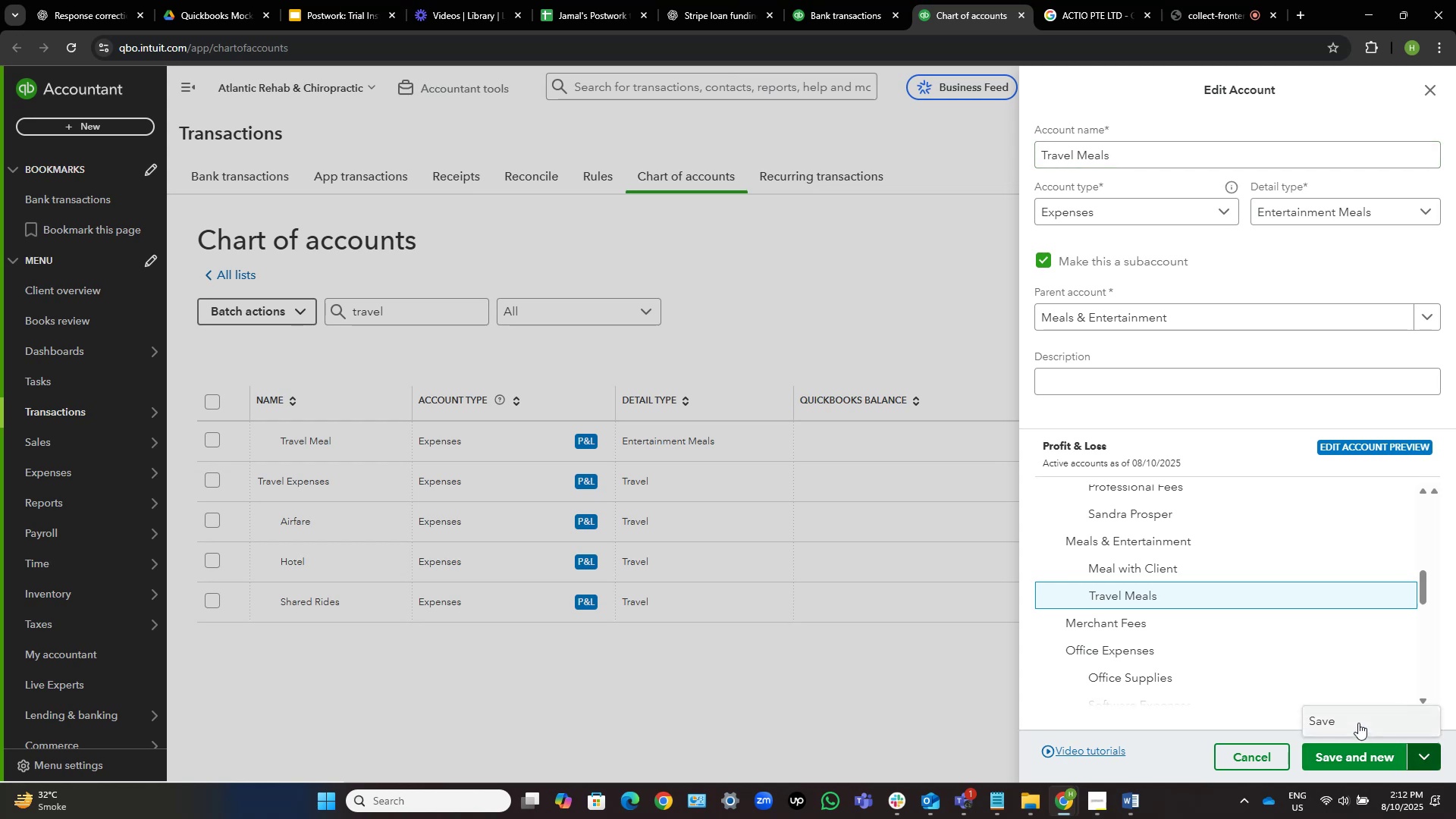 
left_click([1348, 720])
 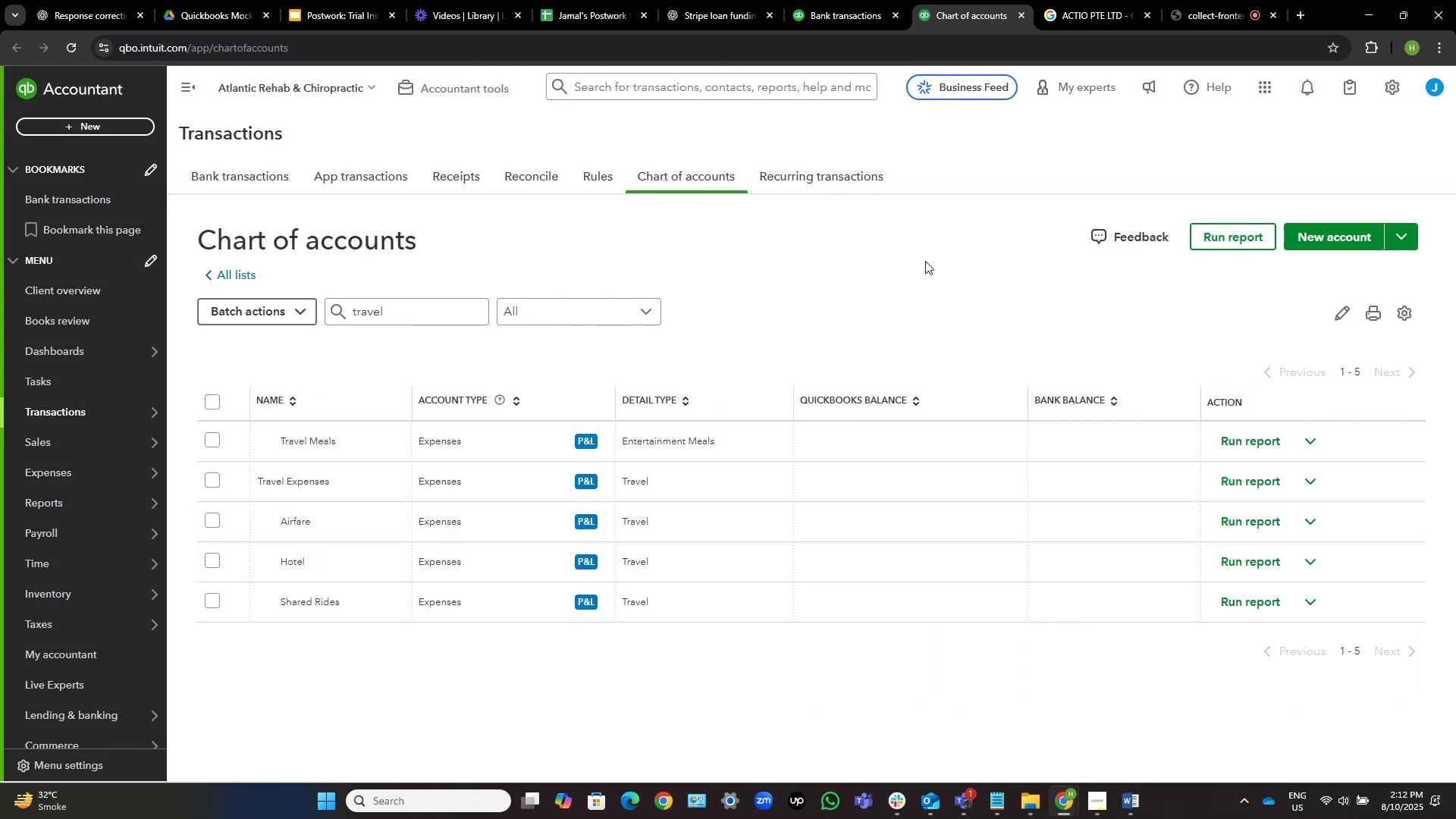 
left_click([1213, 0])
 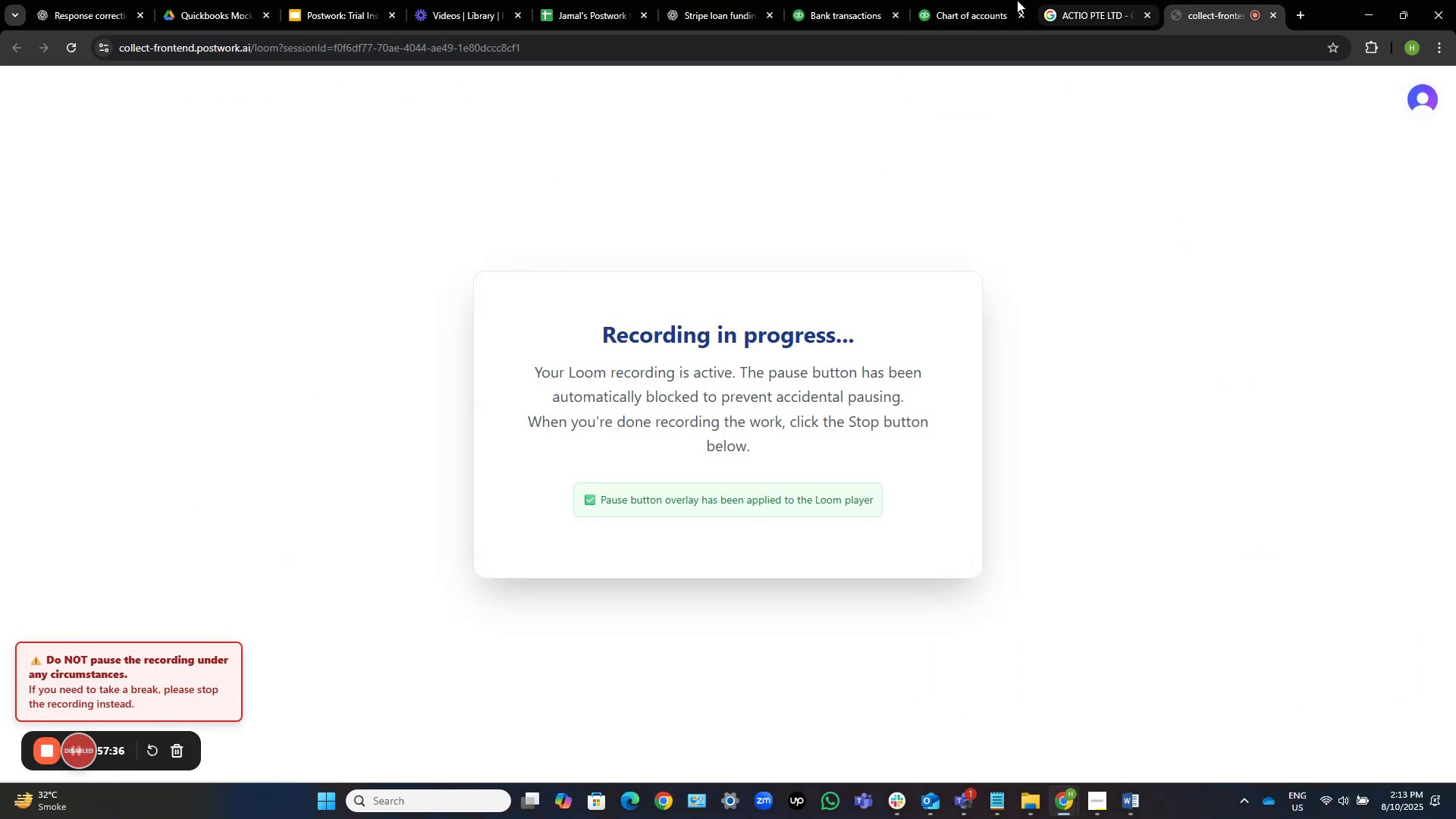 
left_click([935, 0])
 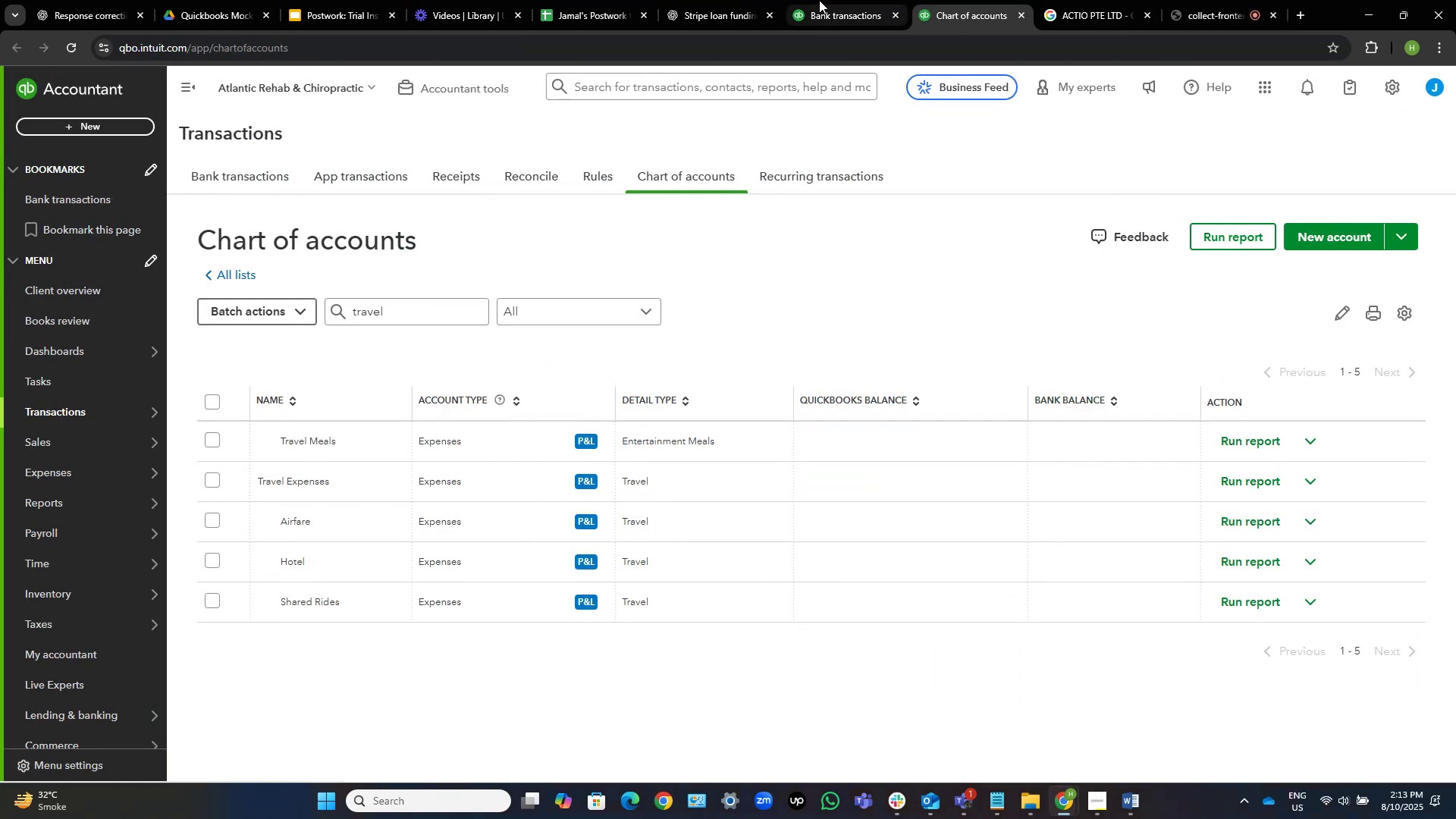 
left_click([819, 0])
 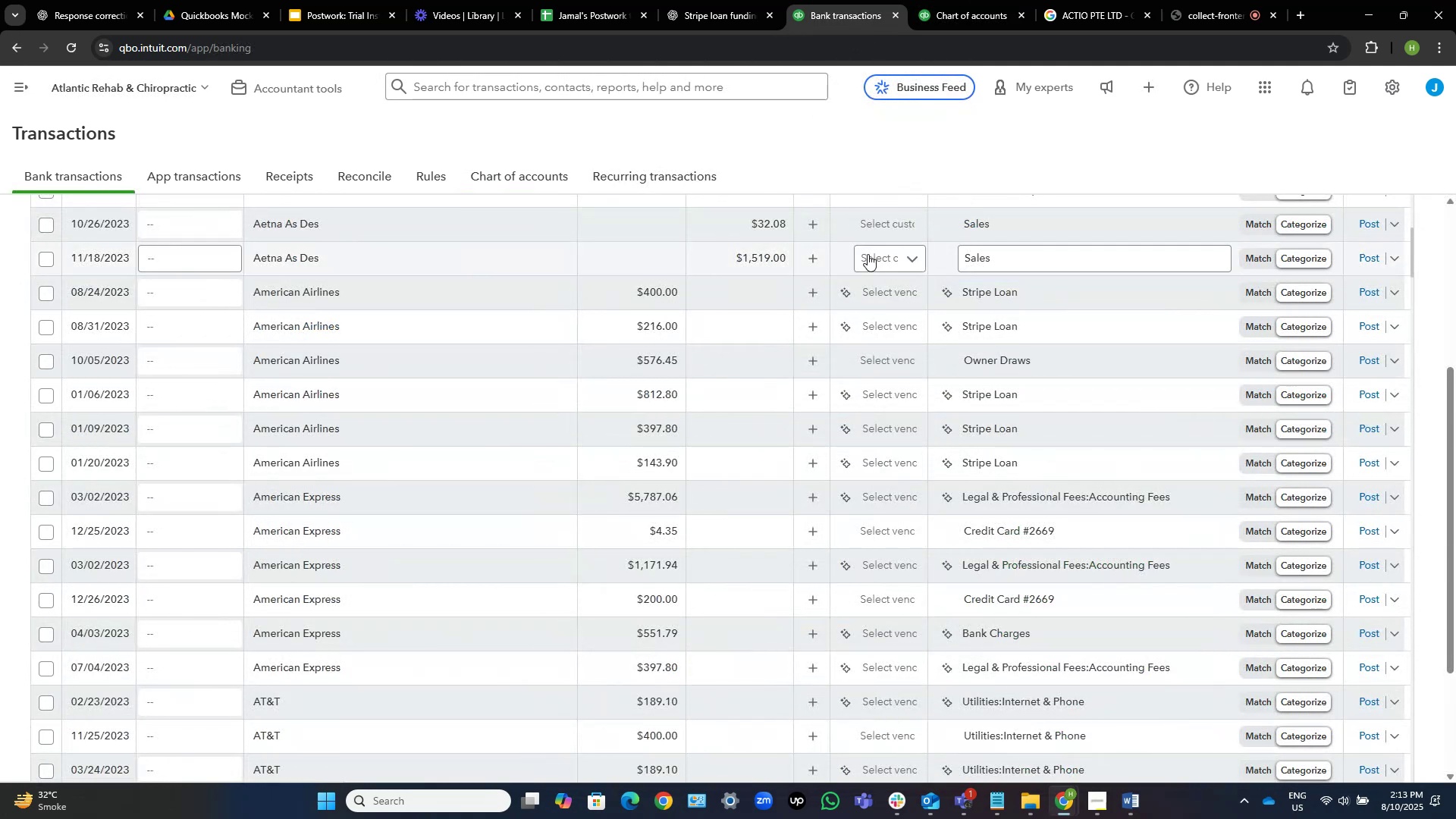 
mouse_move([1074, 425])
 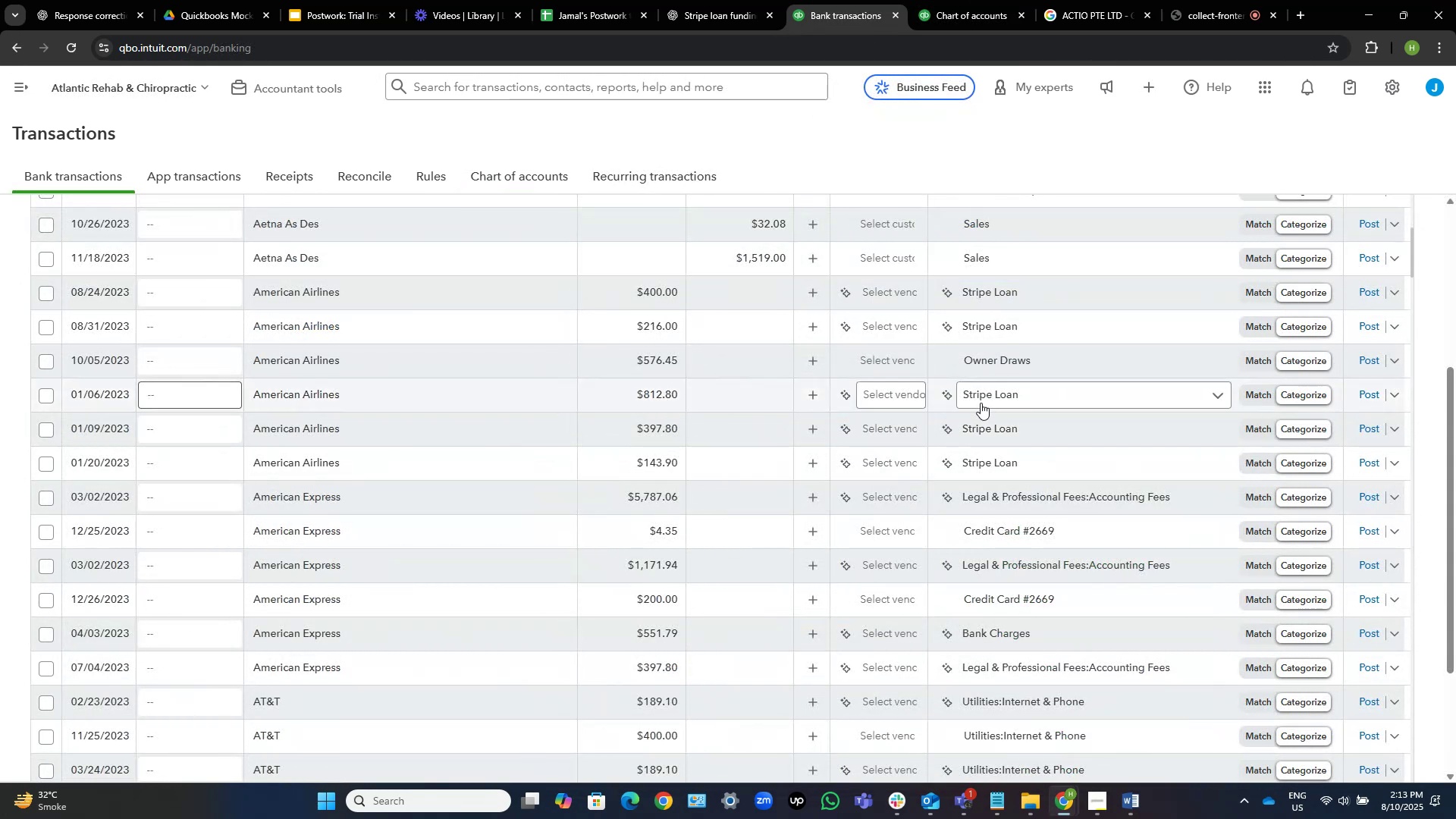 
mouse_move([868, 387])
 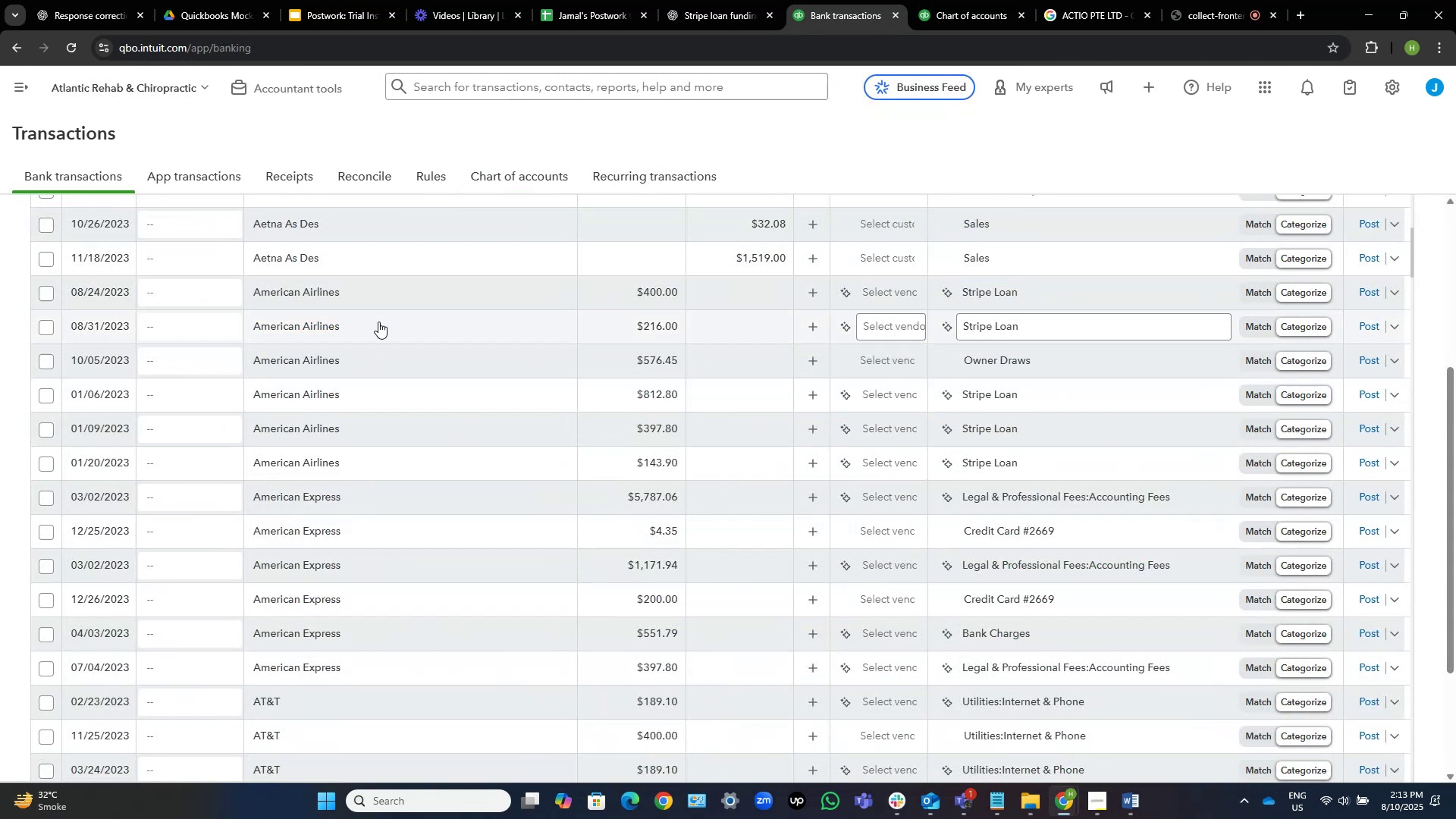 
left_click([374, 284])
 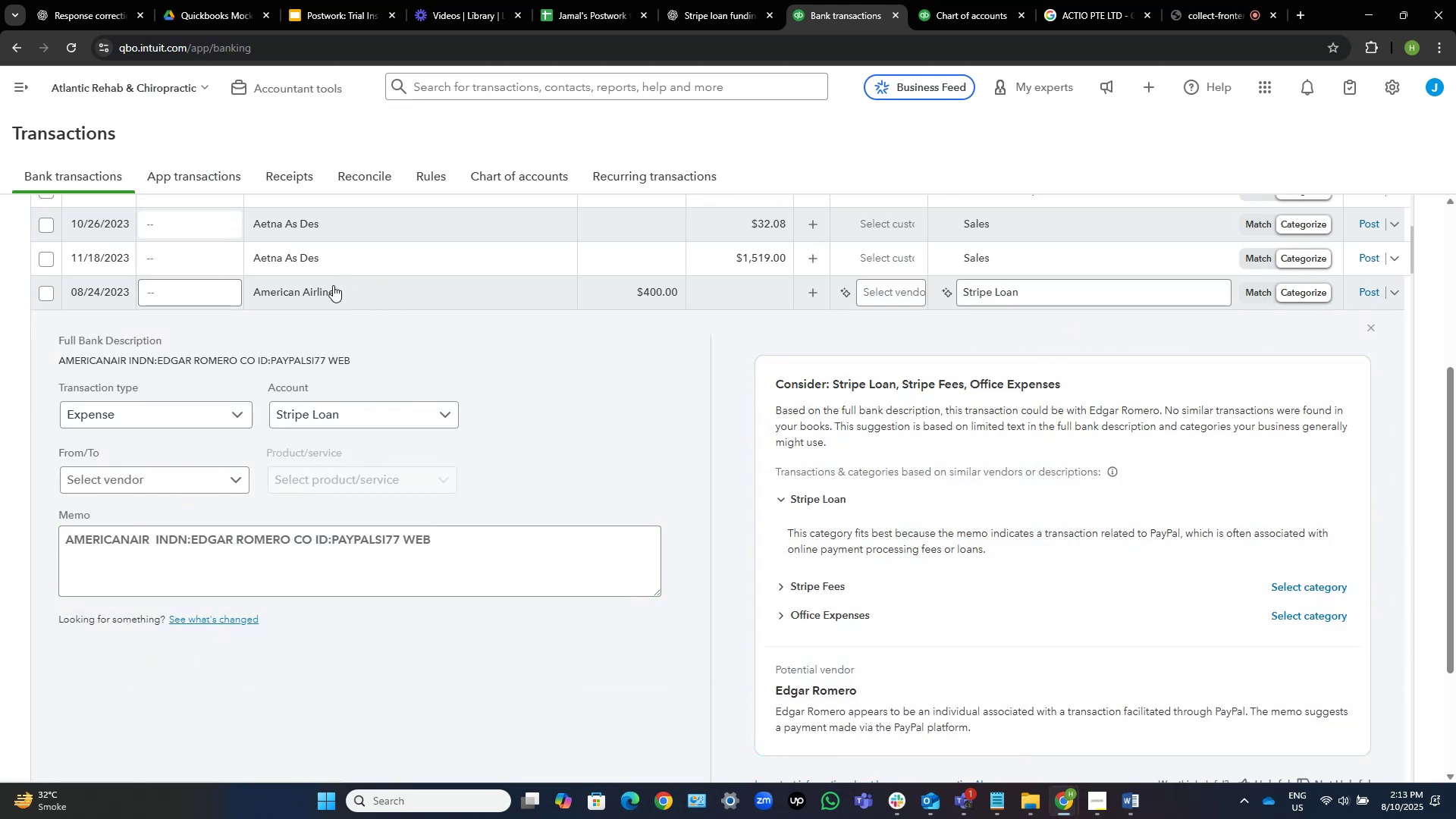 
wait(10.62)
 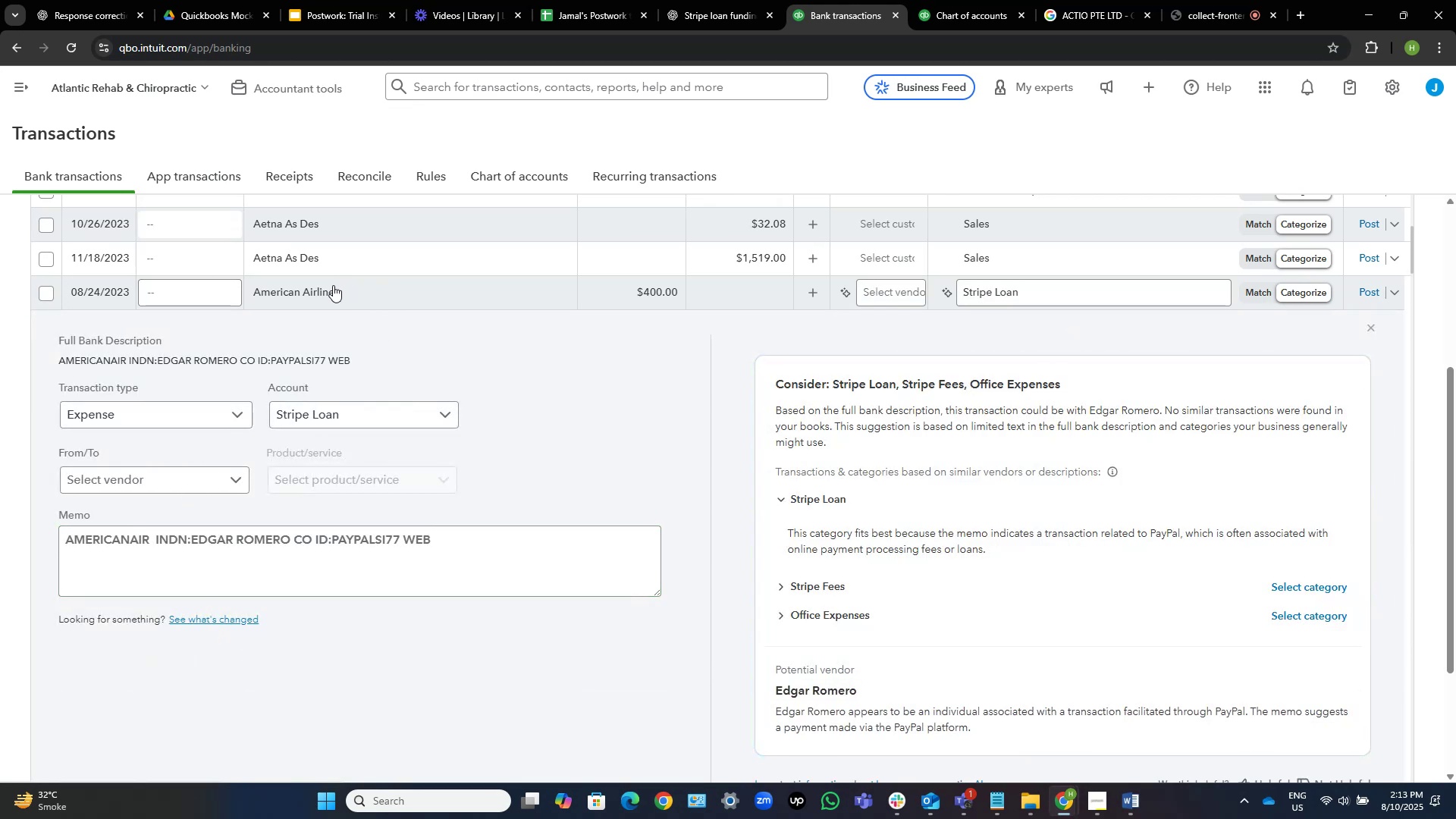 
scroll: coordinate [898, 577], scroll_direction: down, amount: 2.0
 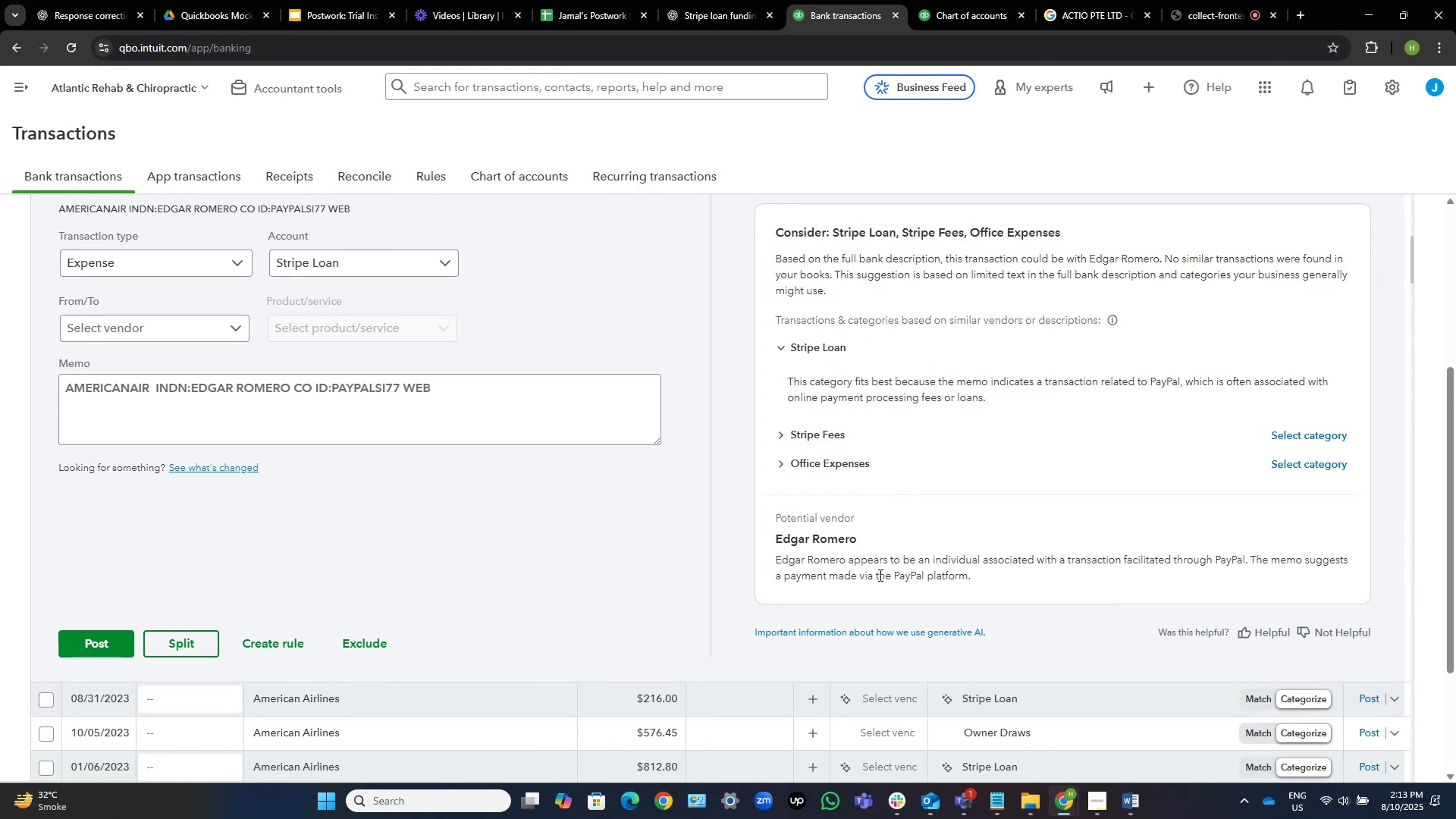 
wait(15.94)
 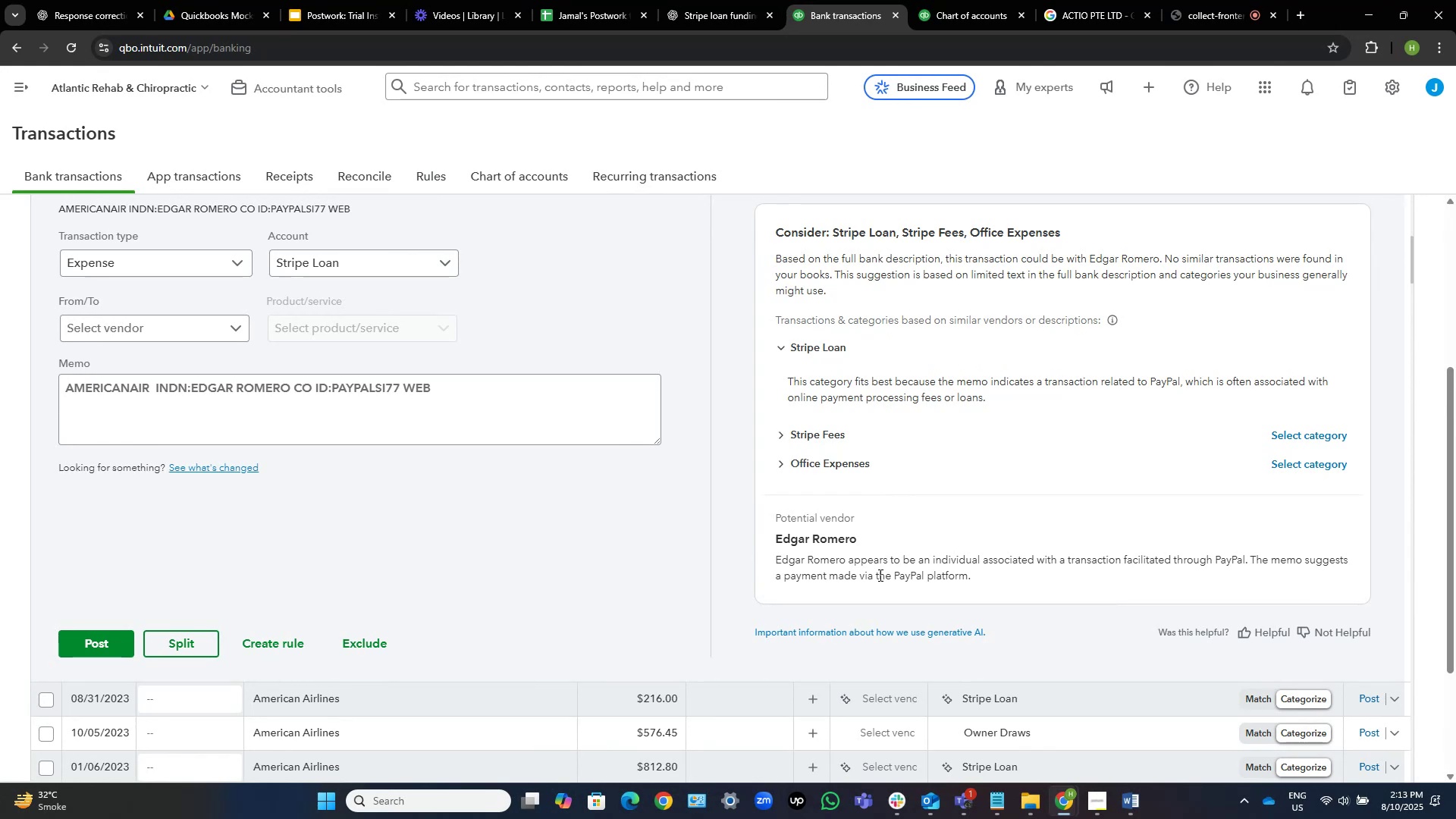 
scroll: coordinate [843, 359], scroll_direction: up, amount: 3.0
 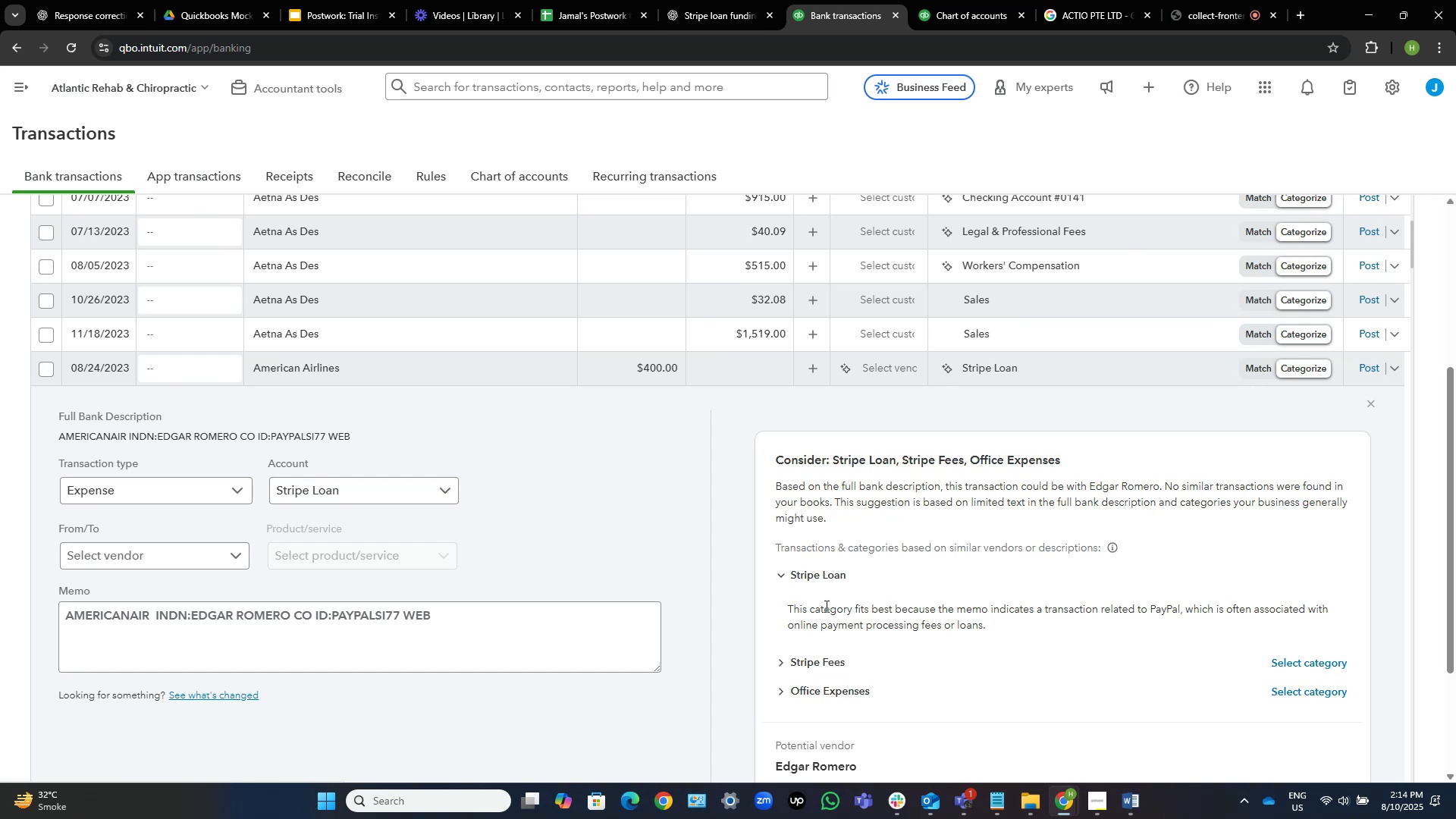 
wait(23.52)
 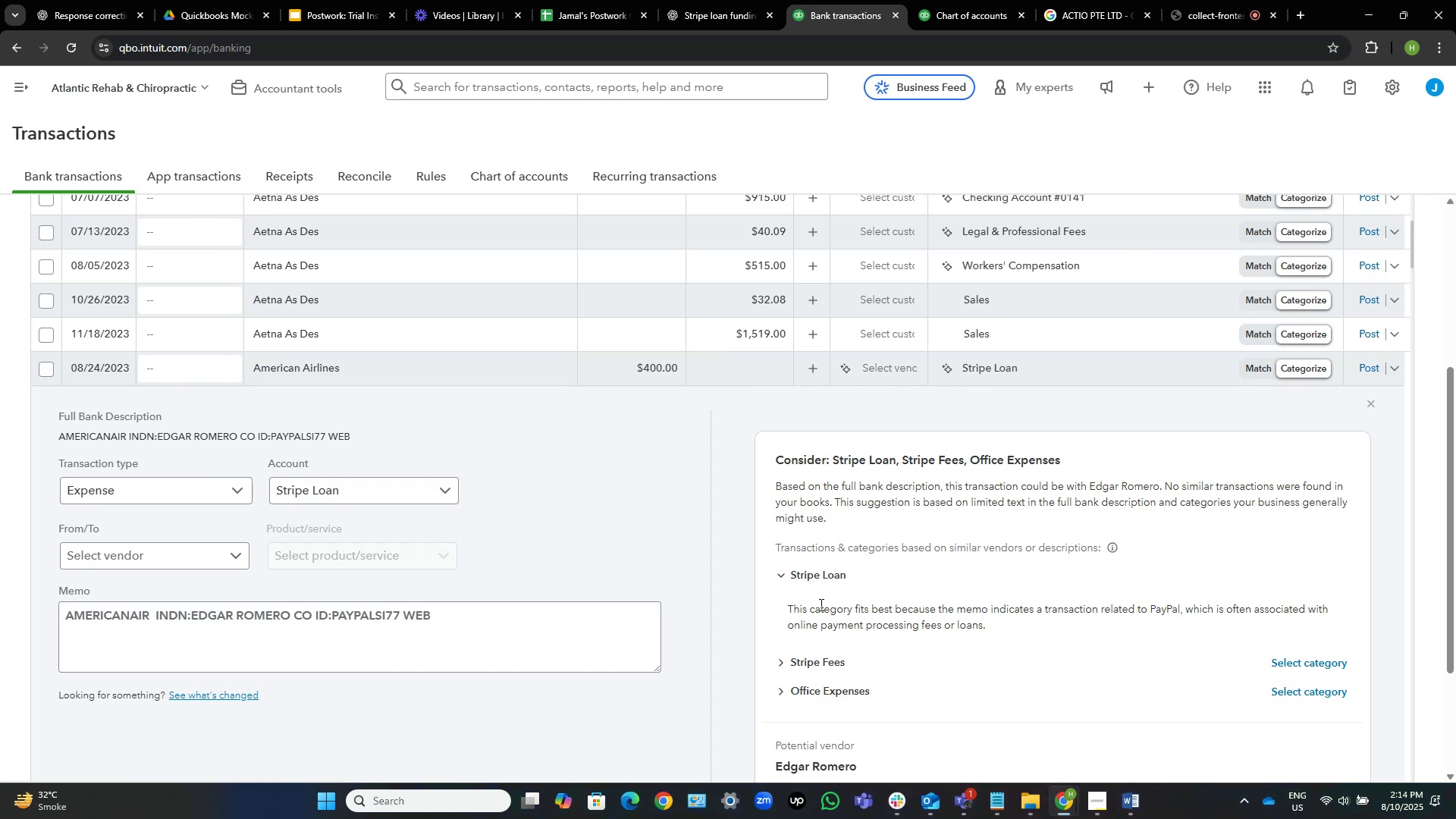 
key(Control+C)
 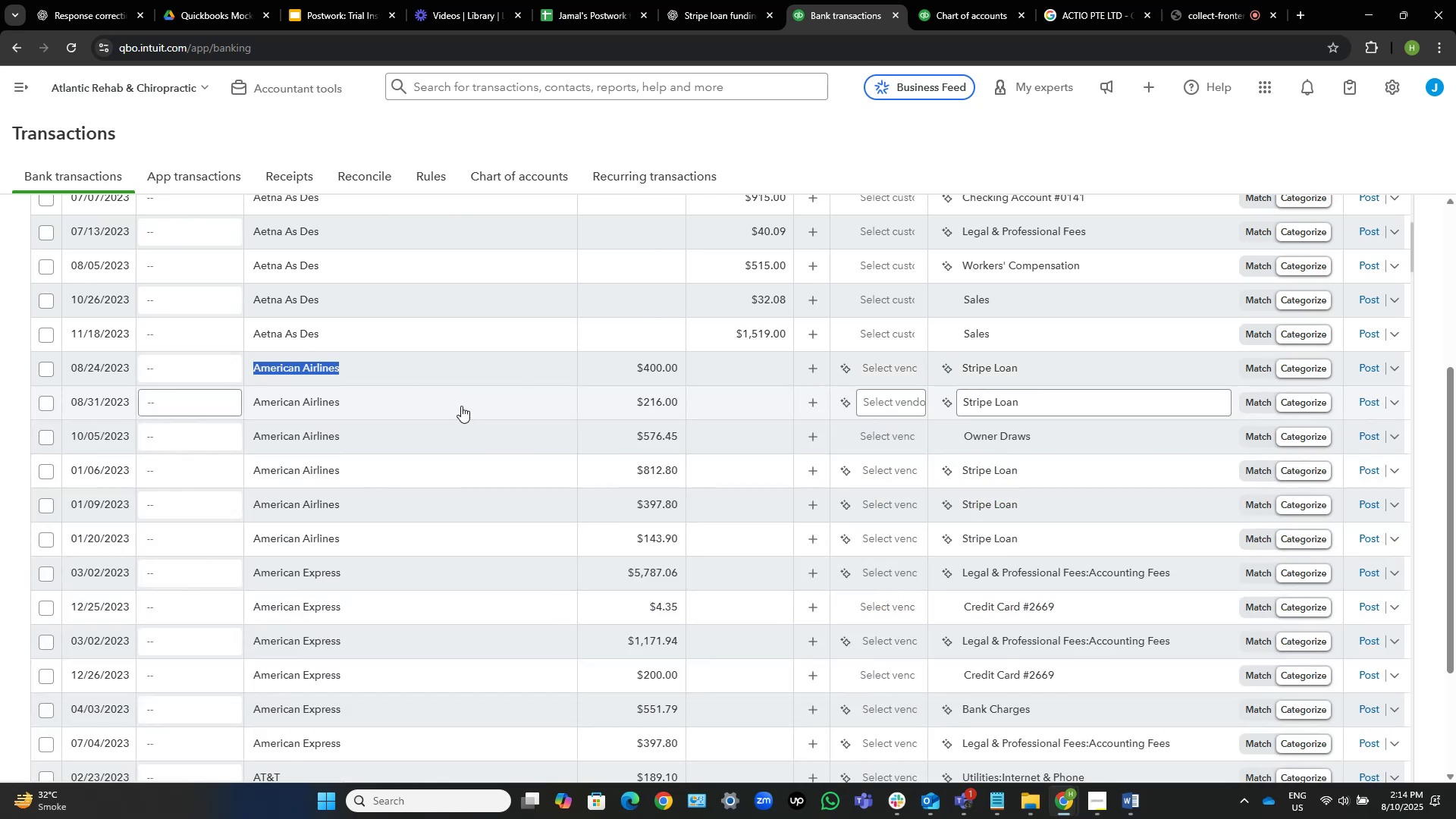 
hold_key(key=C, duration=0.42)
 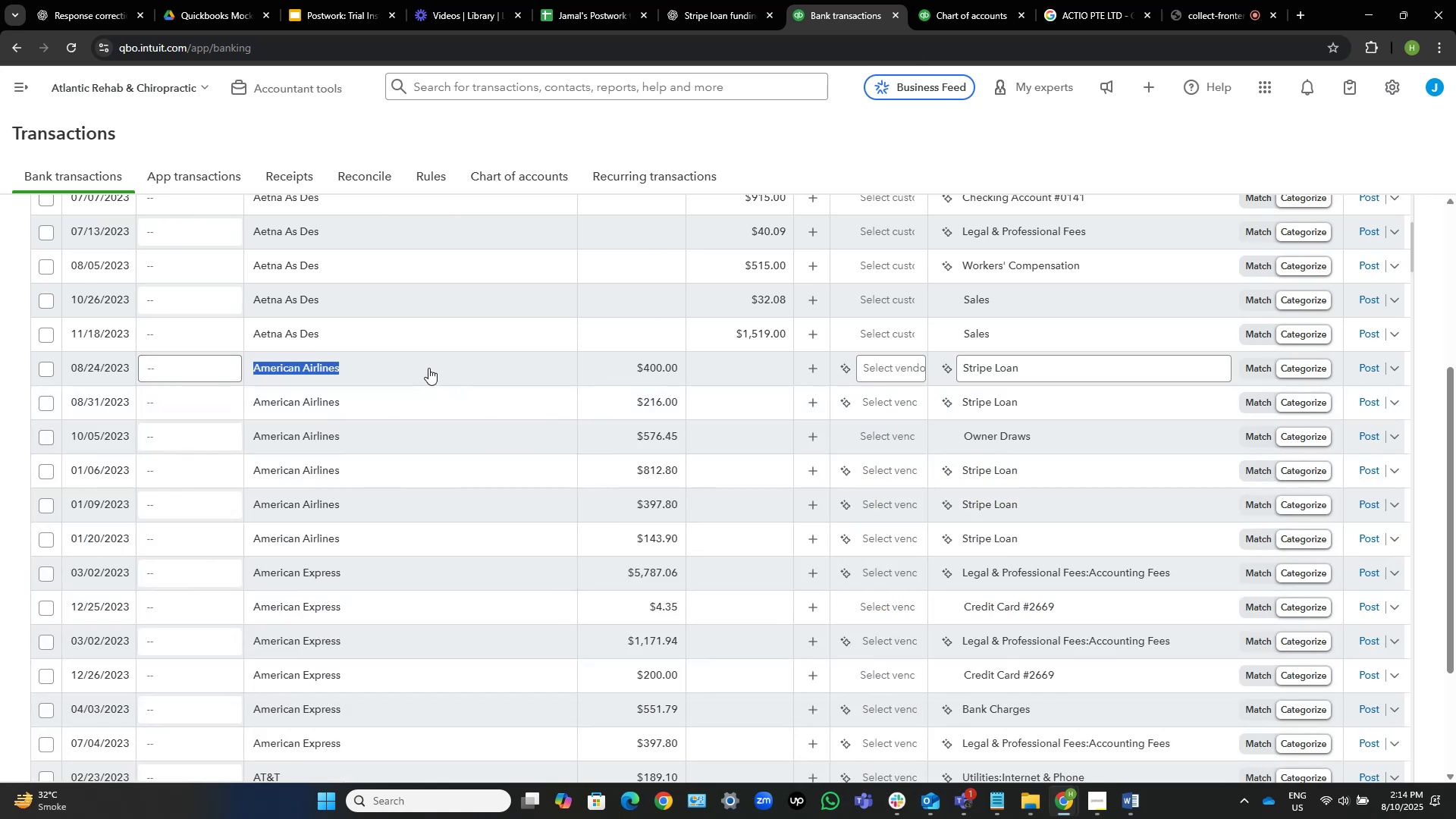 
hold_key(key=C, duration=0.31)
 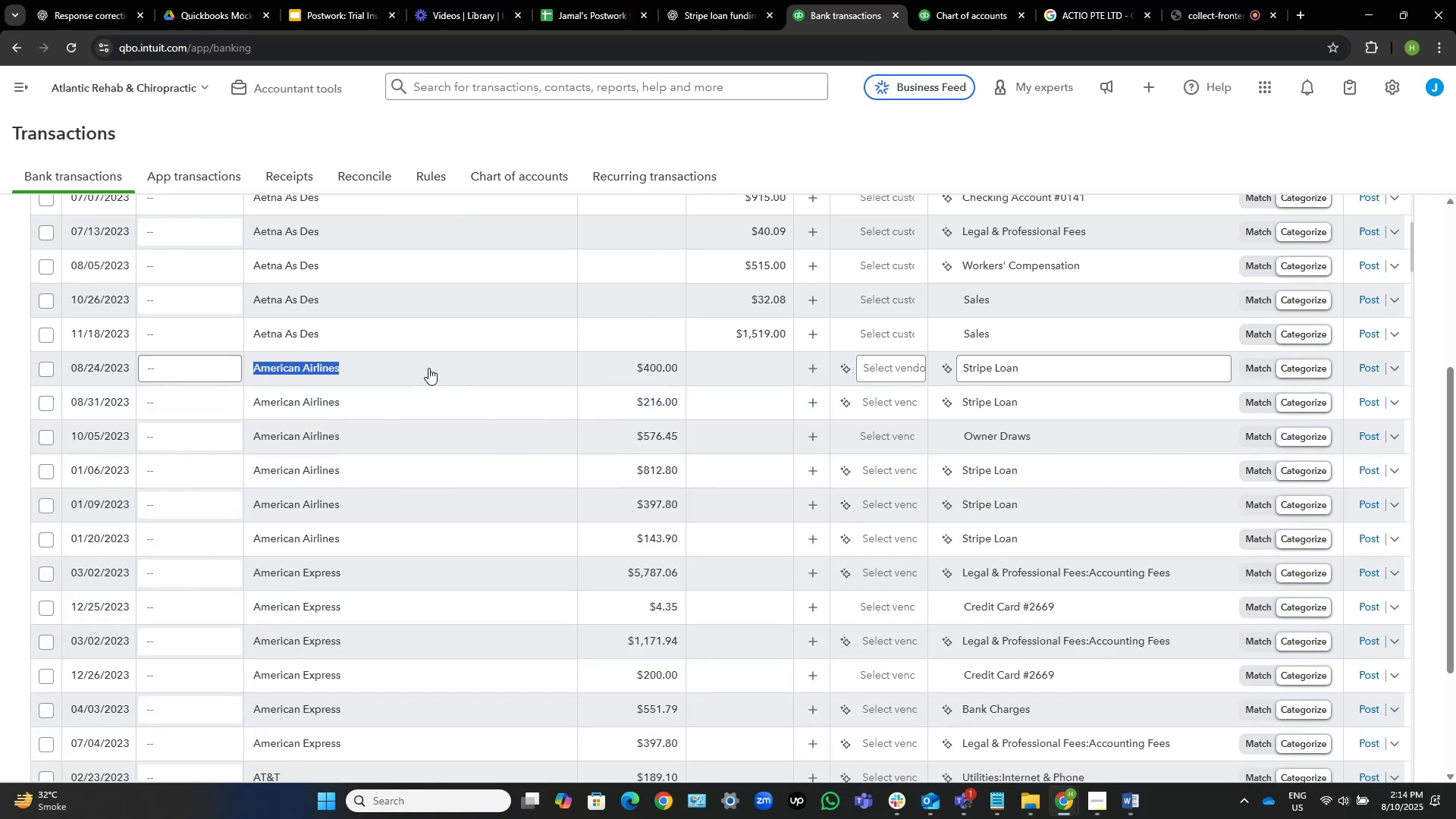 
key(Control+C)
 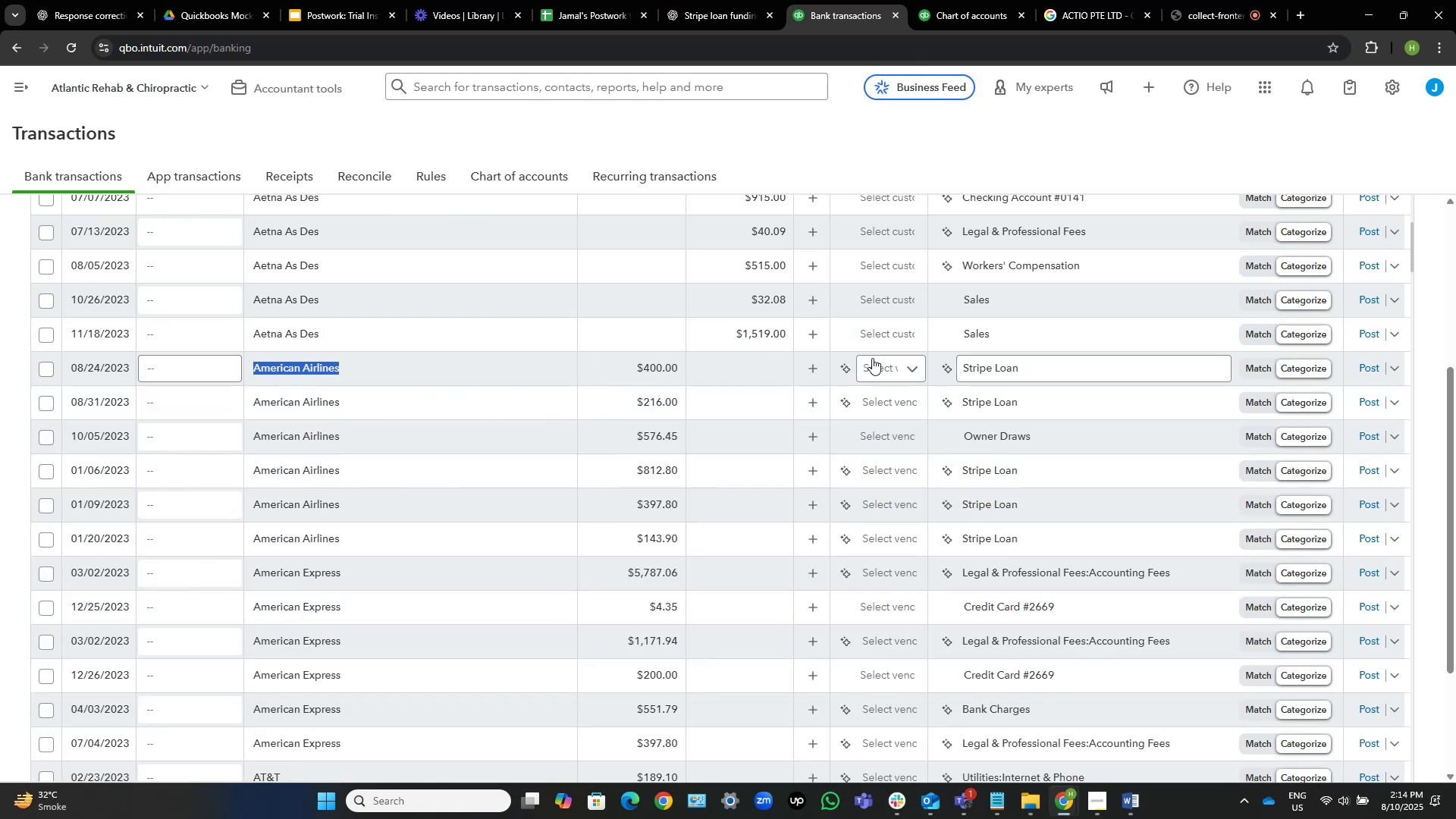 
left_click([881, 366])
 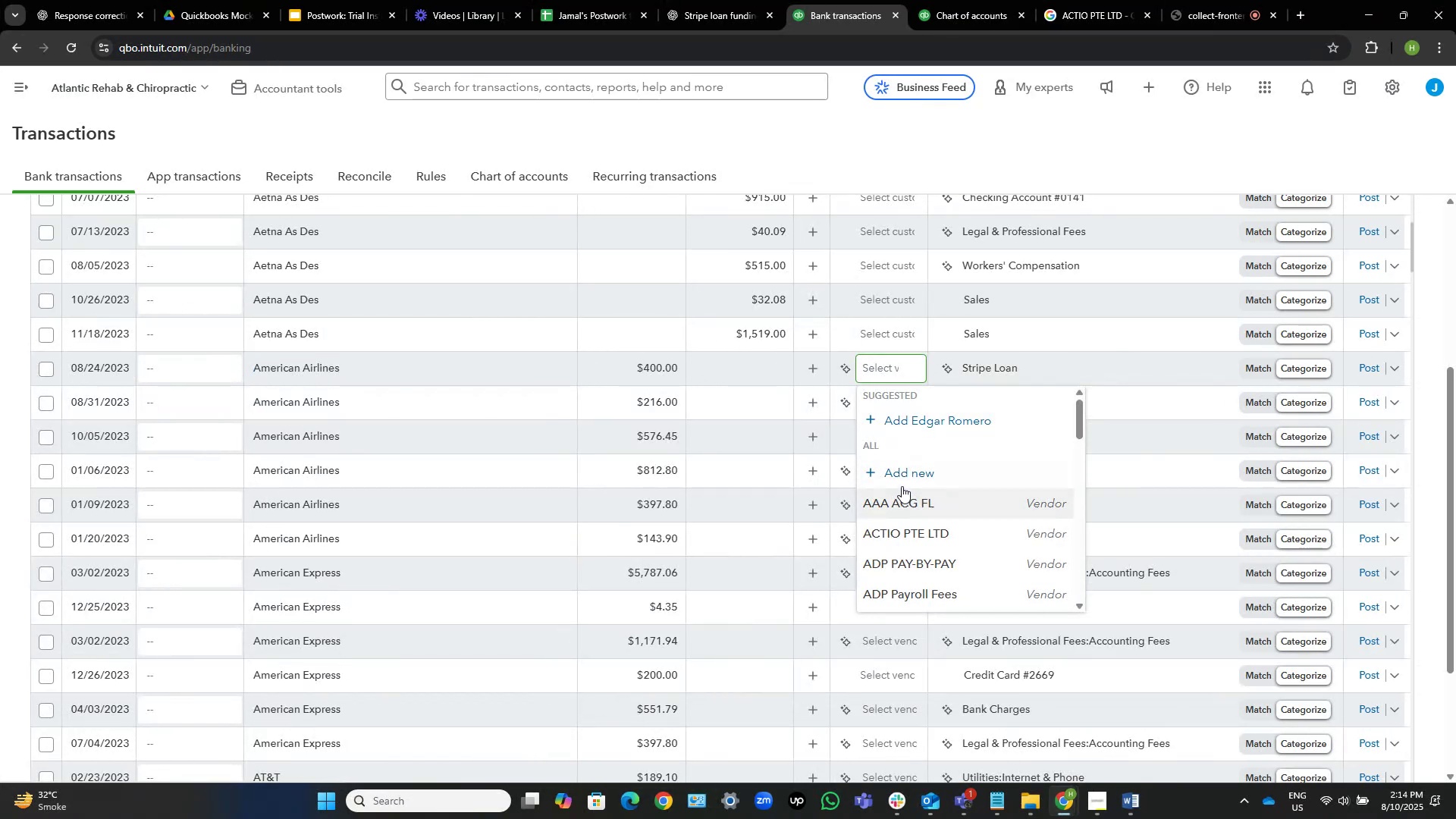 
left_click([904, 477])
 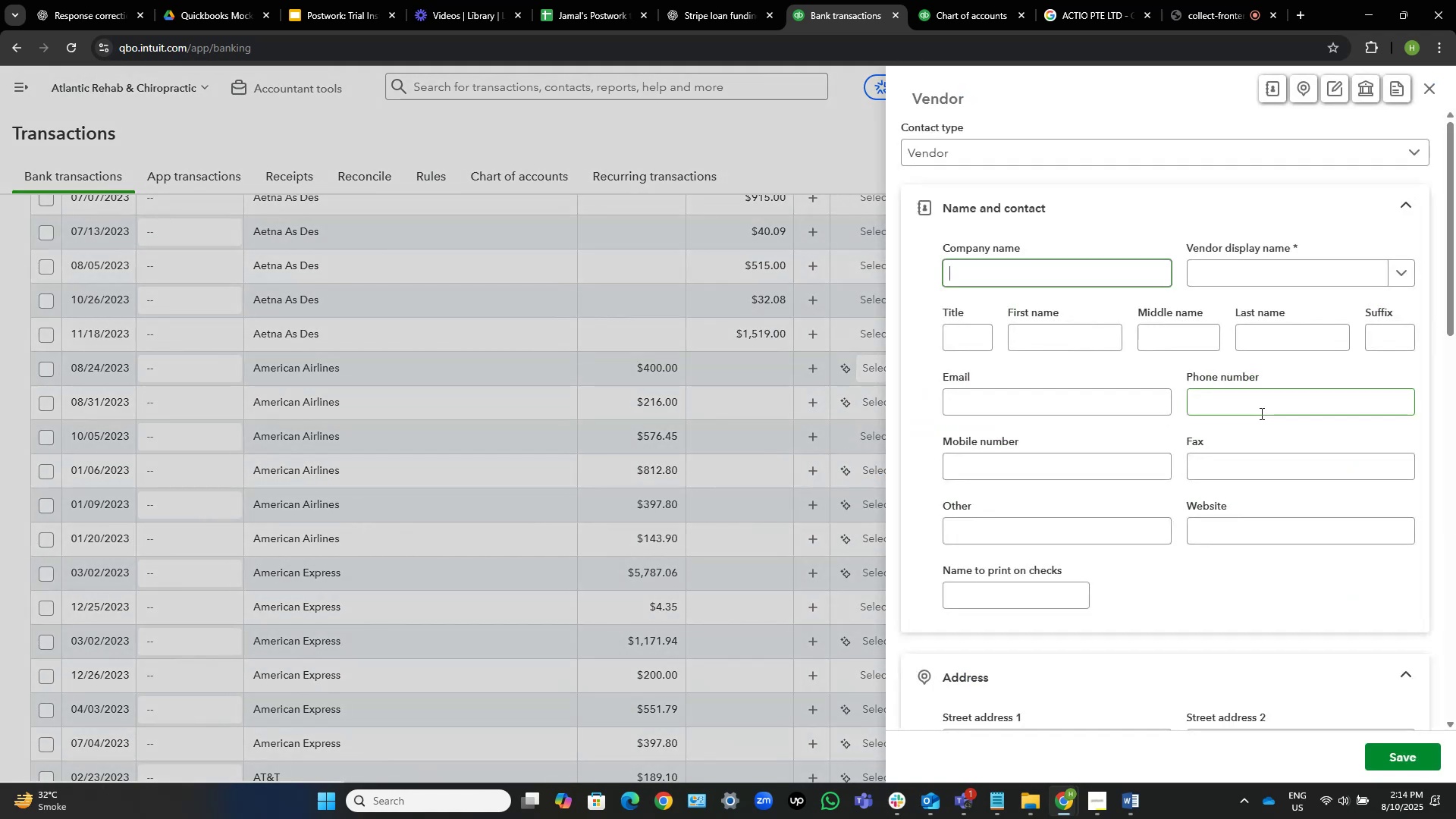 
key(Control+V)
 